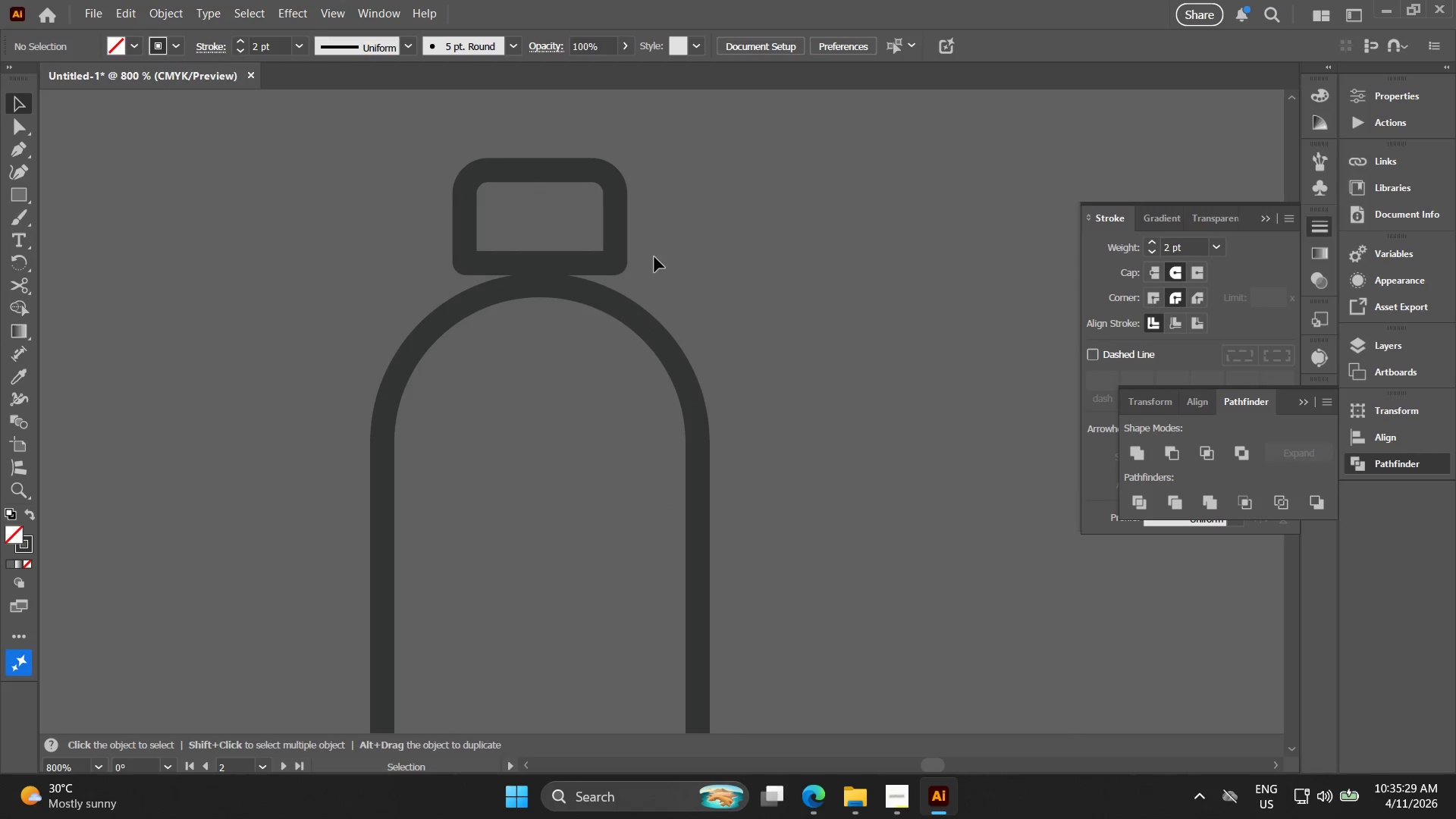 
left_click_drag(start_coordinate=[655, 262], to_coordinate=[573, 176])
 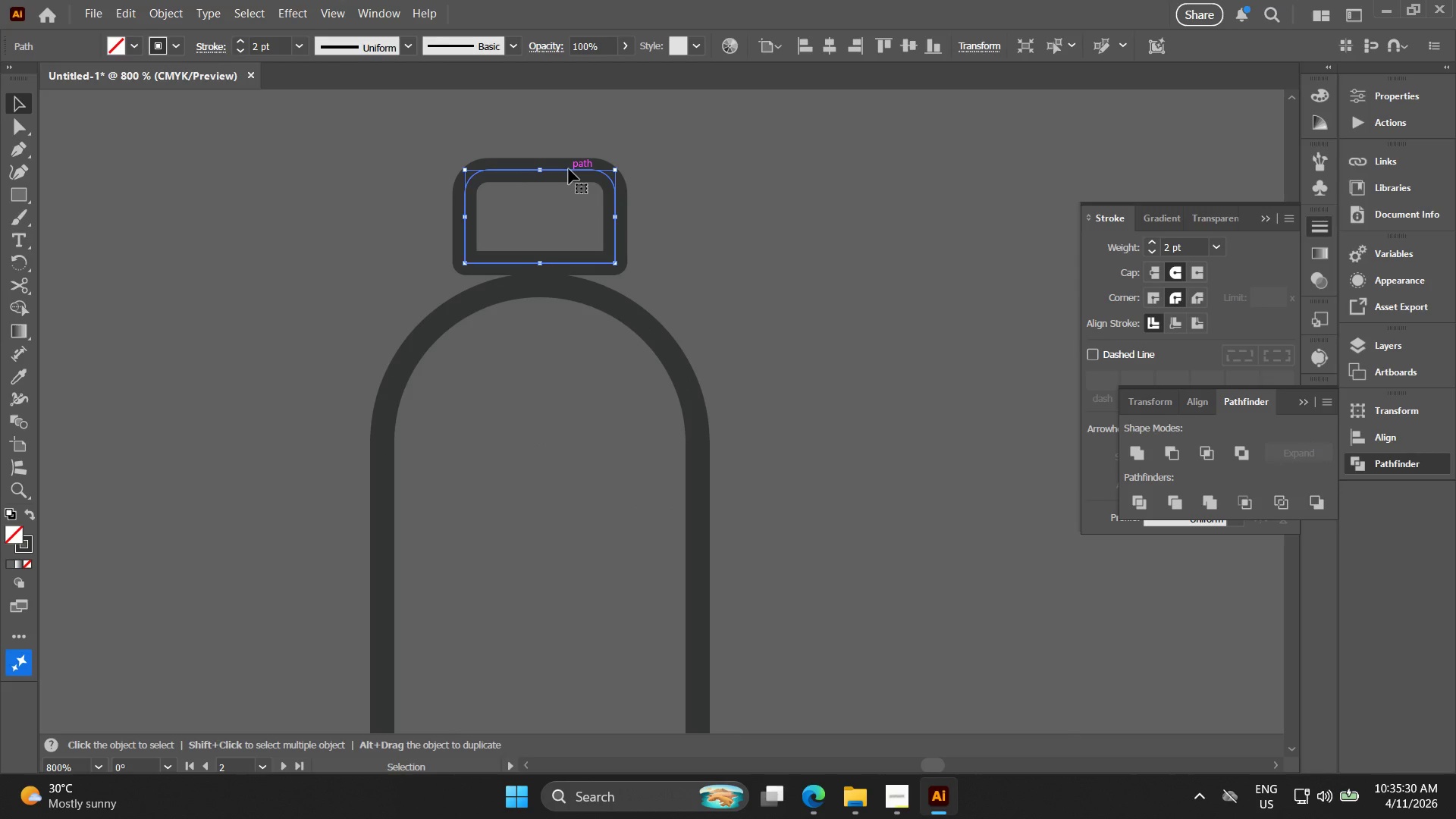 
key(Shift+ShiftRight)
 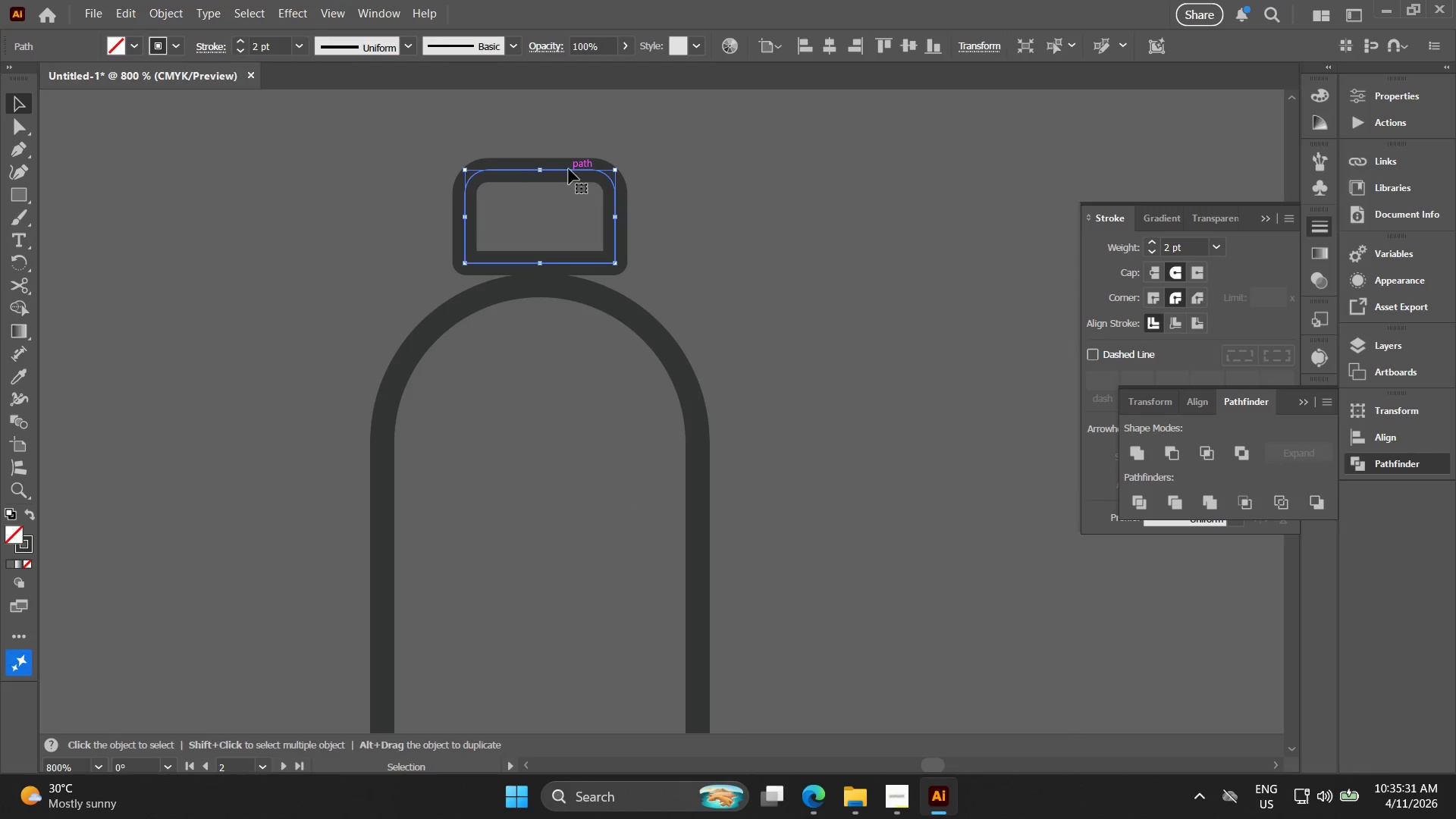 
key(Shift+ShiftRight)
 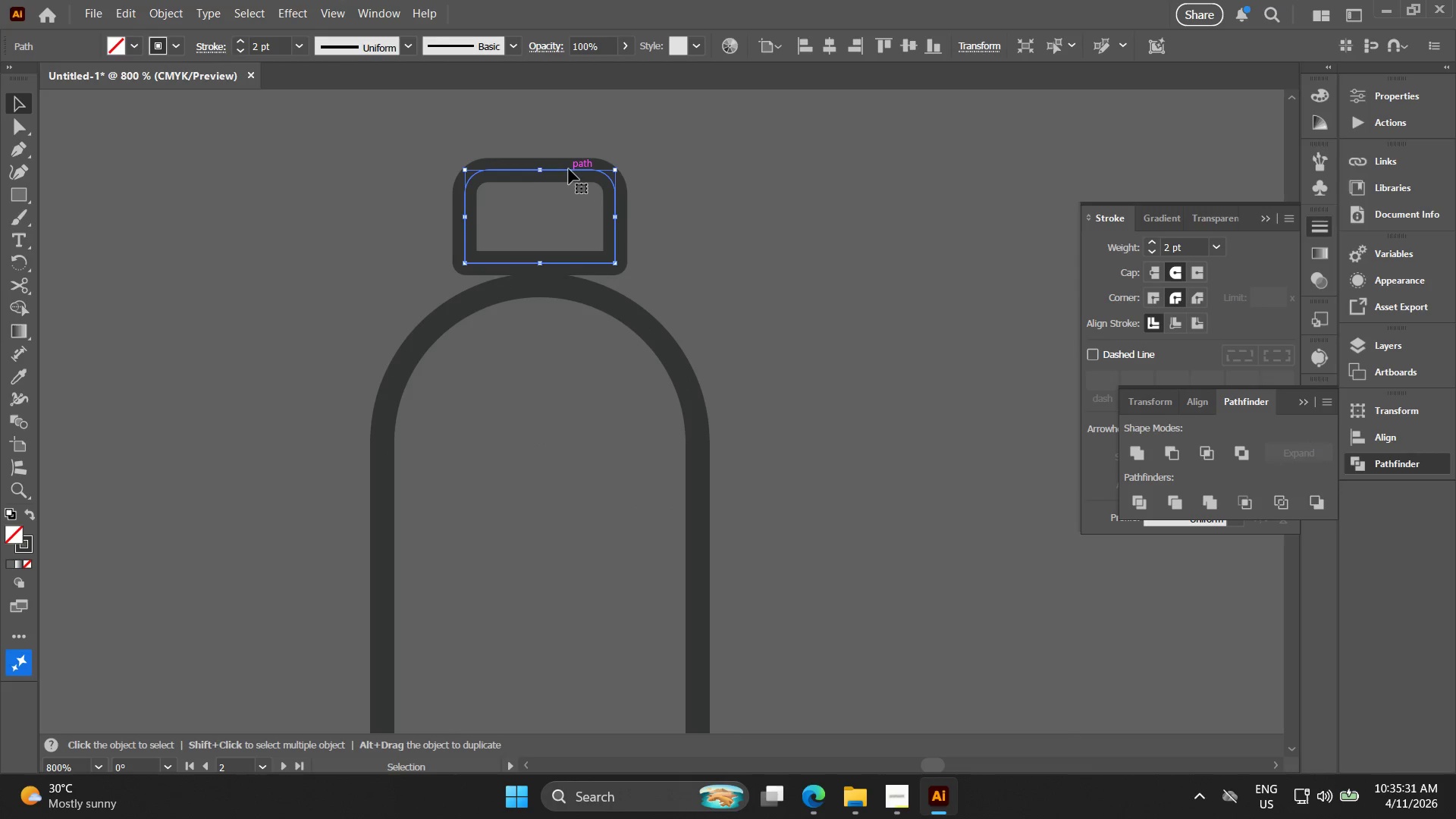 
hold_key(key=ArrowUp, duration=0.42)
 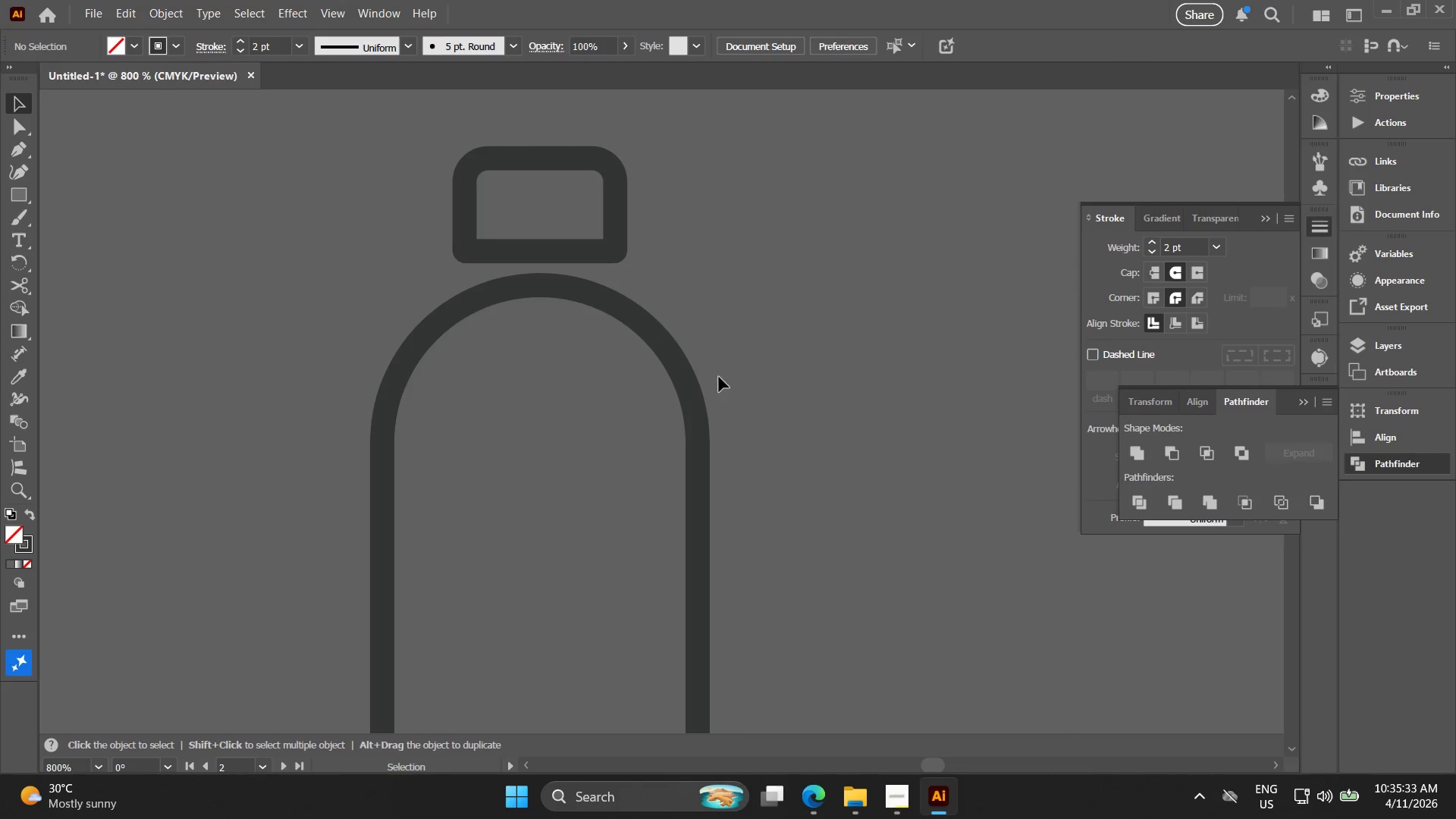 
left_click_drag(start_coordinate=[777, 502], to_coordinate=[475, 194])
 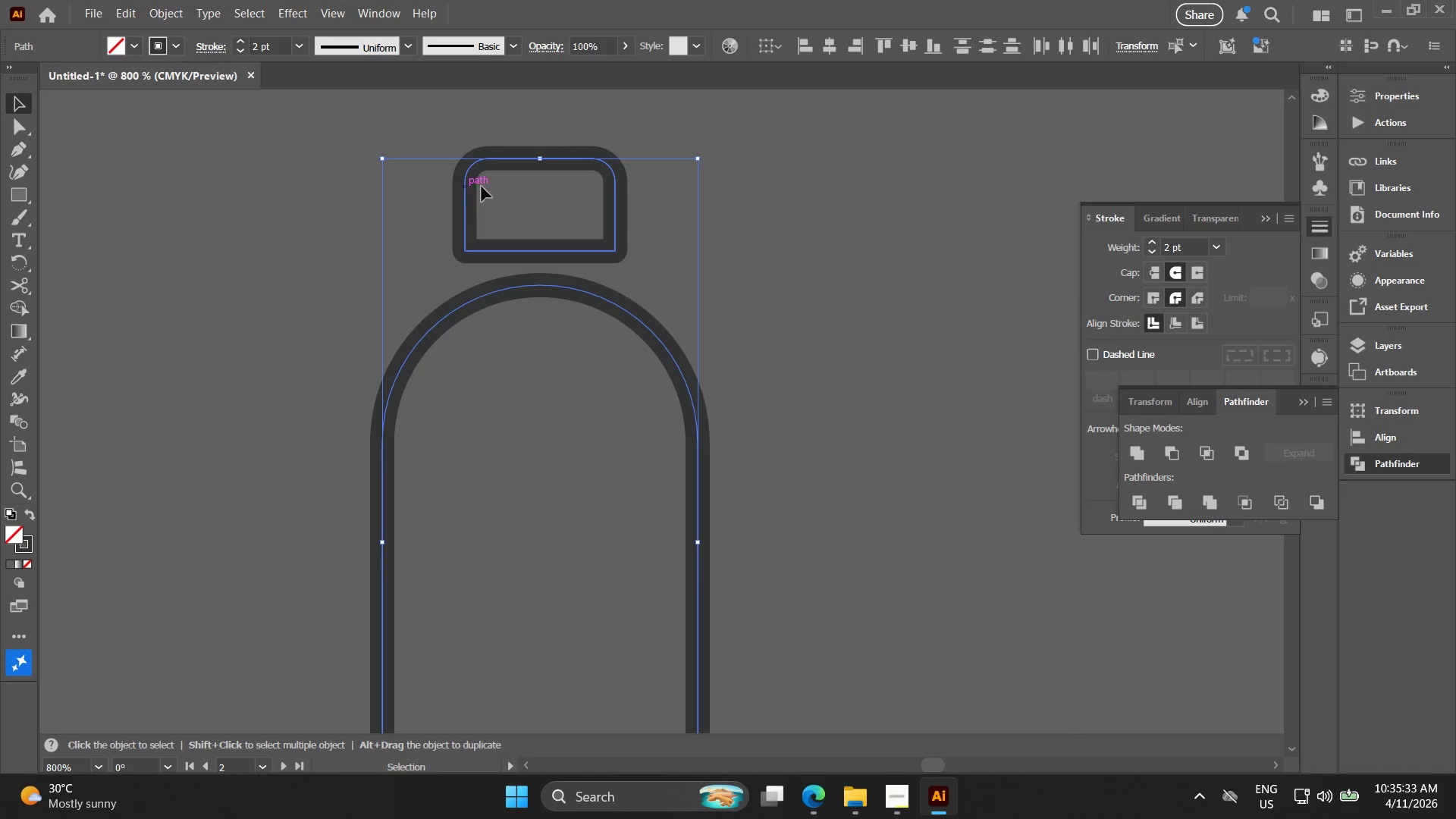 
key(Control+ControlLeft)
 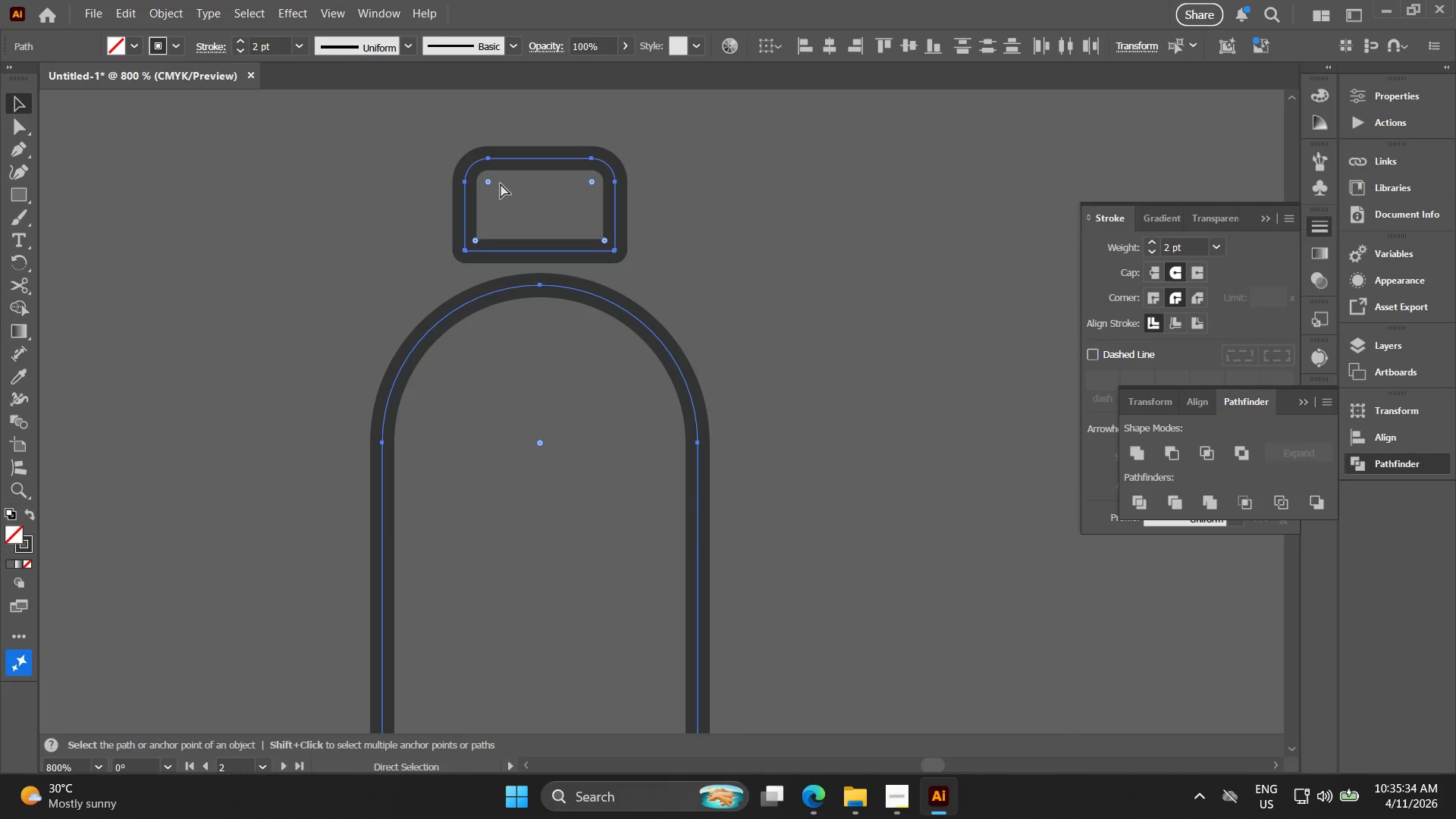 
key(Control+G)
 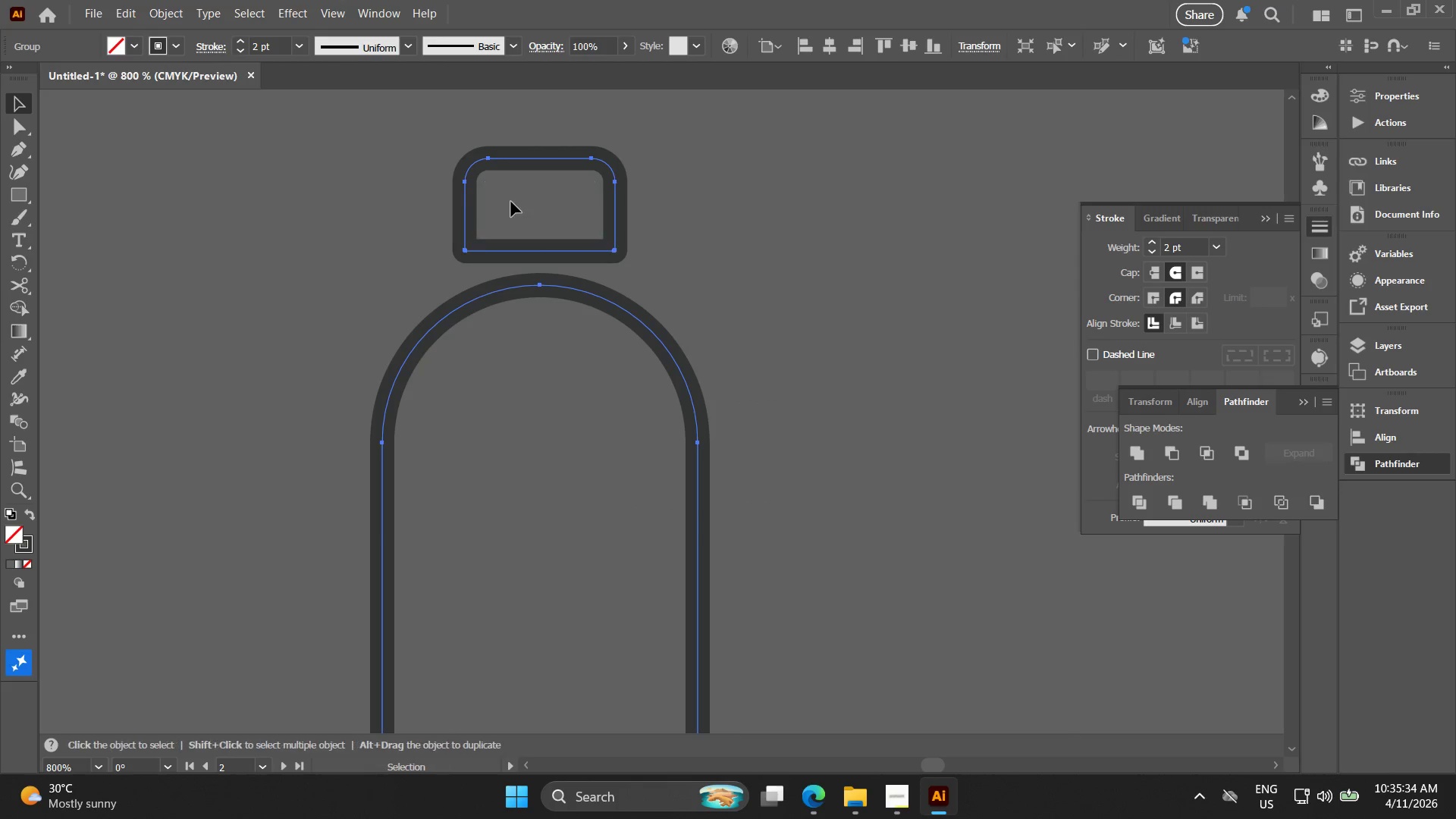 
key(Alt+AltLeft)
 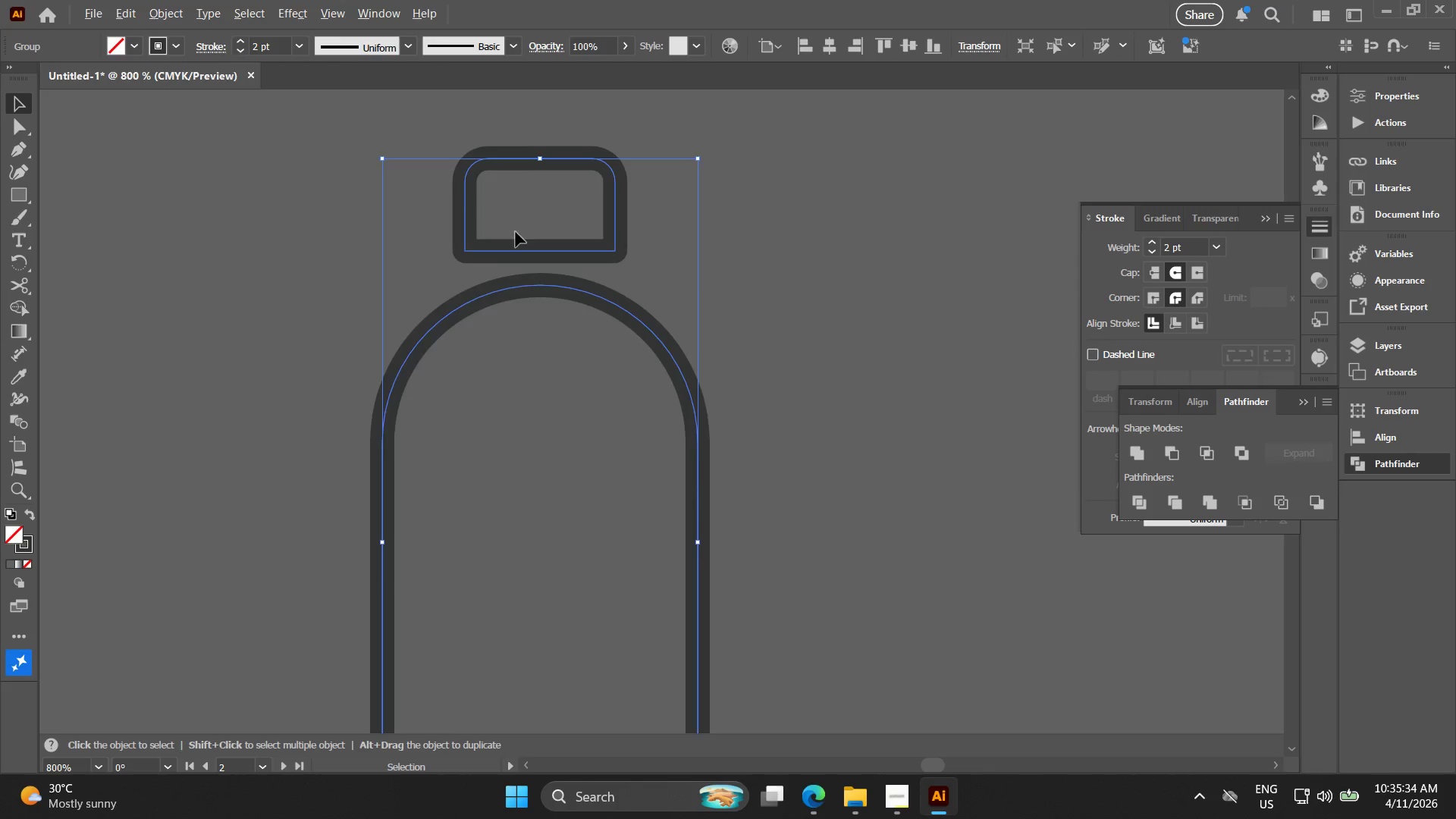 
hold_key(key=Space, duration=0.38)
 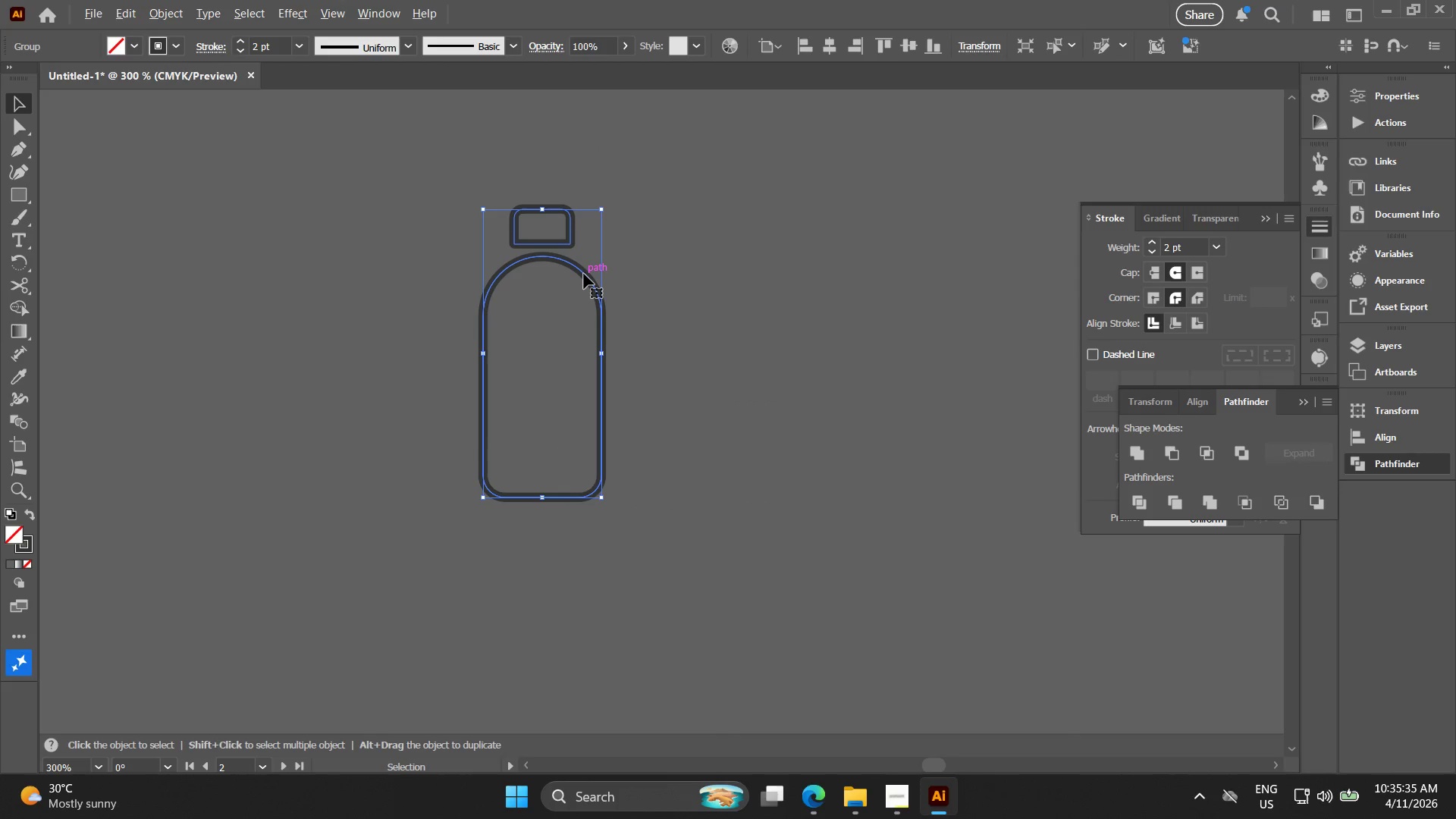 
left_click_drag(start_coordinate=[552, 279], to_coordinate=[569, 281])
 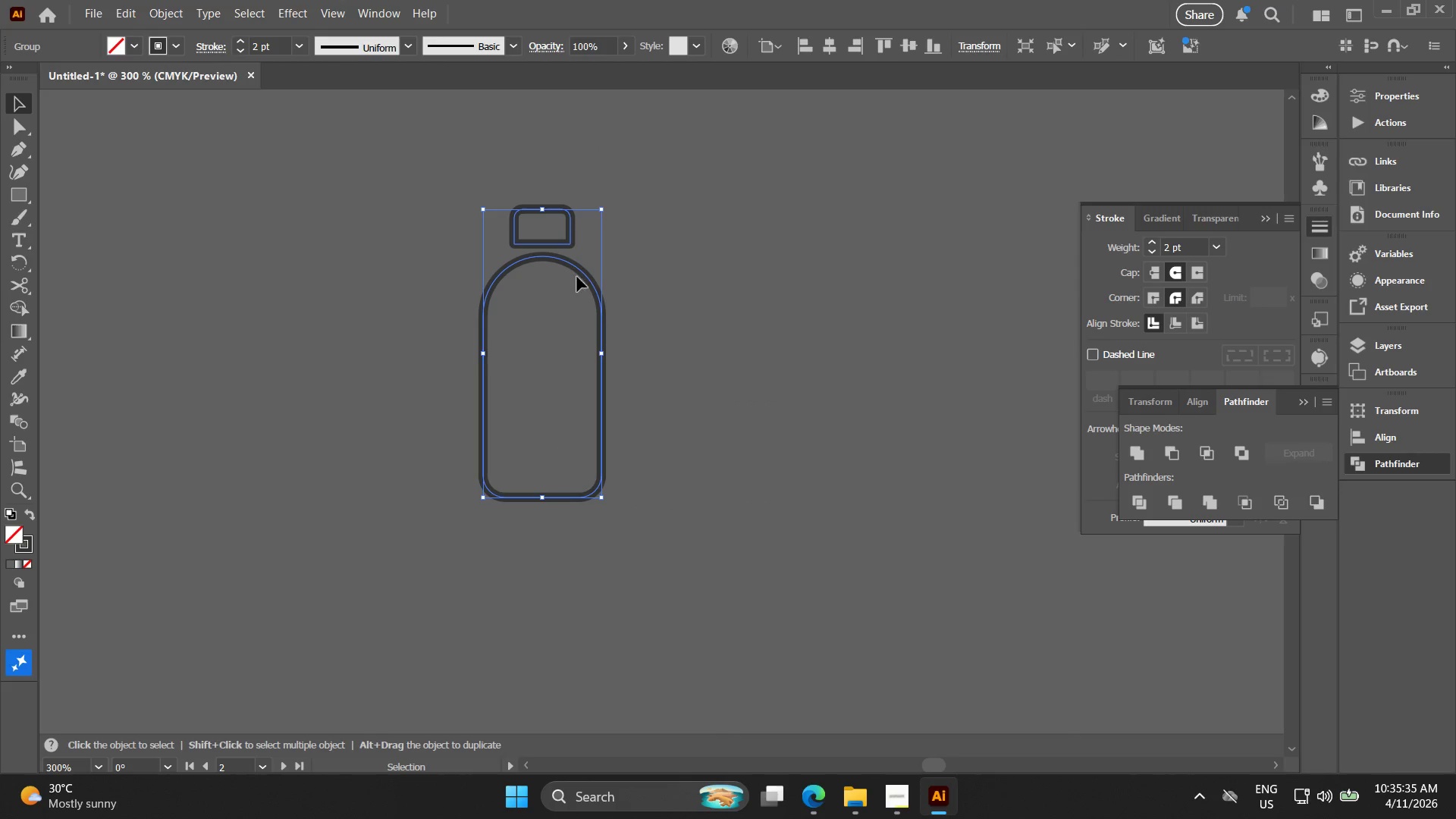 
scroll: coordinate [518, 236], scroll_direction: down, amount: 3.0
 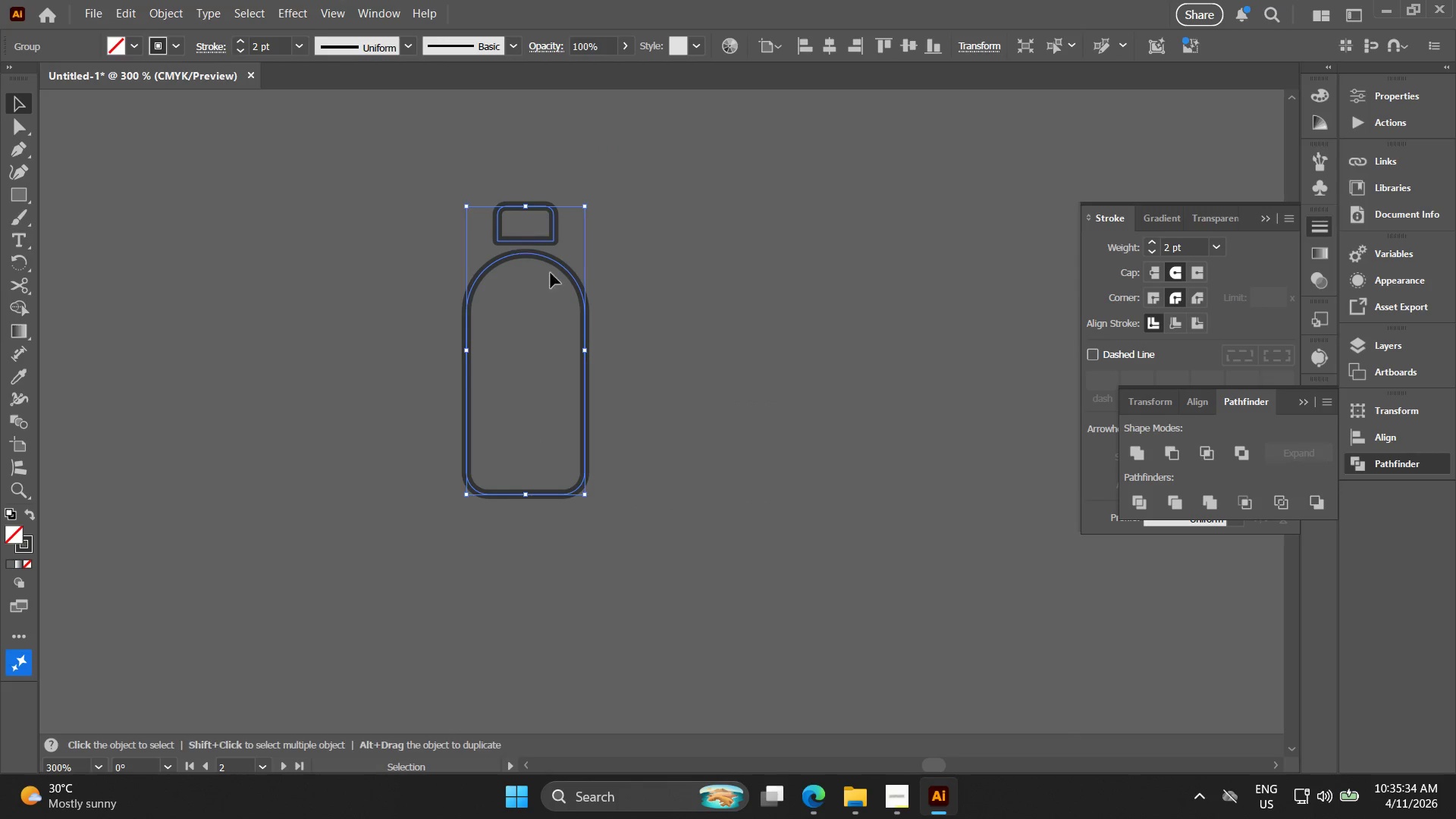 
key(Alt+AltLeft)
 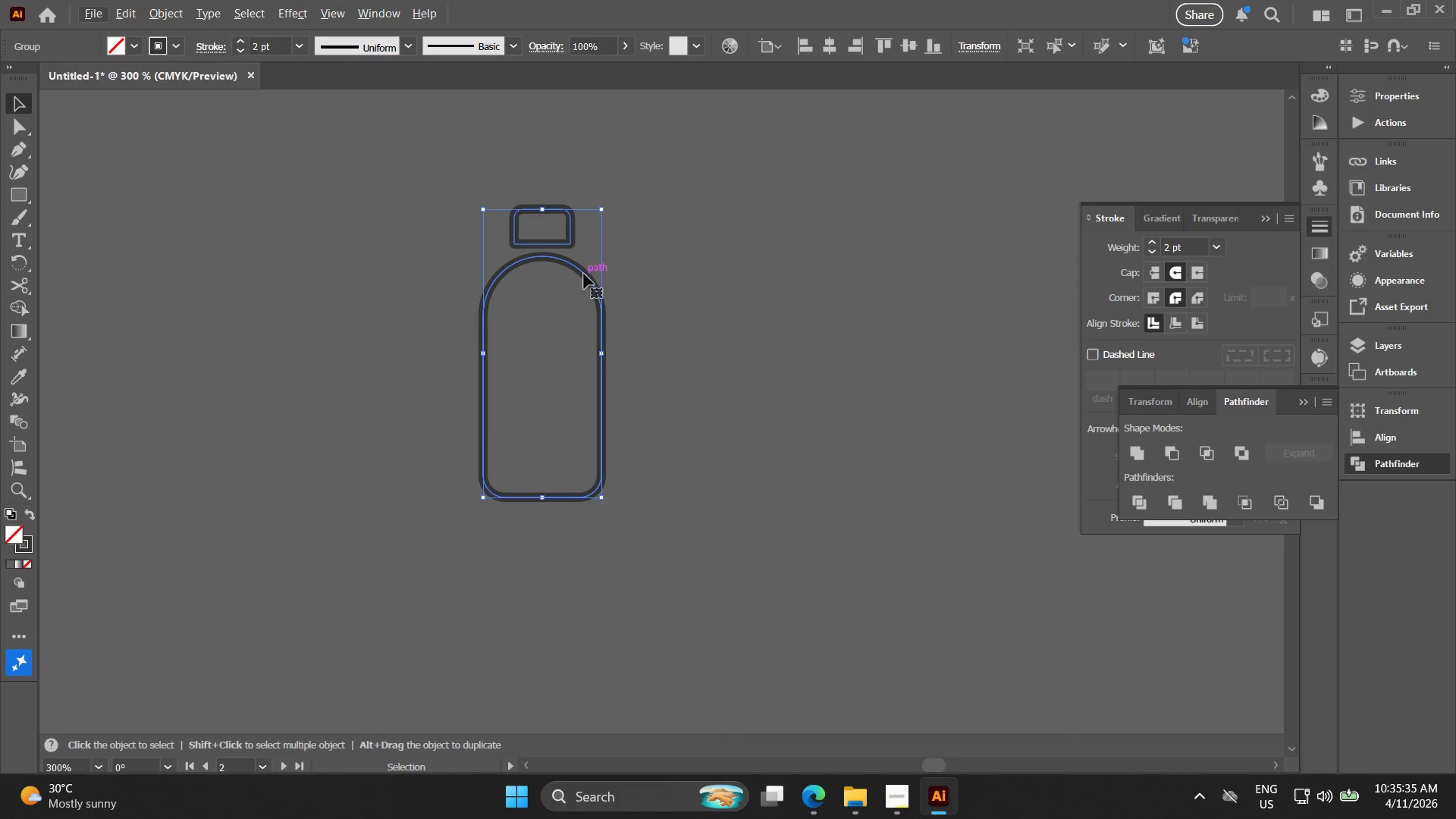 
left_click_drag(start_coordinate=[584, 273], to_coordinate=[341, 387])
 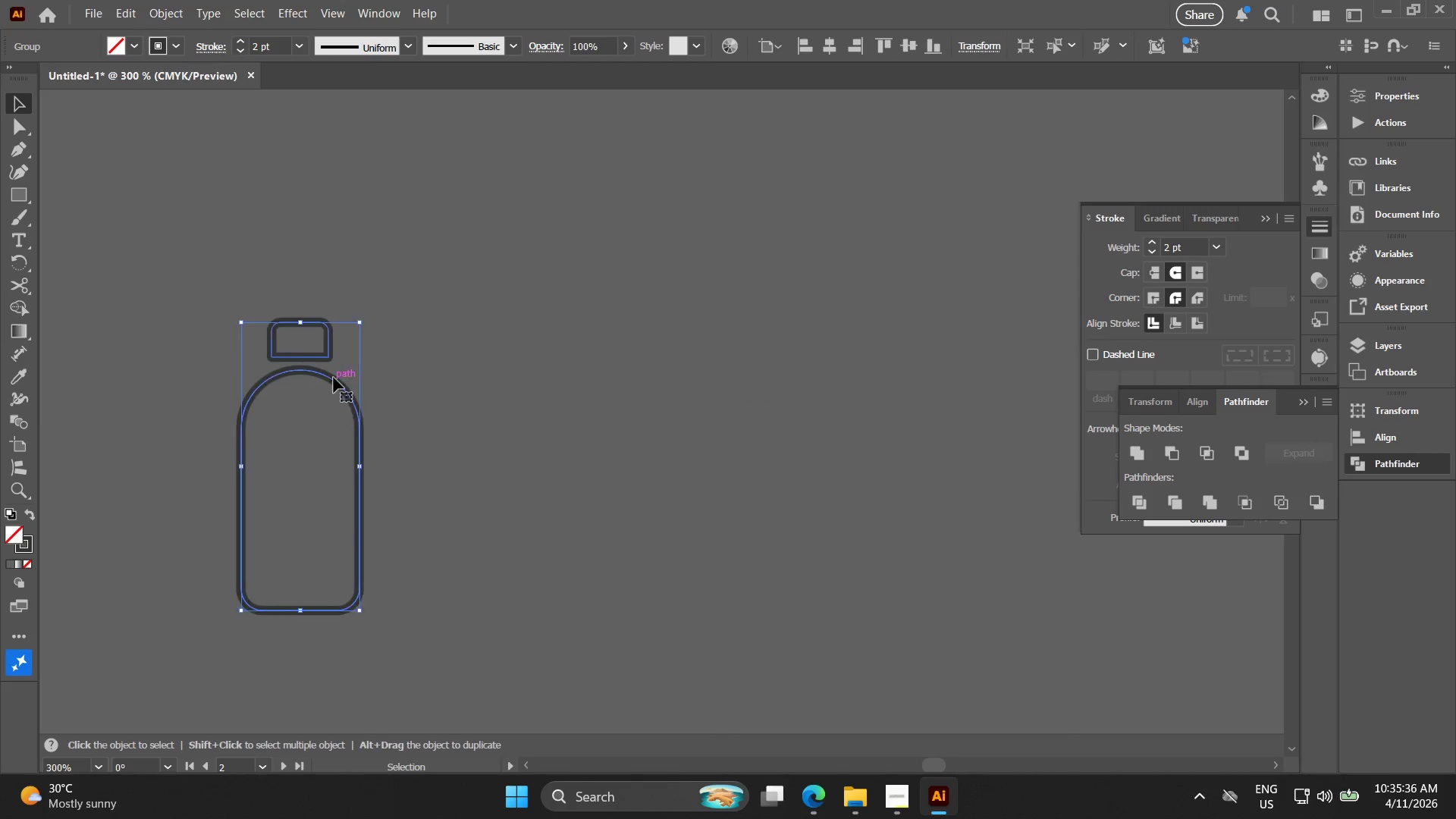 
key(Alt+AltLeft)
 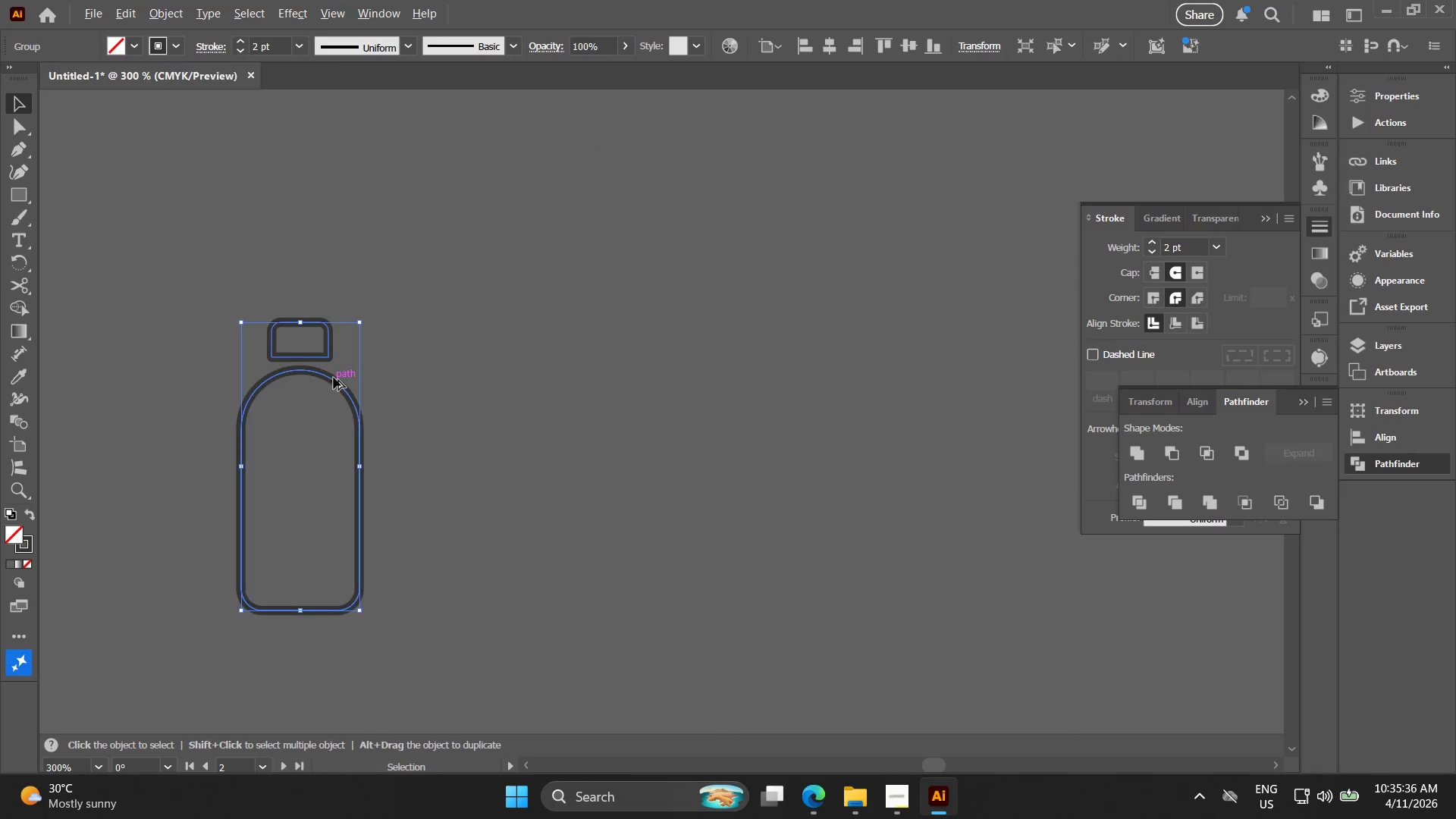 
hold_key(key=Space, duration=0.33)
 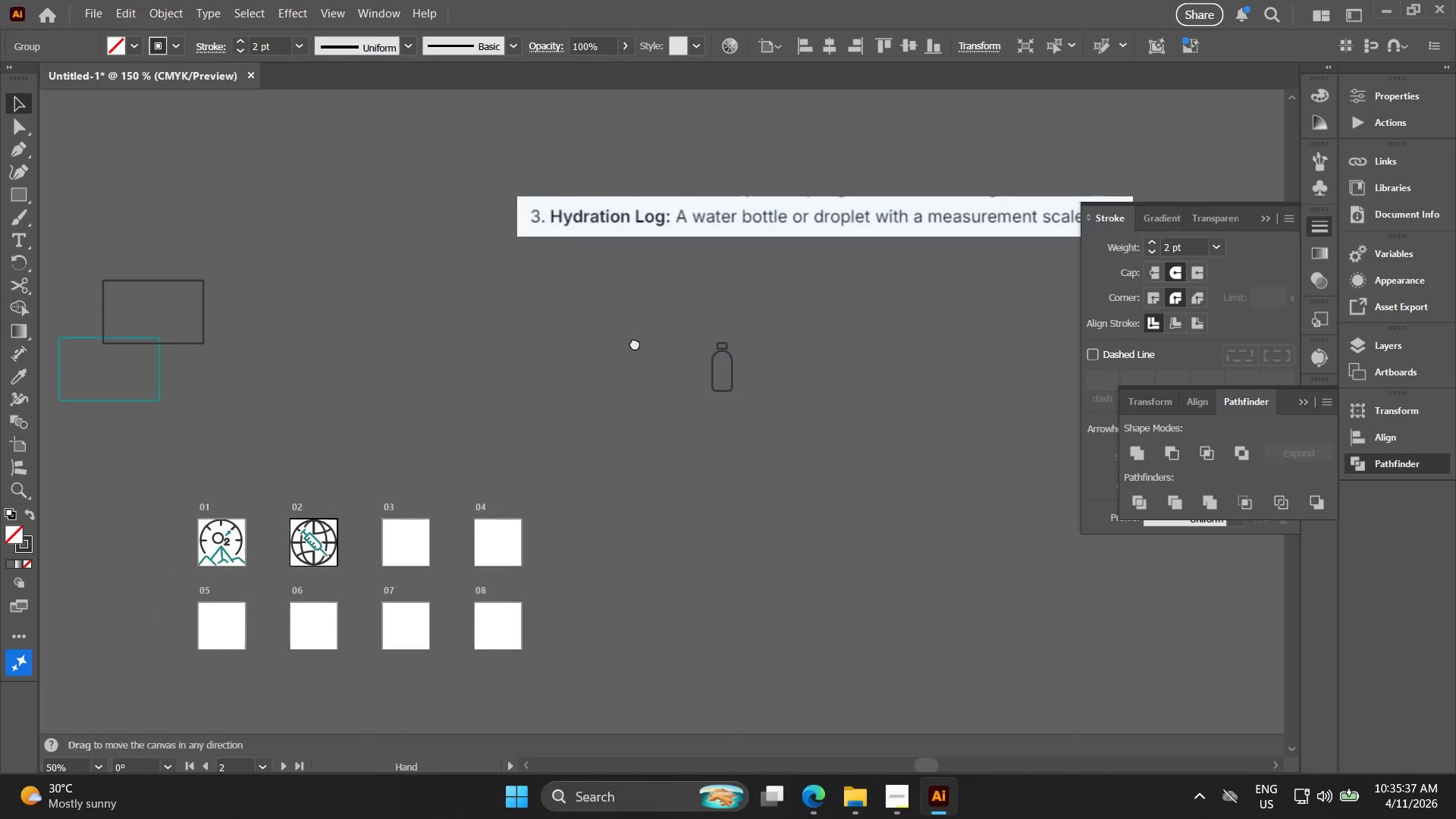 
left_click_drag(start_coordinate=[336, 394], to_coordinate=[886, 331])
 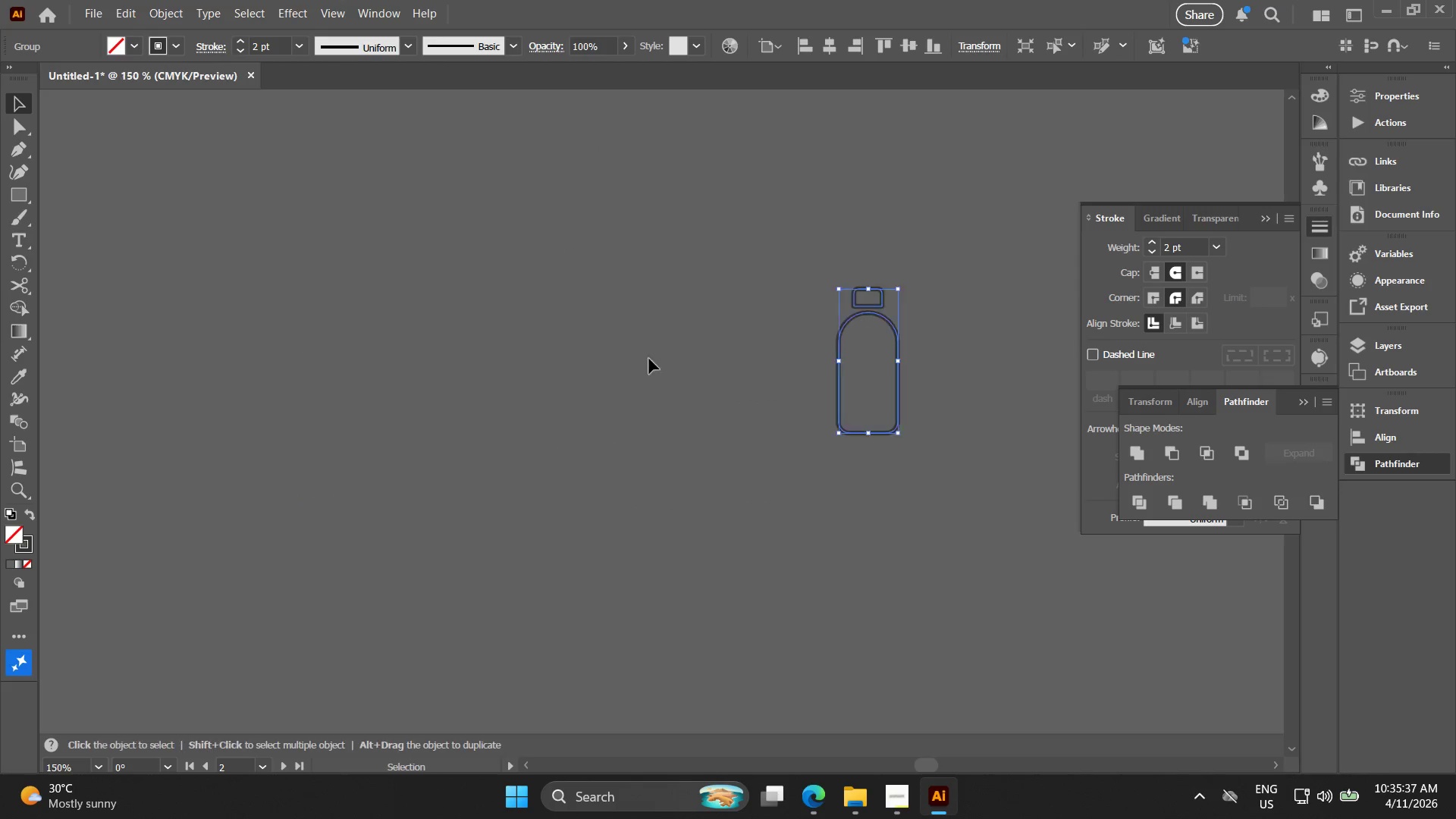 
scroll: coordinate [328, 385], scroll_direction: down, amount: 2.0
 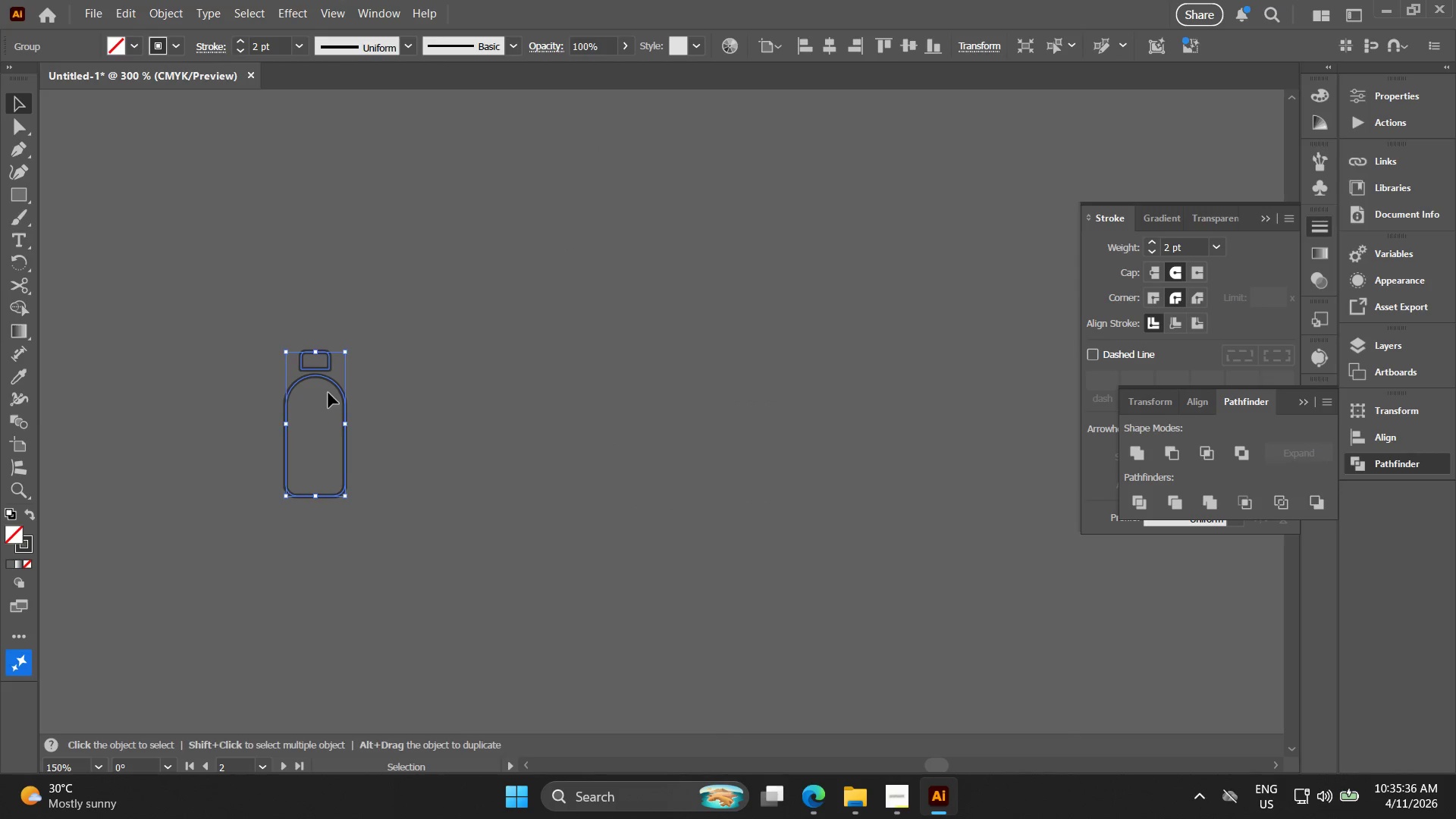 
key(Alt+AltLeft)
 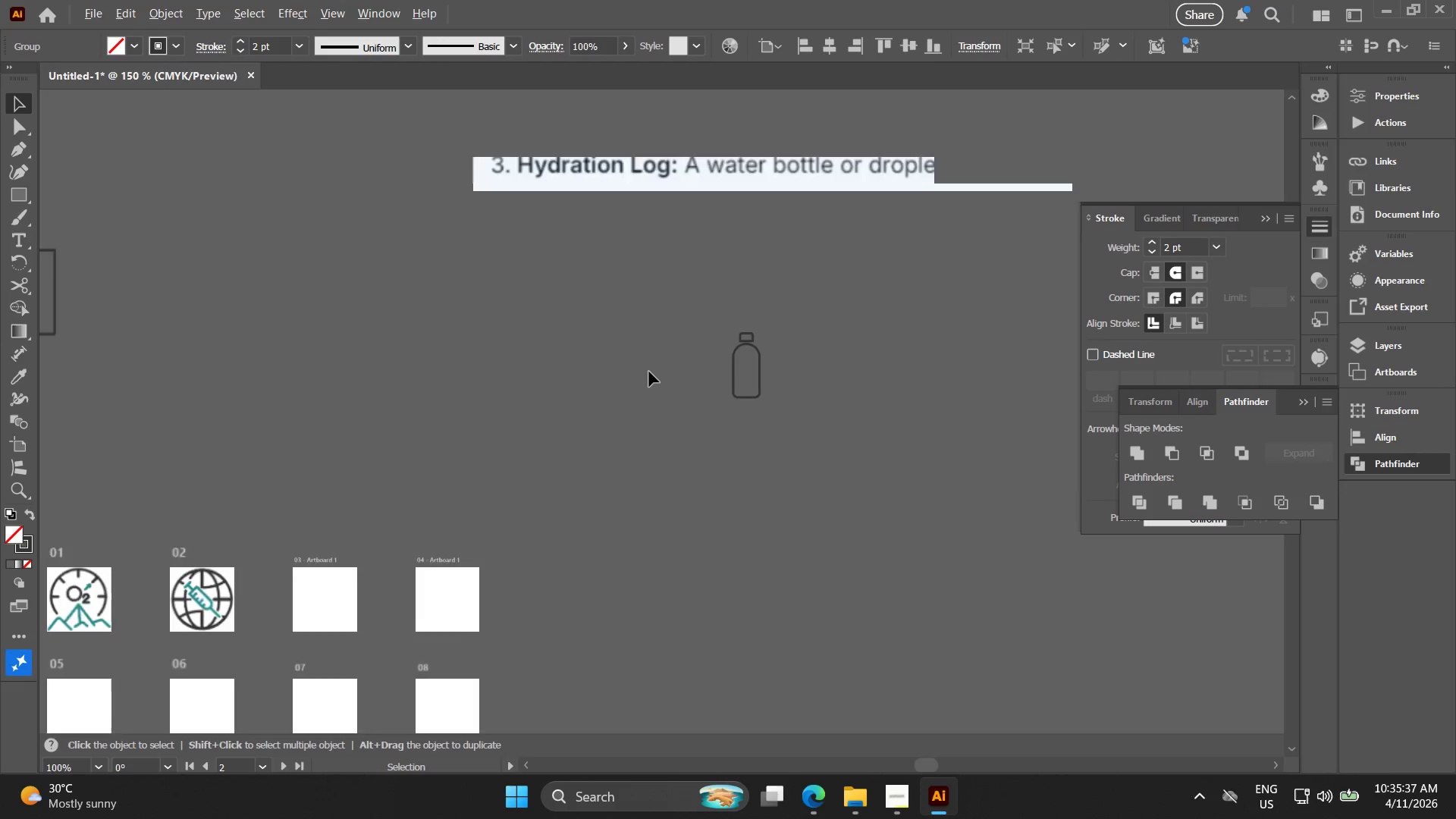 
hold_key(key=Space, duration=0.34)
 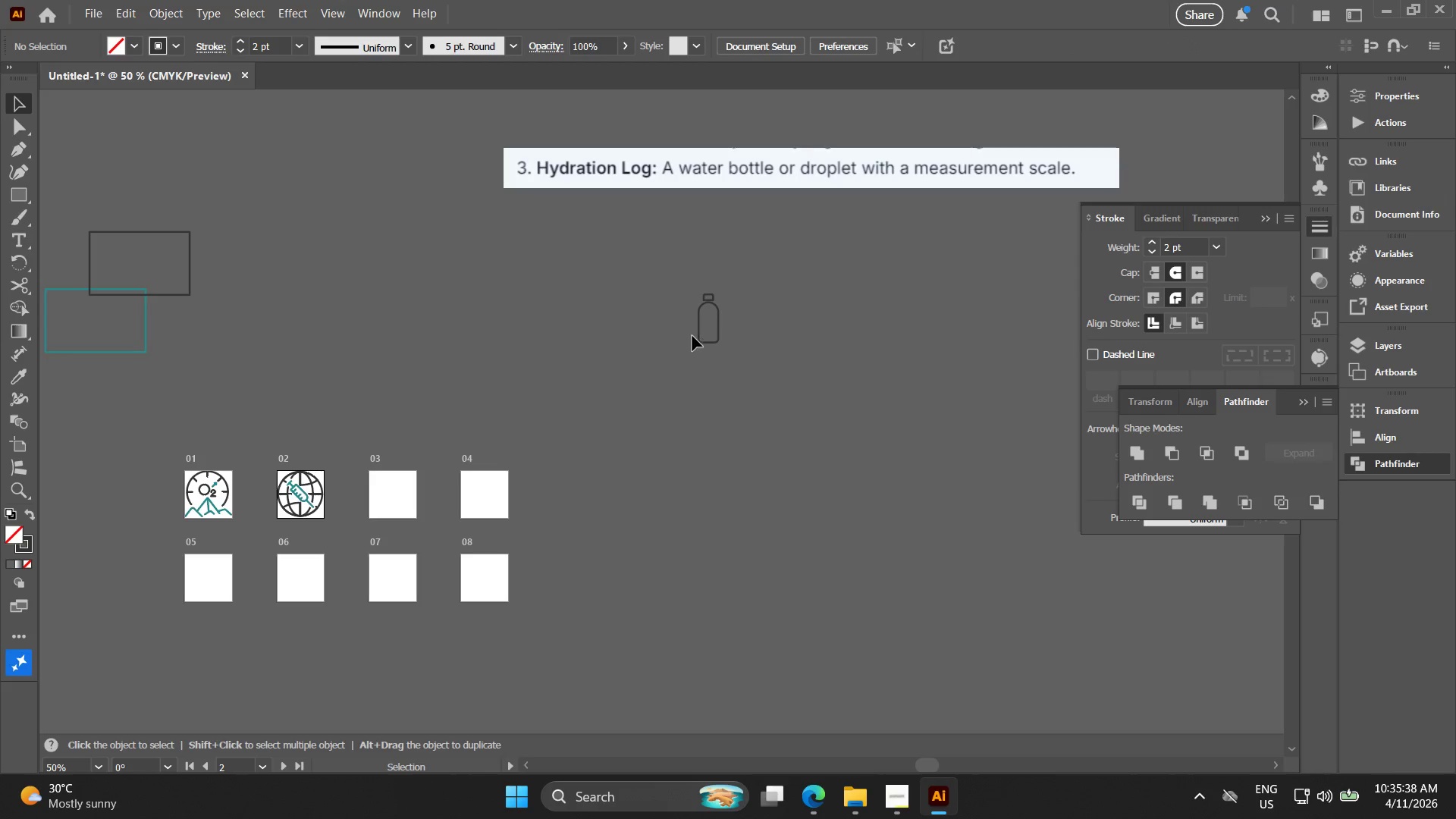 
left_click_drag(start_coordinate=[643, 357], to_coordinate=[629, 308])
 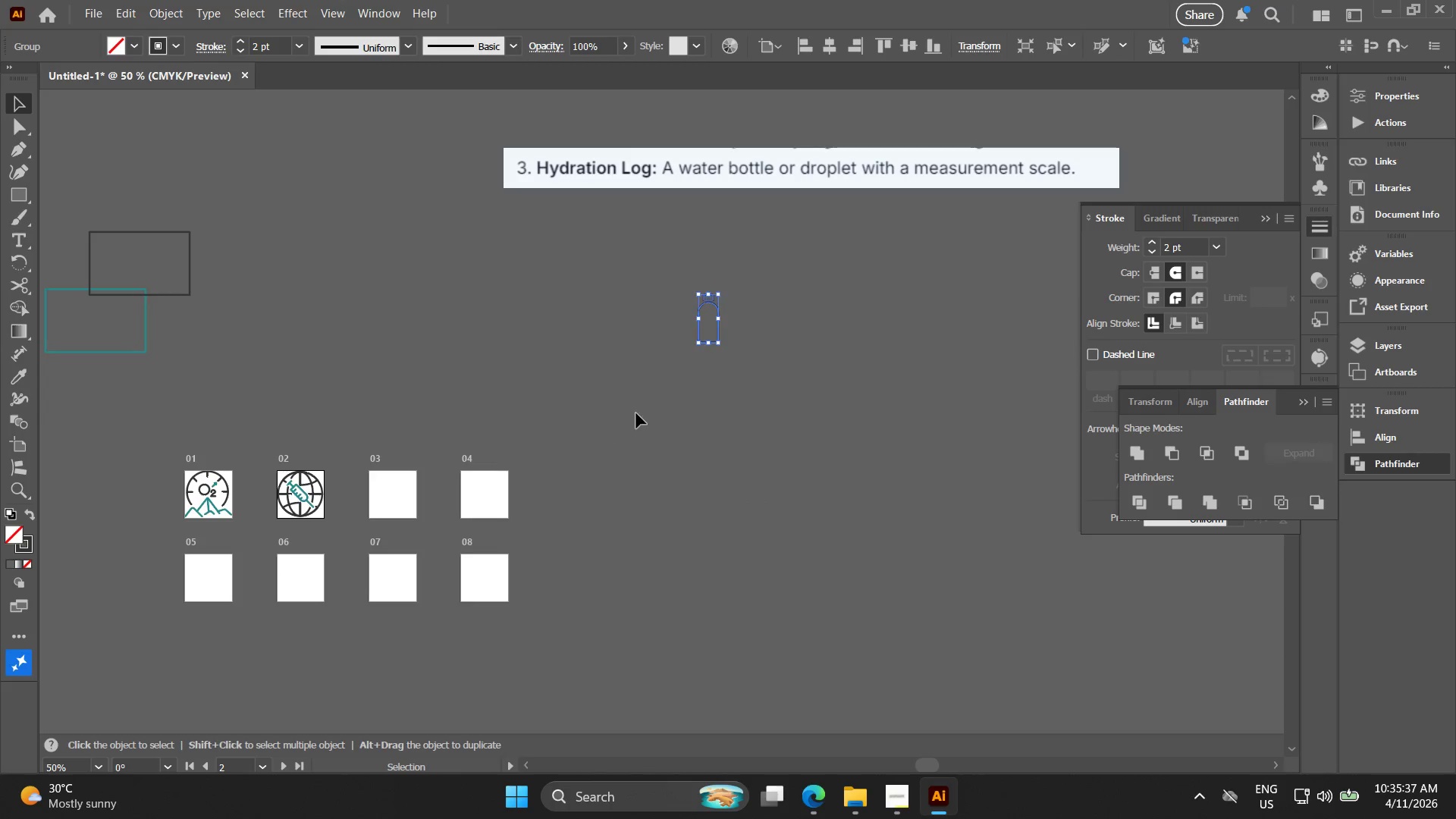 
scroll: coordinate [649, 372], scroll_direction: down, amount: 3.0
 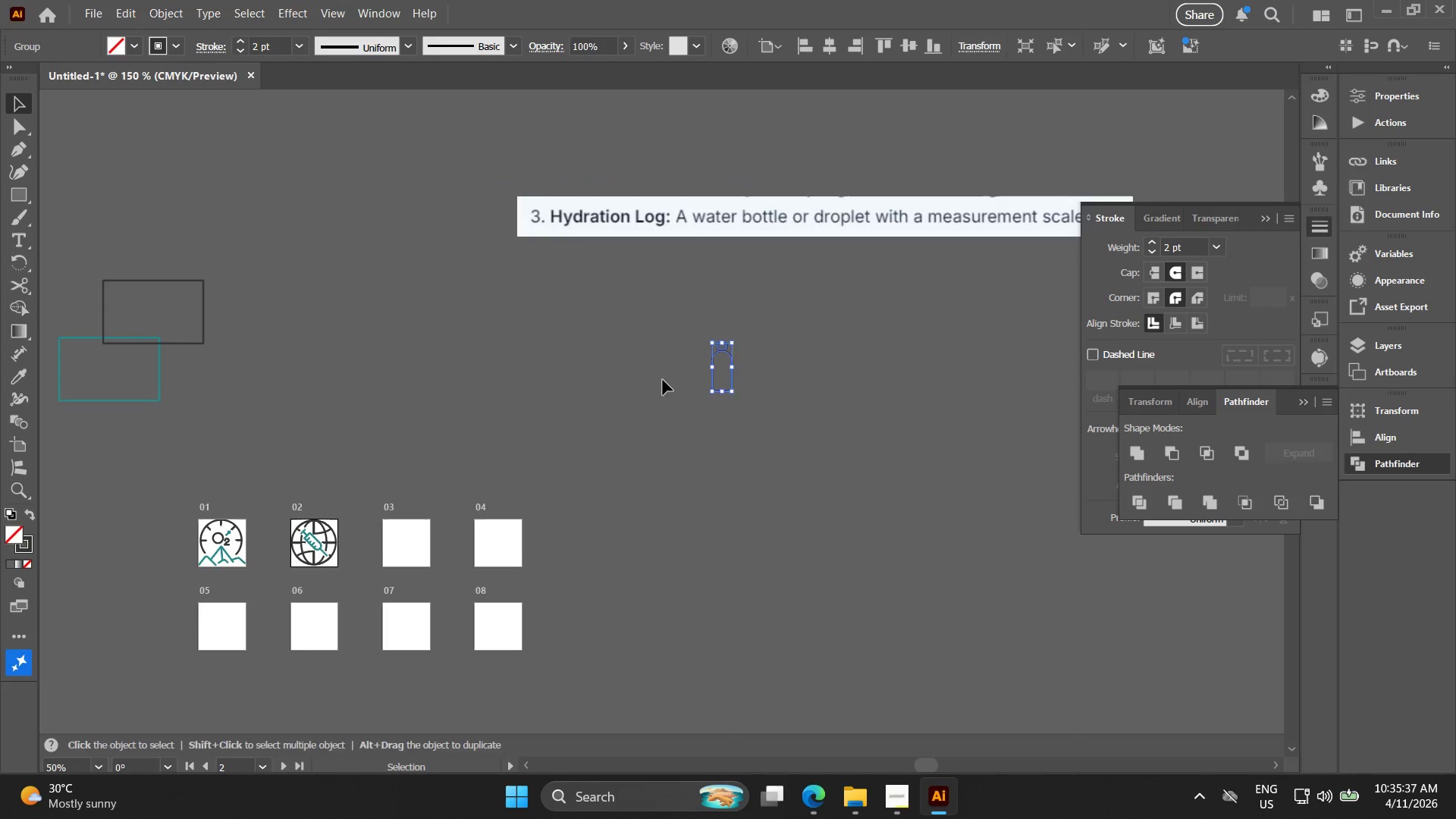 
left_click_drag(start_coordinate=[632, 410], to_coordinate=[634, 398])
 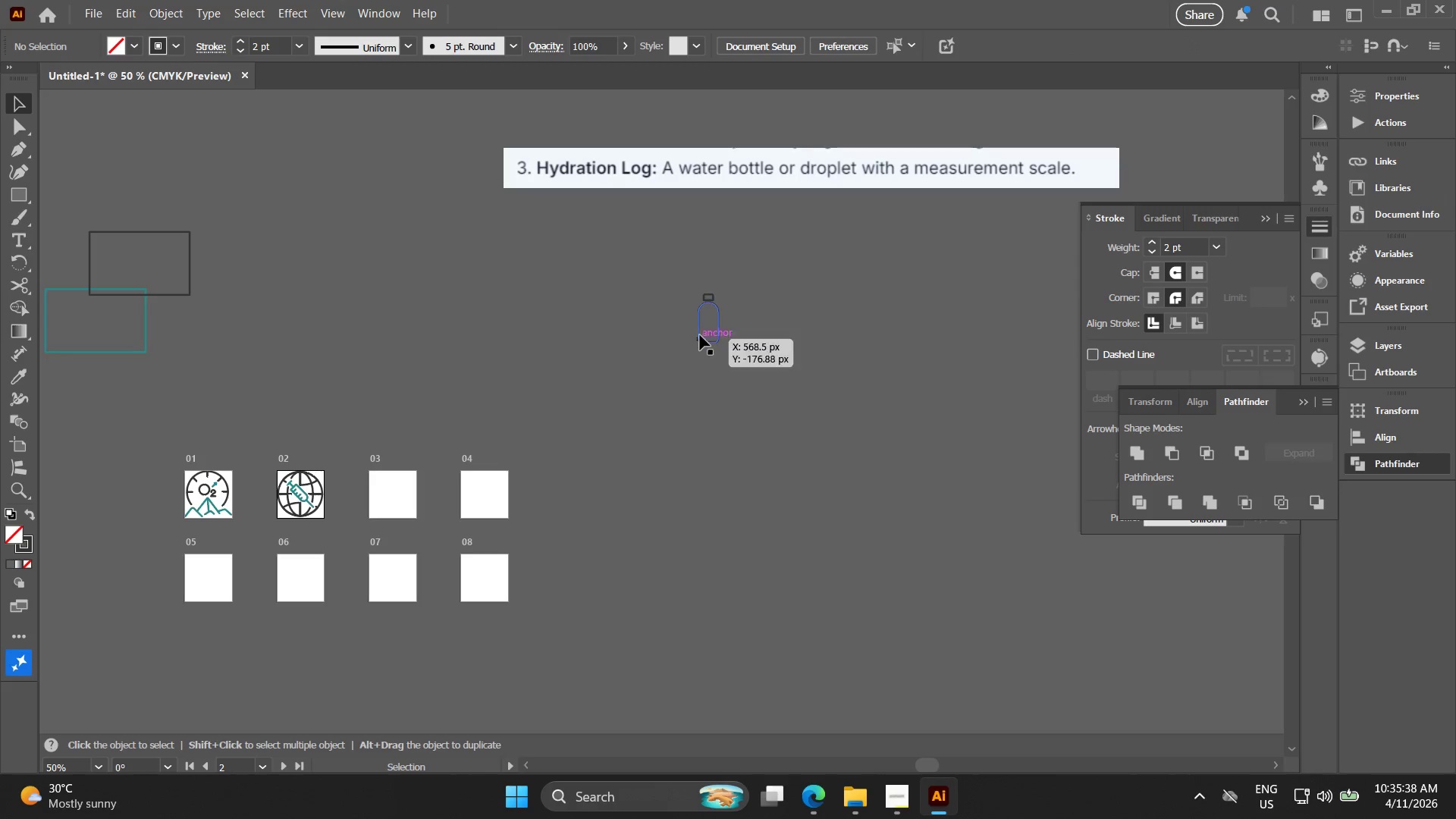 
key(Alt+AltLeft)
 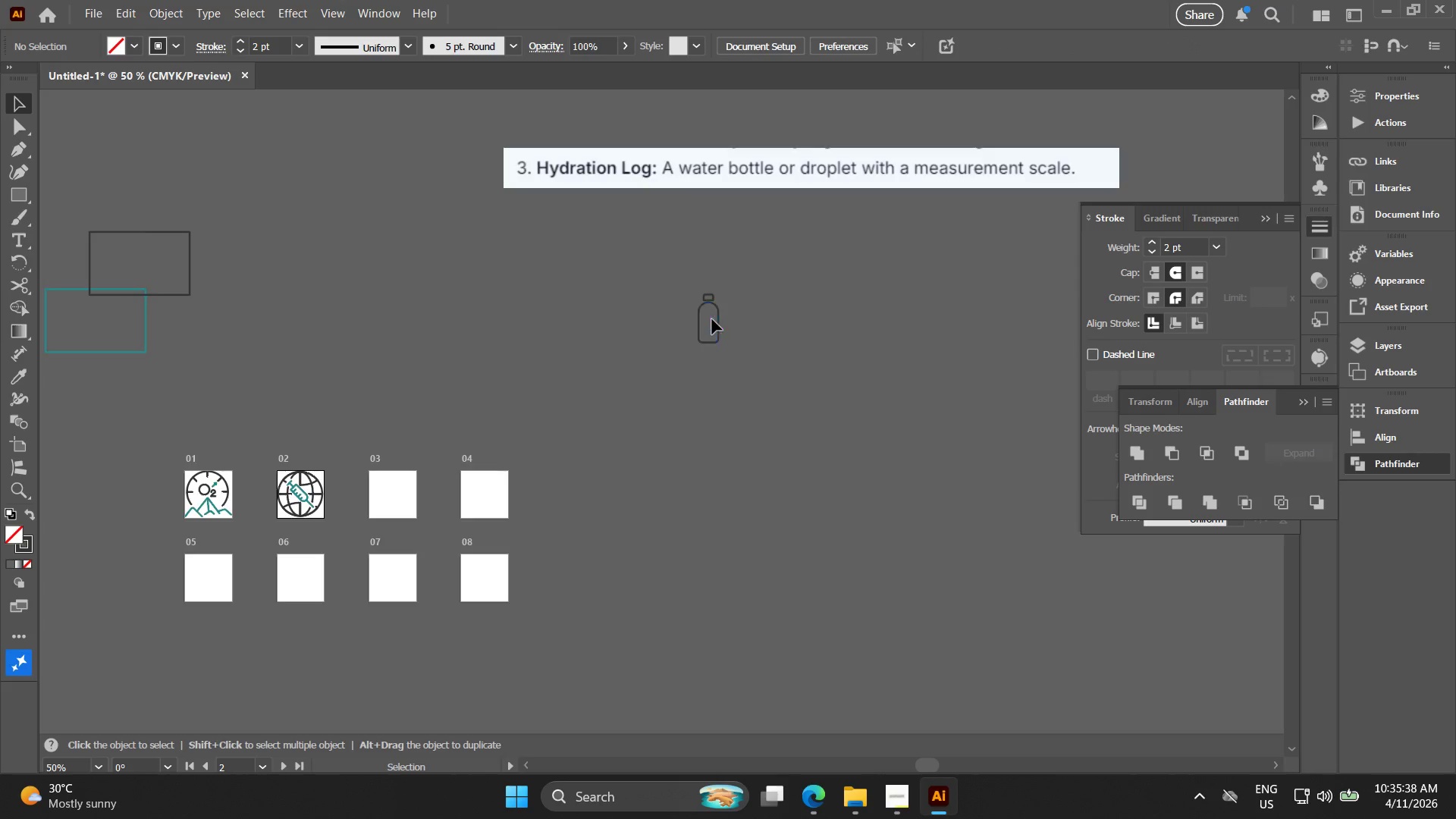 
hold_key(key=Space, duration=0.36)
 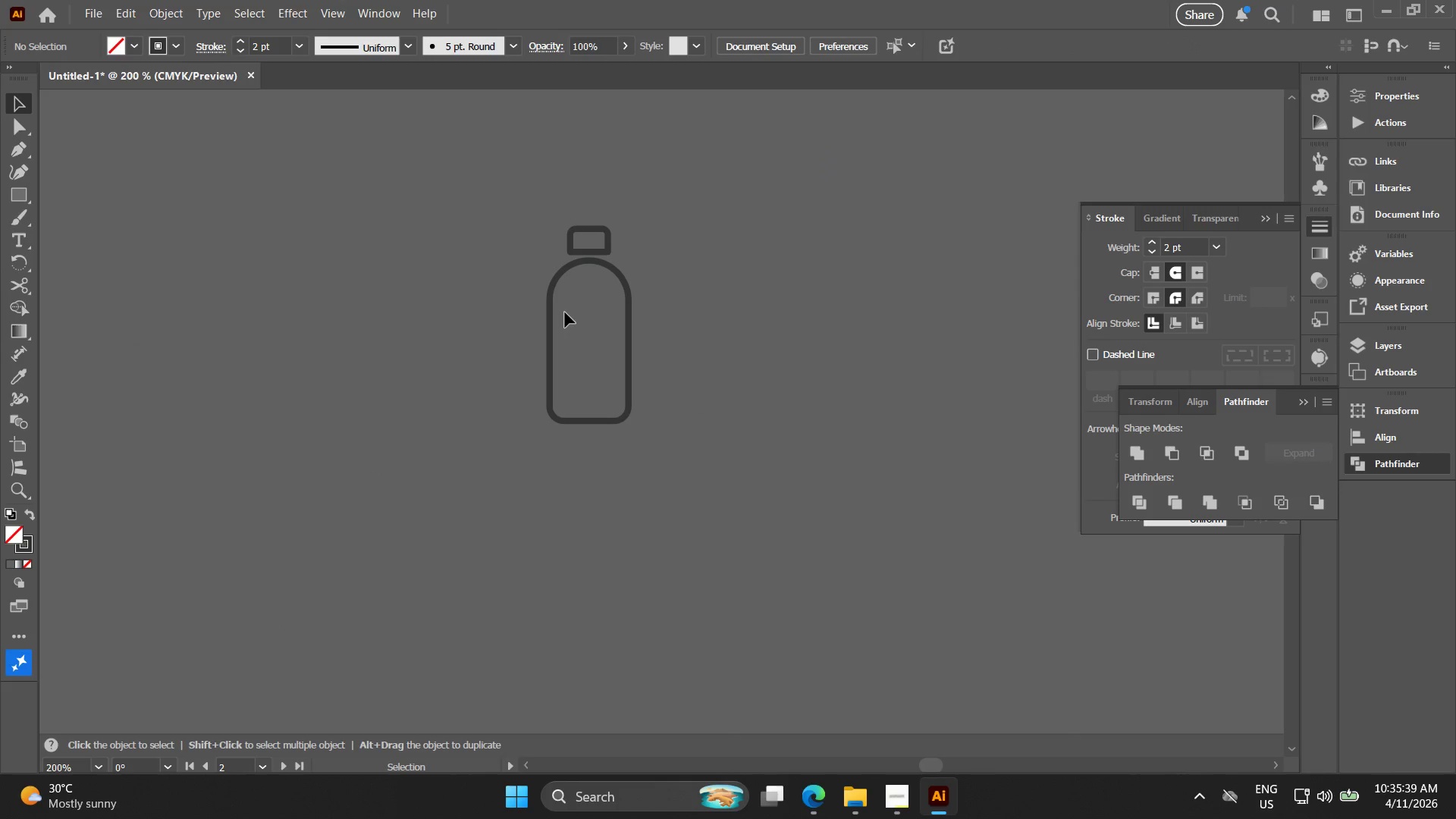 
left_click_drag(start_coordinate=[654, 321], to_coordinate=[548, 321])
 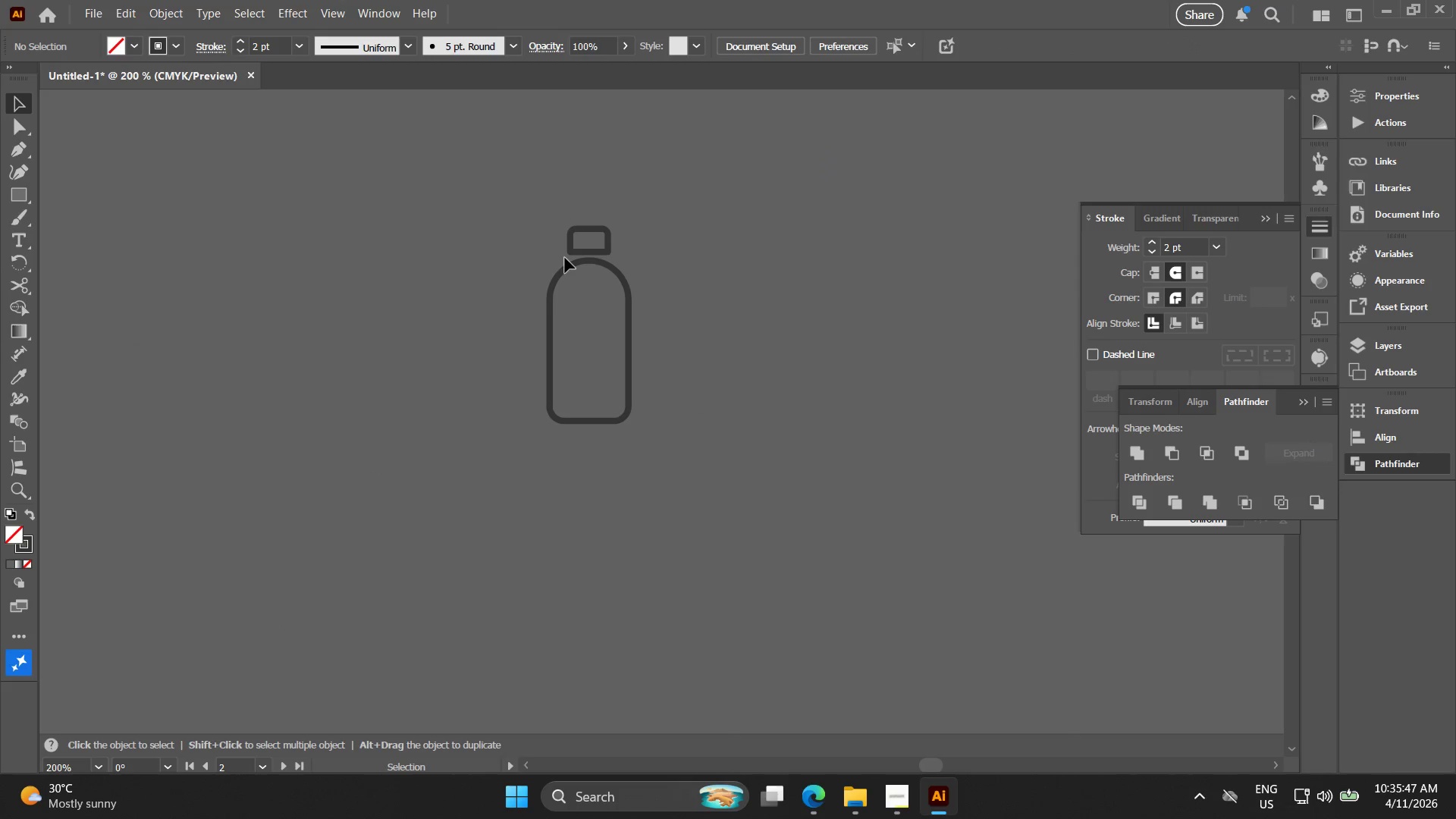 
scroll: coordinate [712, 316], scroll_direction: up, amount: 5.0
 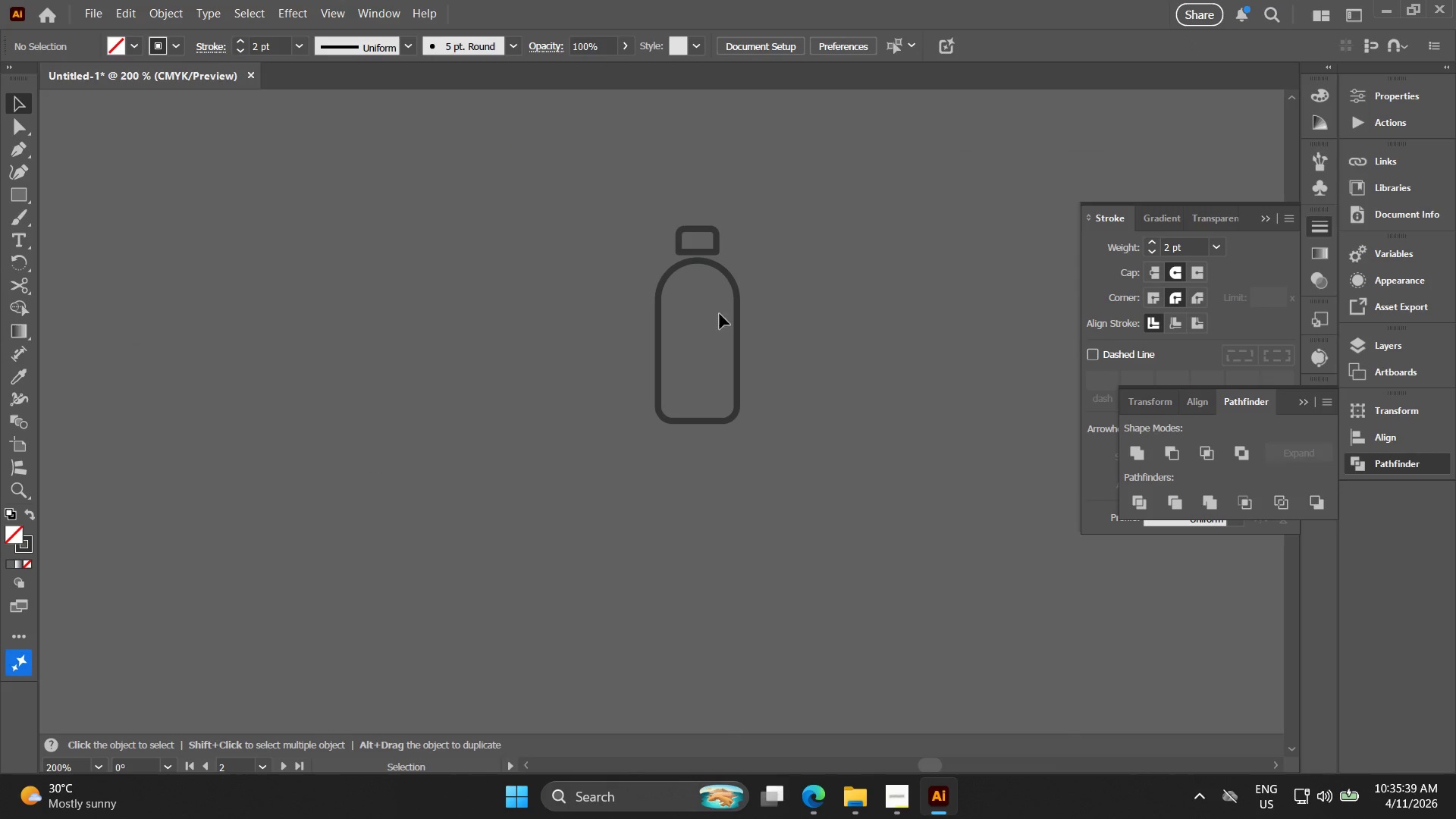 
wait(12.85)
 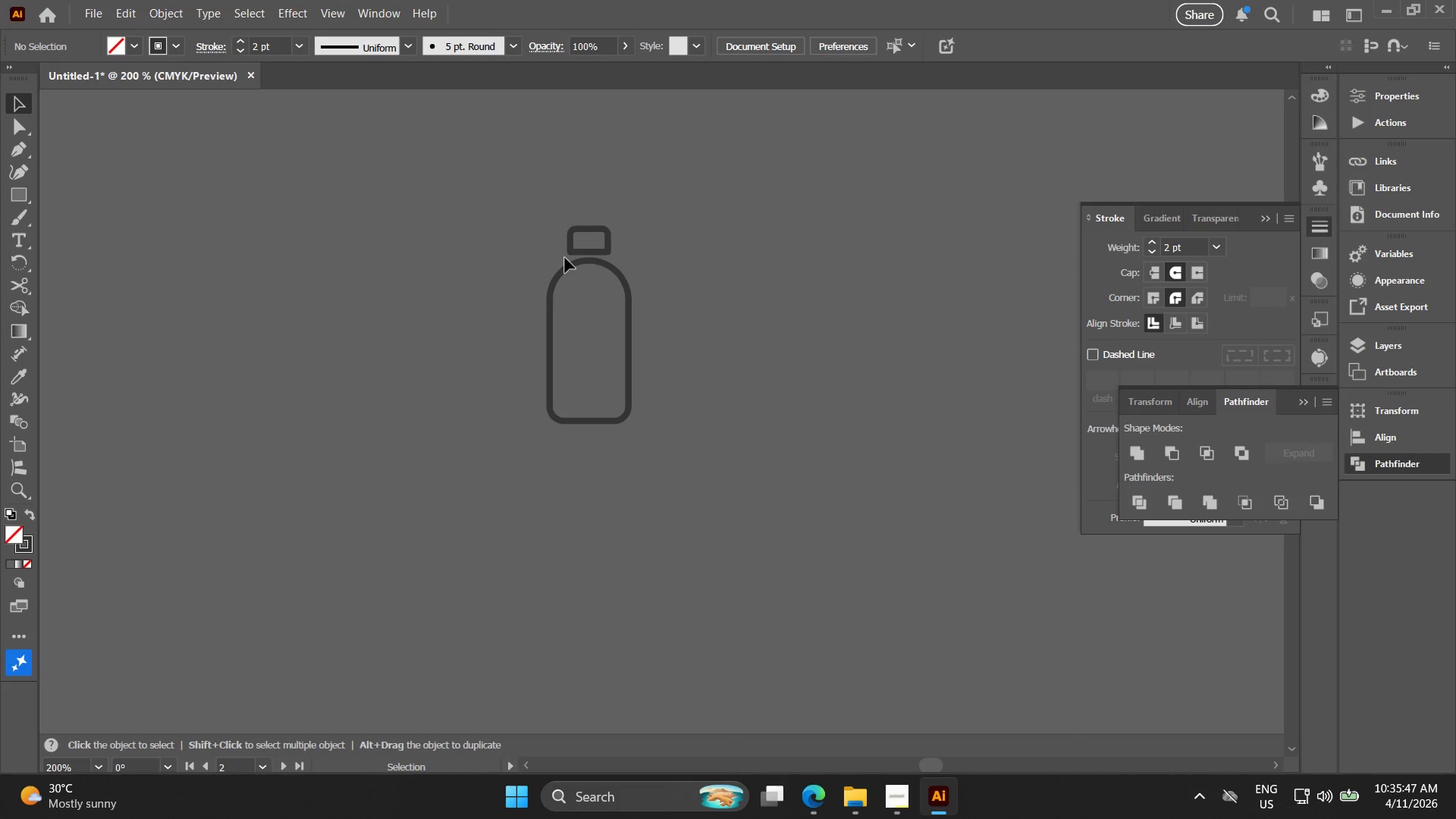 
mouse_move([571, 218])
 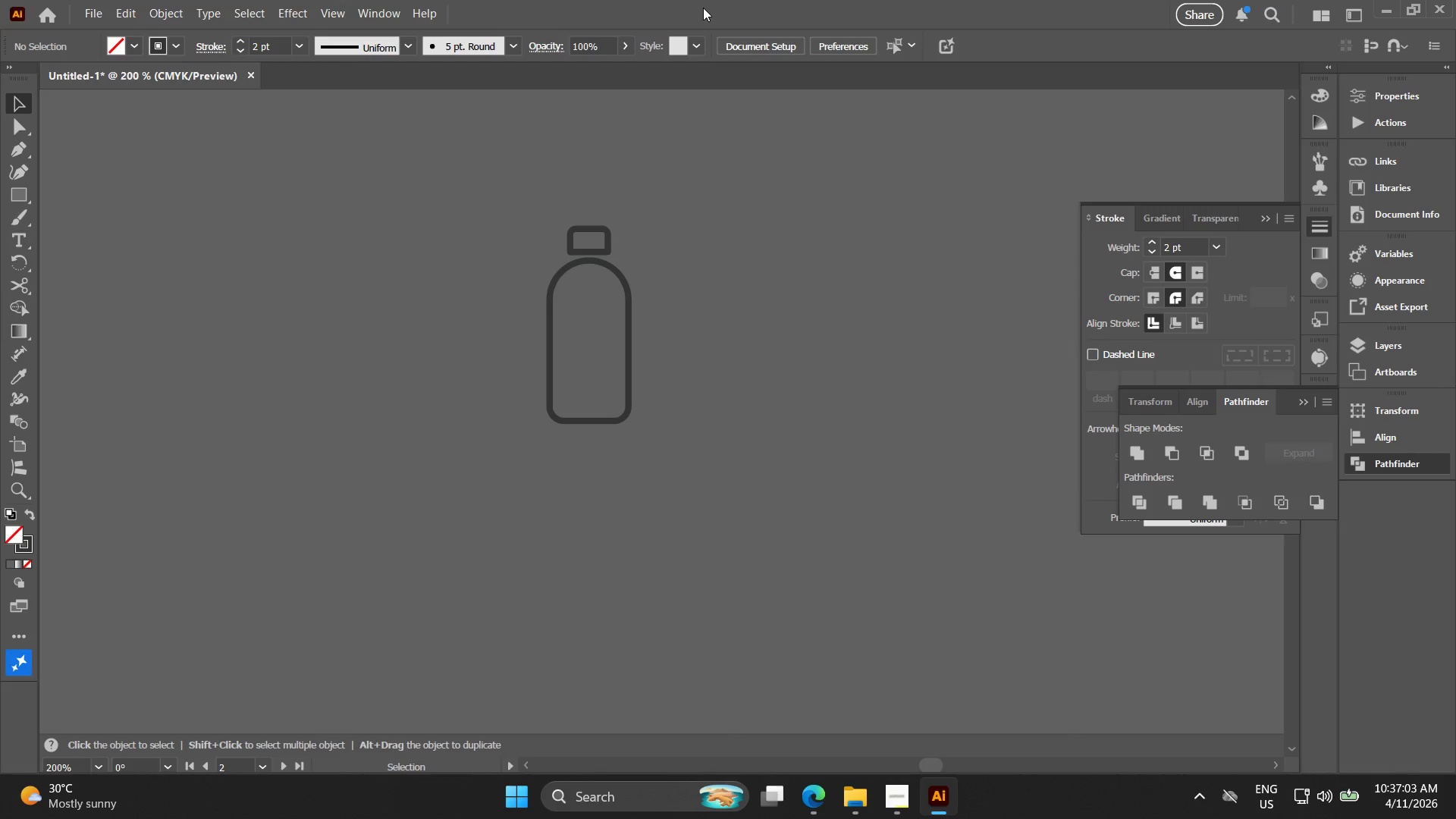 
wait(74.31)
 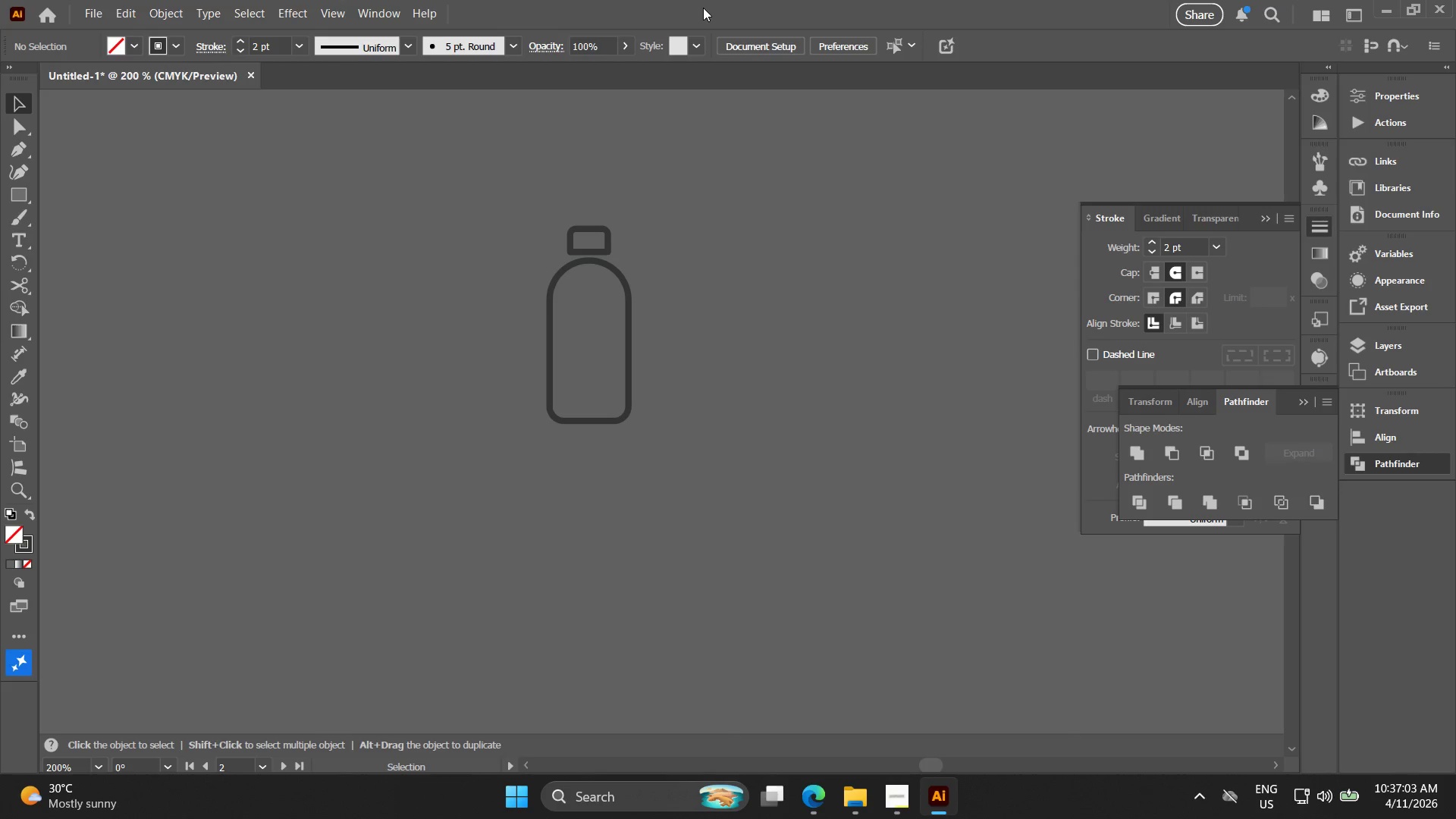 
left_click_drag(start_coordinate=[745, 441], to_coordinate=[494, 216])
 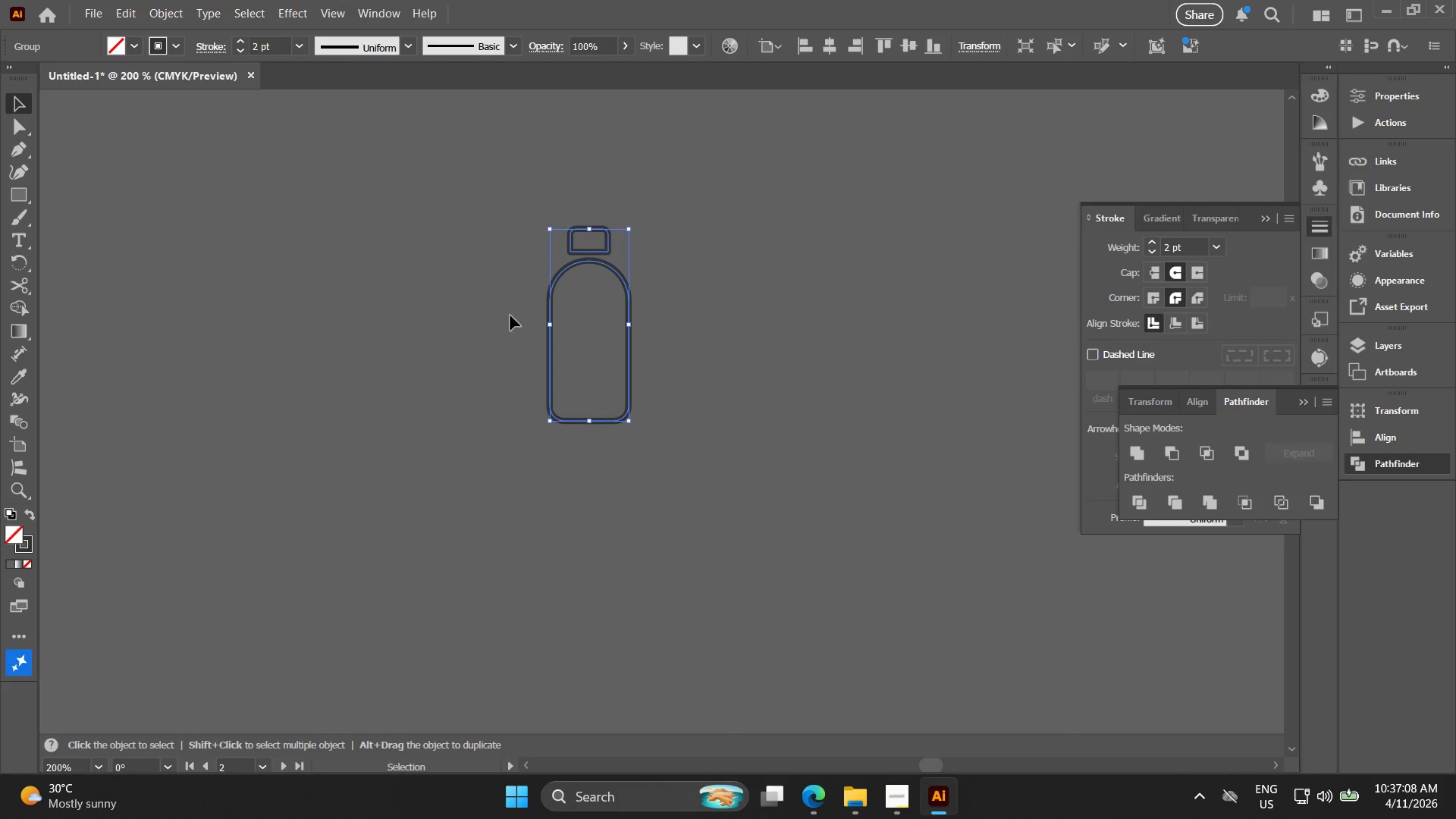 
key(Alt+AltLeft)
 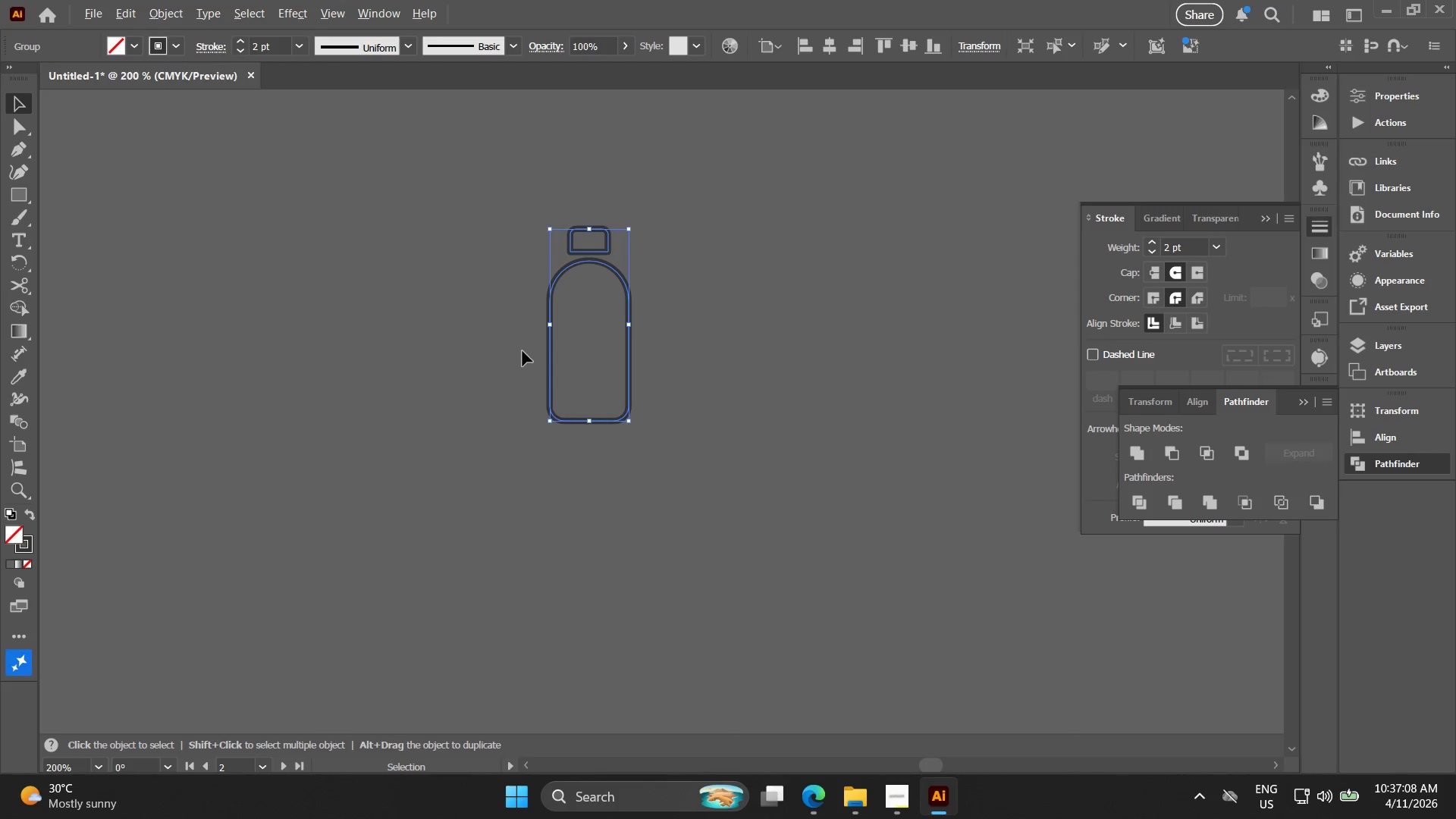 
hold_key(key=Space, duration=0.36)
 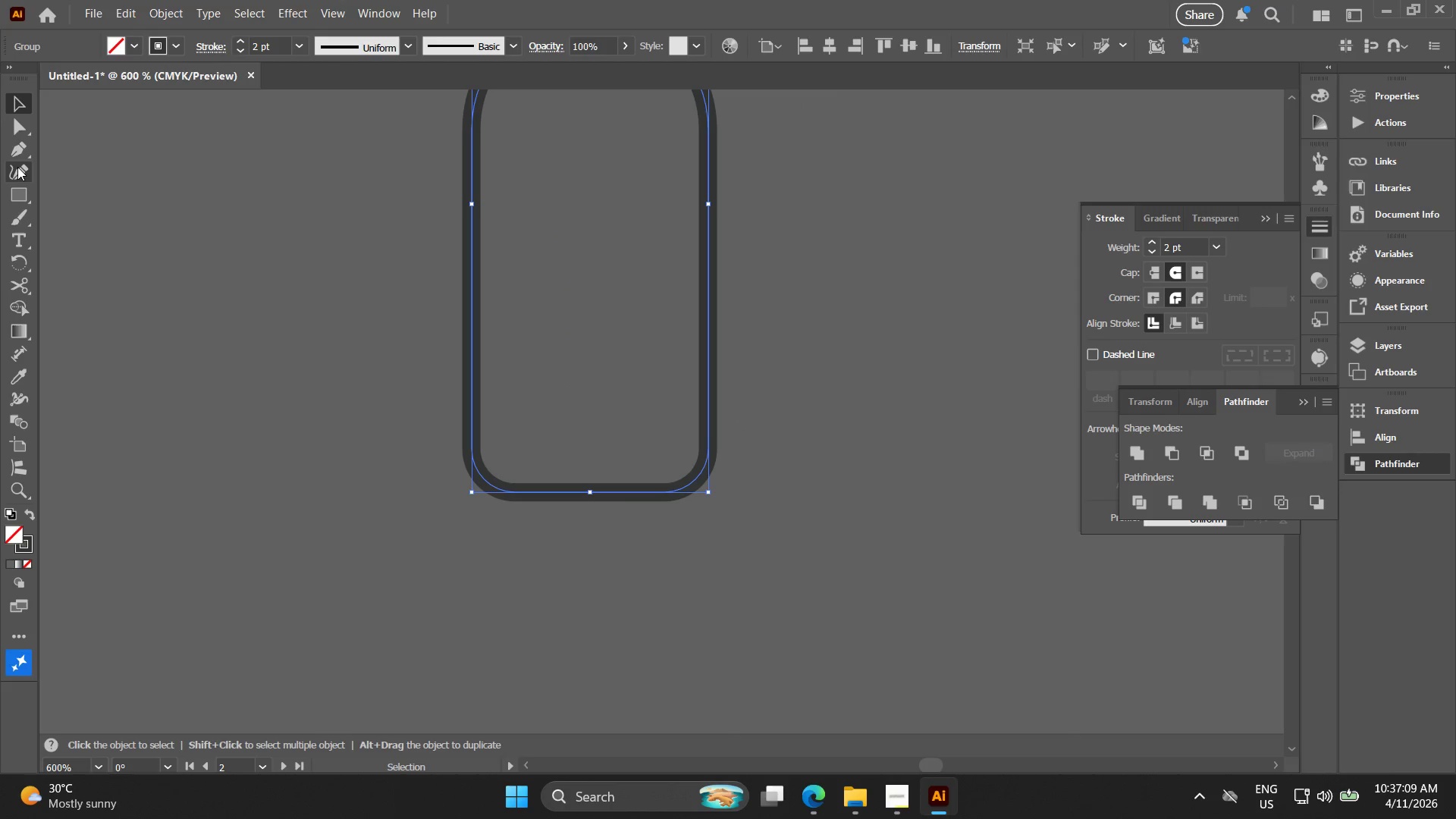 
left_click_drag(start_coordinate=[571, 383], to_coordinate=[441, 314])
 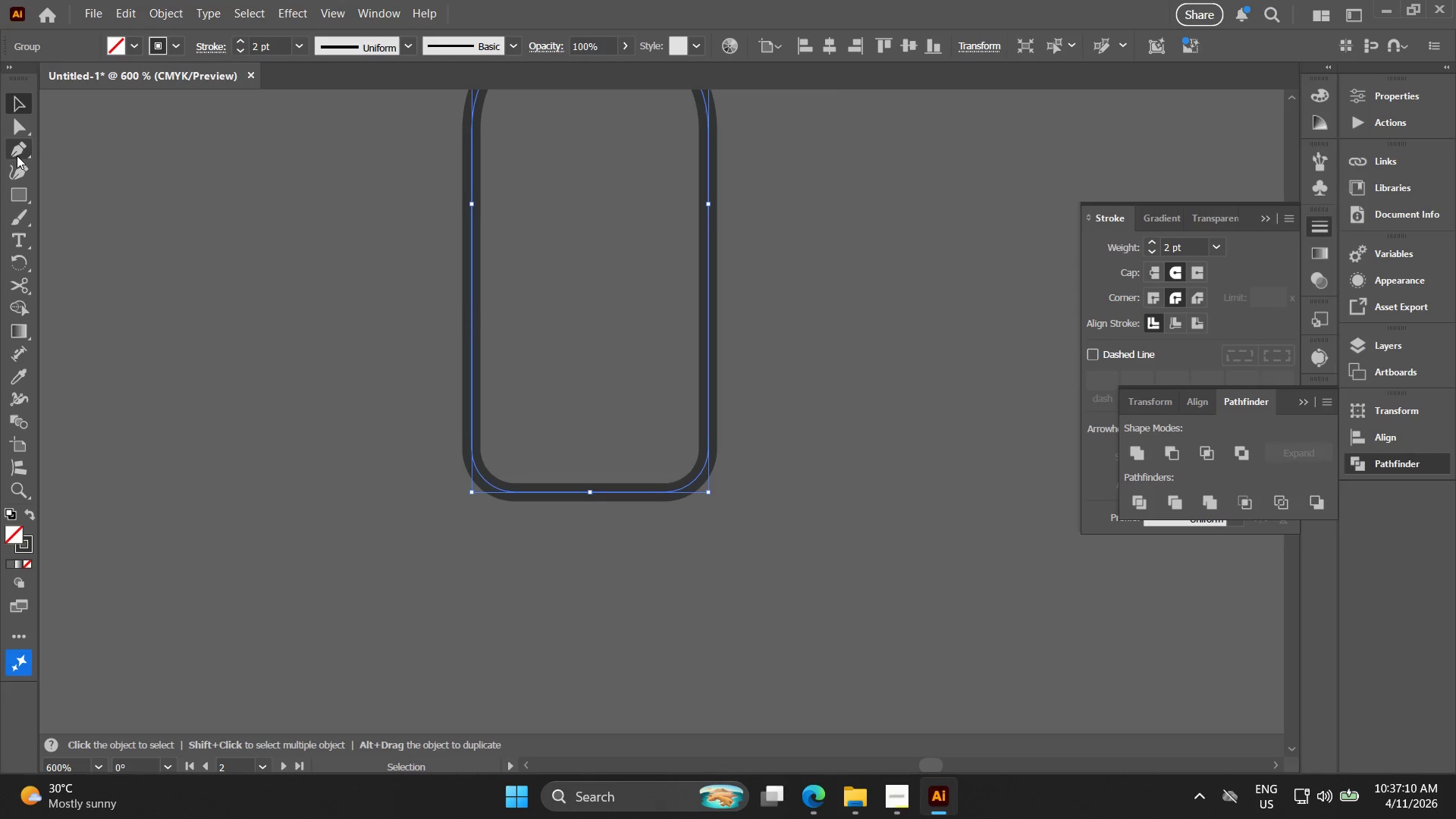 
scroll: coordinate [524, 351], scroll_direction: up, amount: 3.0
 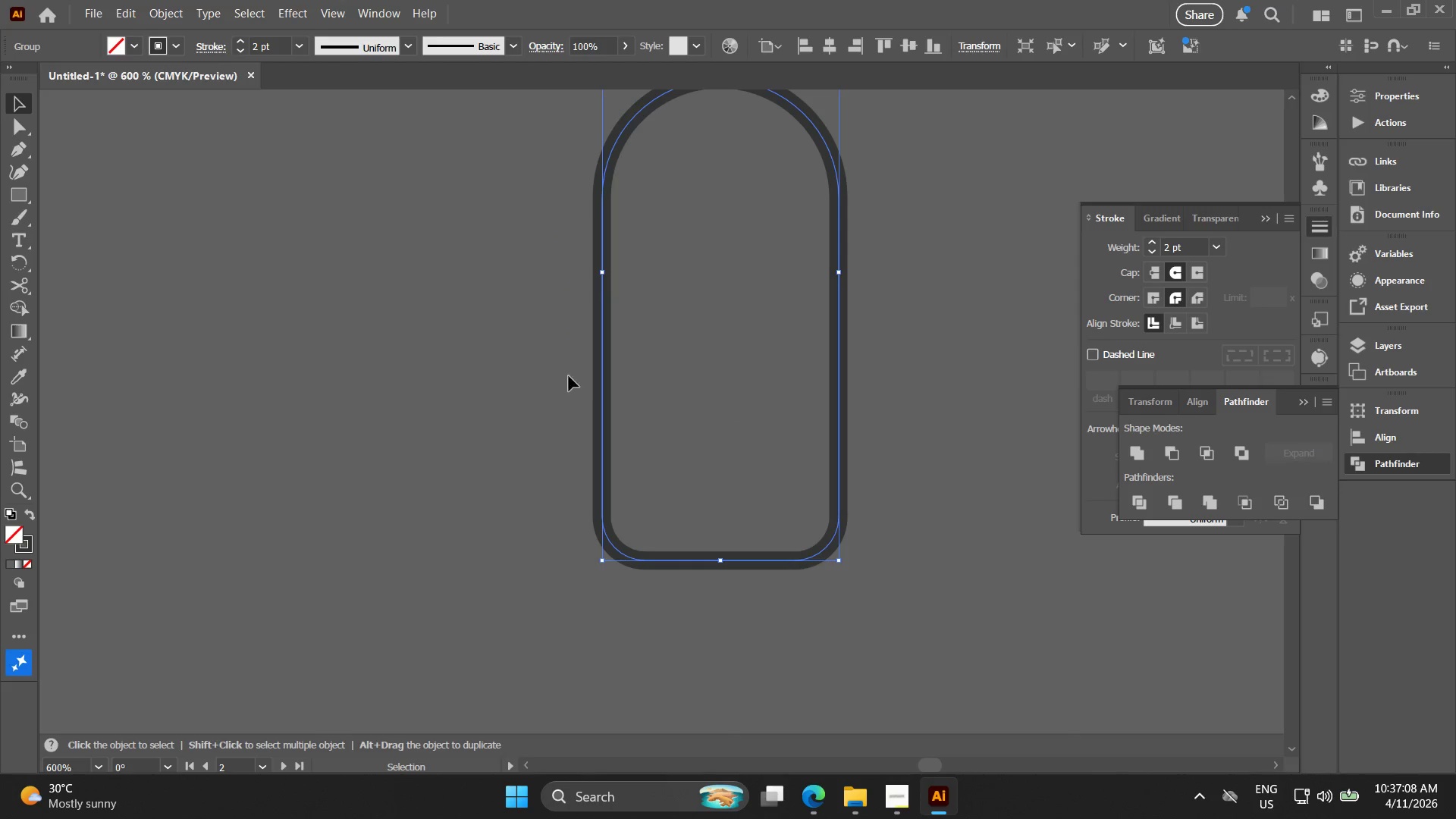 
key(Alt+AltLeft)
 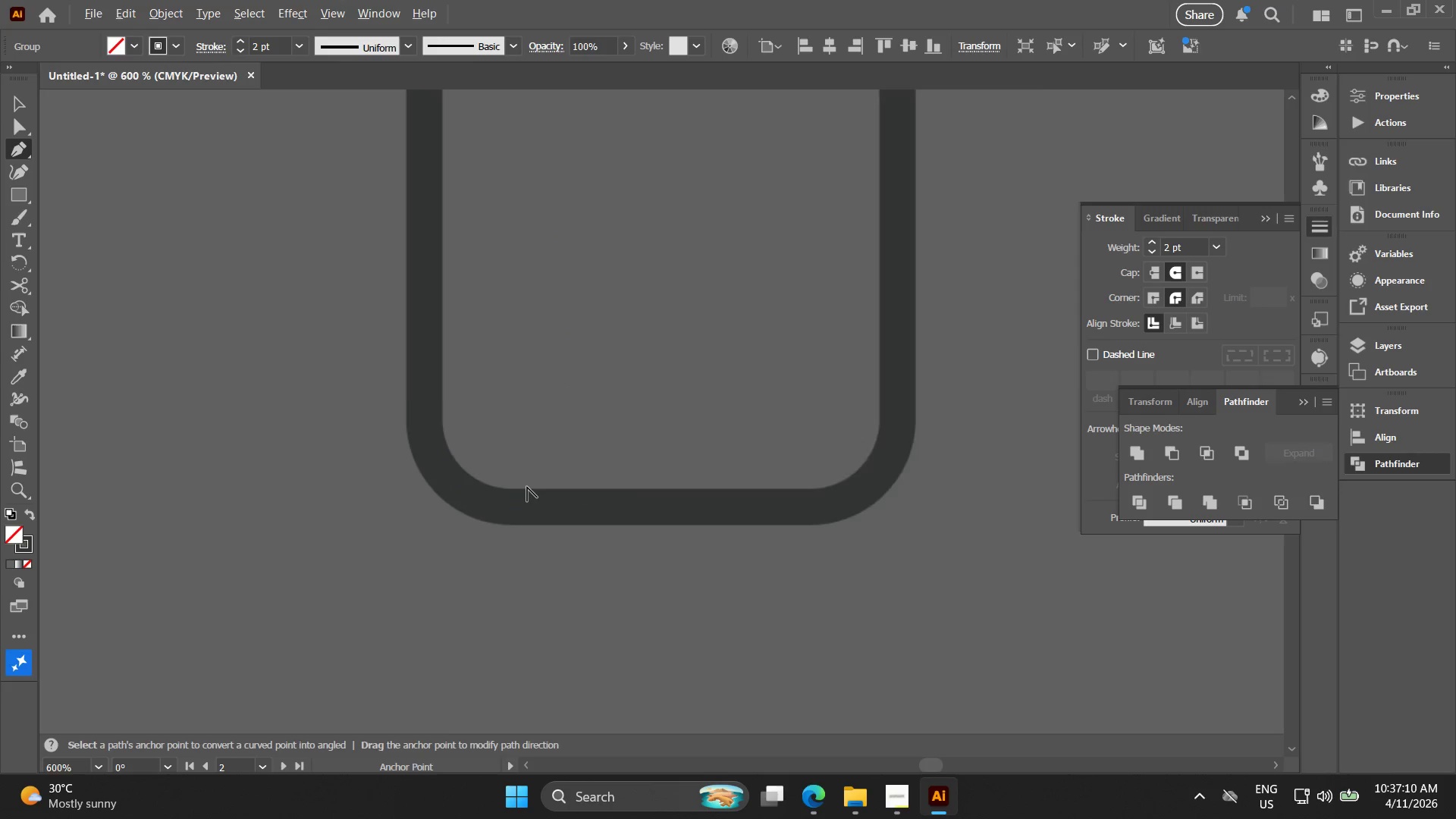 
hold_key(key=ShiftLeft, duration=1.11)
 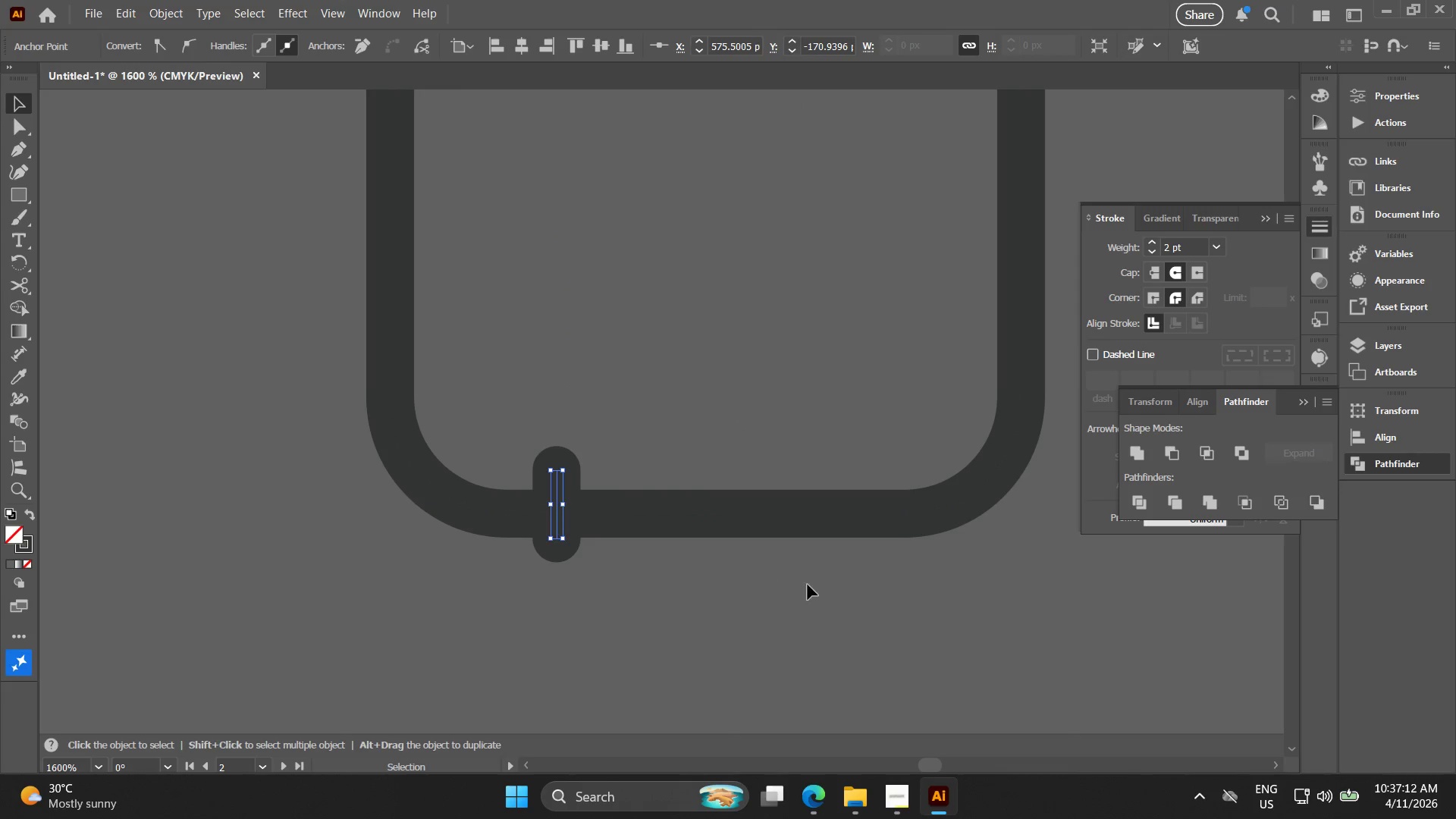 
scroll: coordinate [527, 487], scroll_direction: up, amount: 3.0
 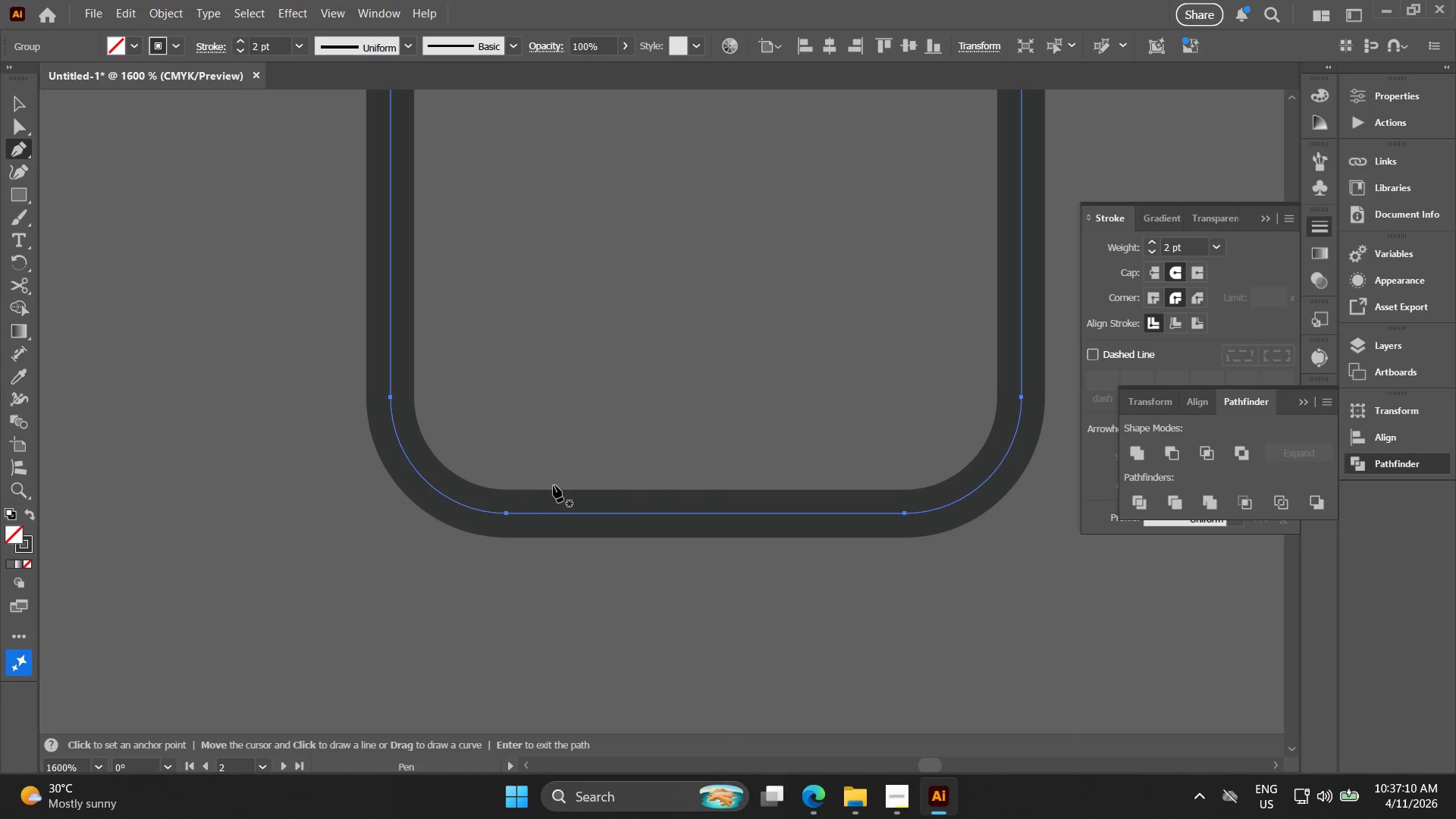 
double_click([559, 538])
 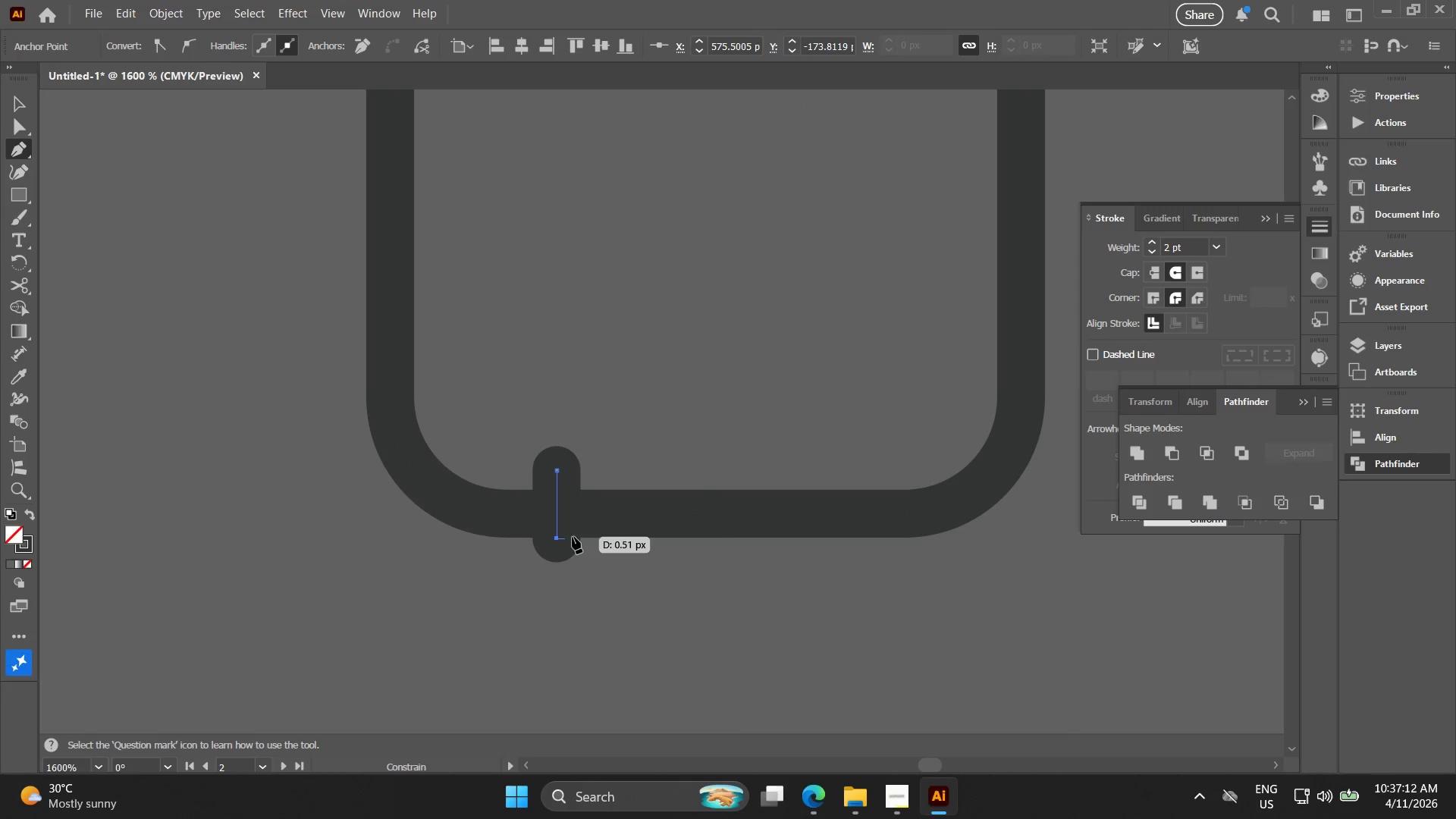 
key(V)
 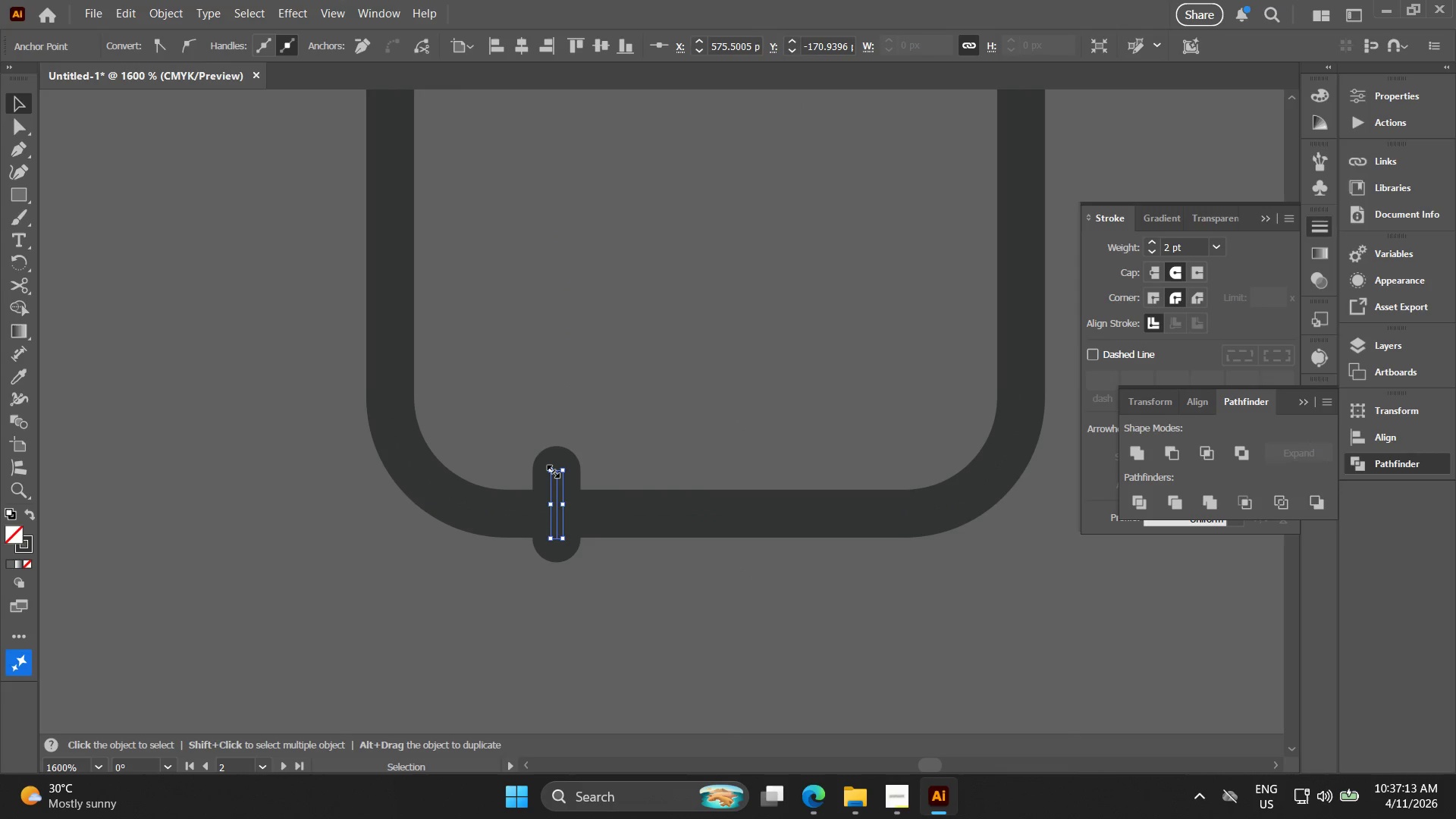 
left_click_drag(start_coordinate=[554, 469], to_coordinate=[557, 437])
 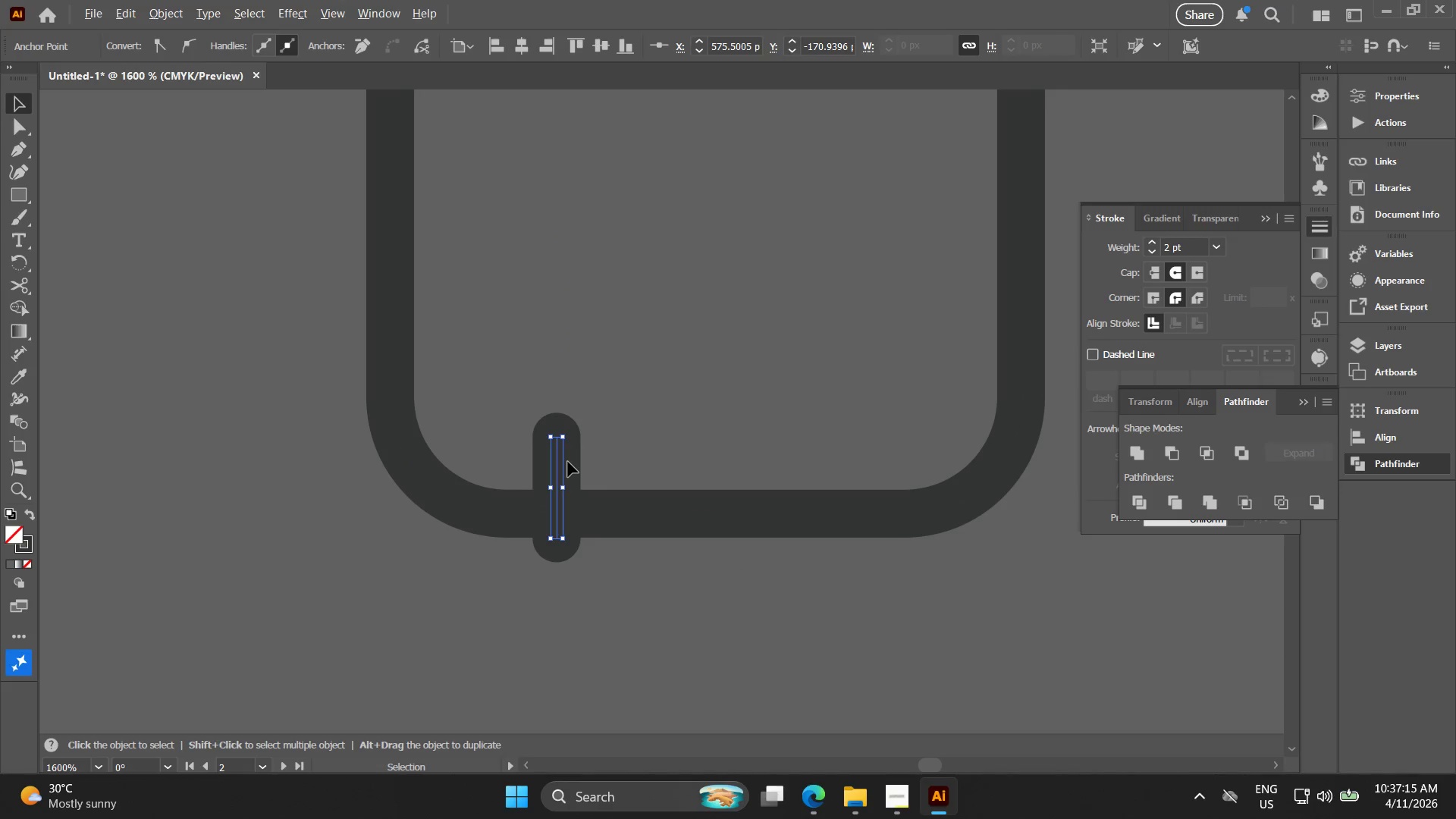 
hold_key(key=AltLeft, duration=1.52)
left_click_drag(start_coordinate=[559, 462], to_coordinate=[808, 461])
 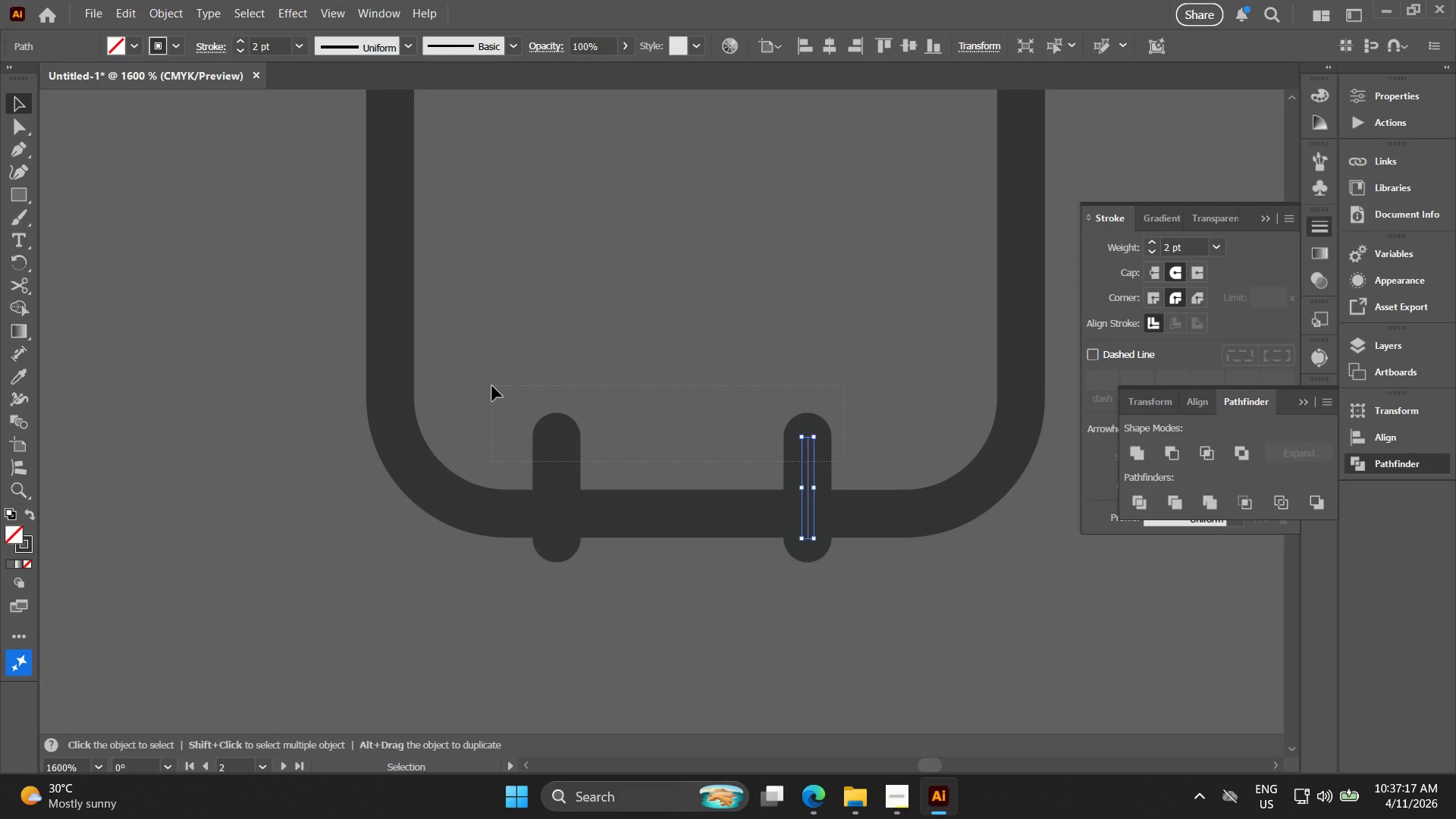 
hold_key(key=AltLeft, duration=0.95)
 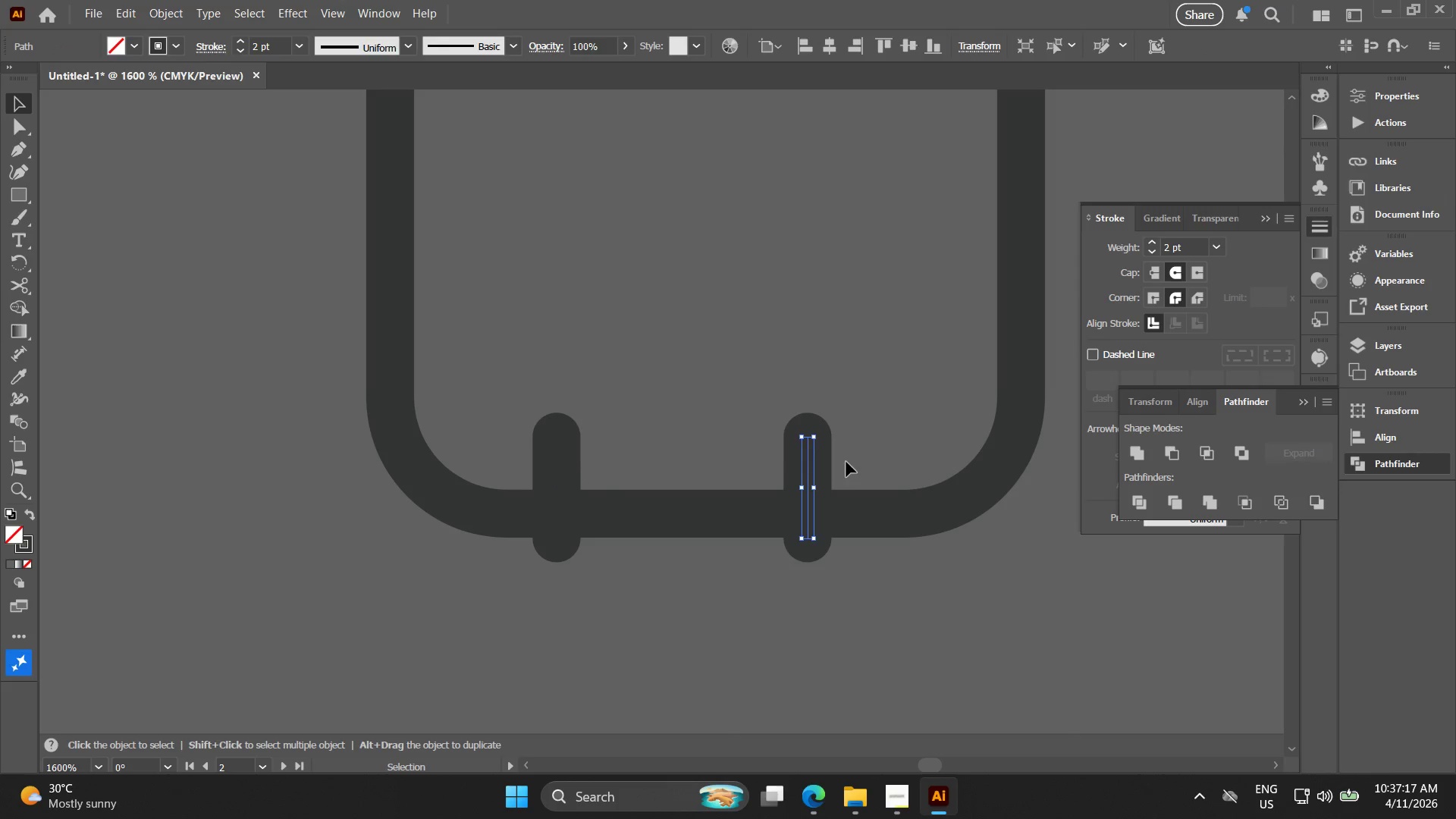 
left_click_drag(start_coordinate=[845, 462], to_coordinate=[492, 386])
 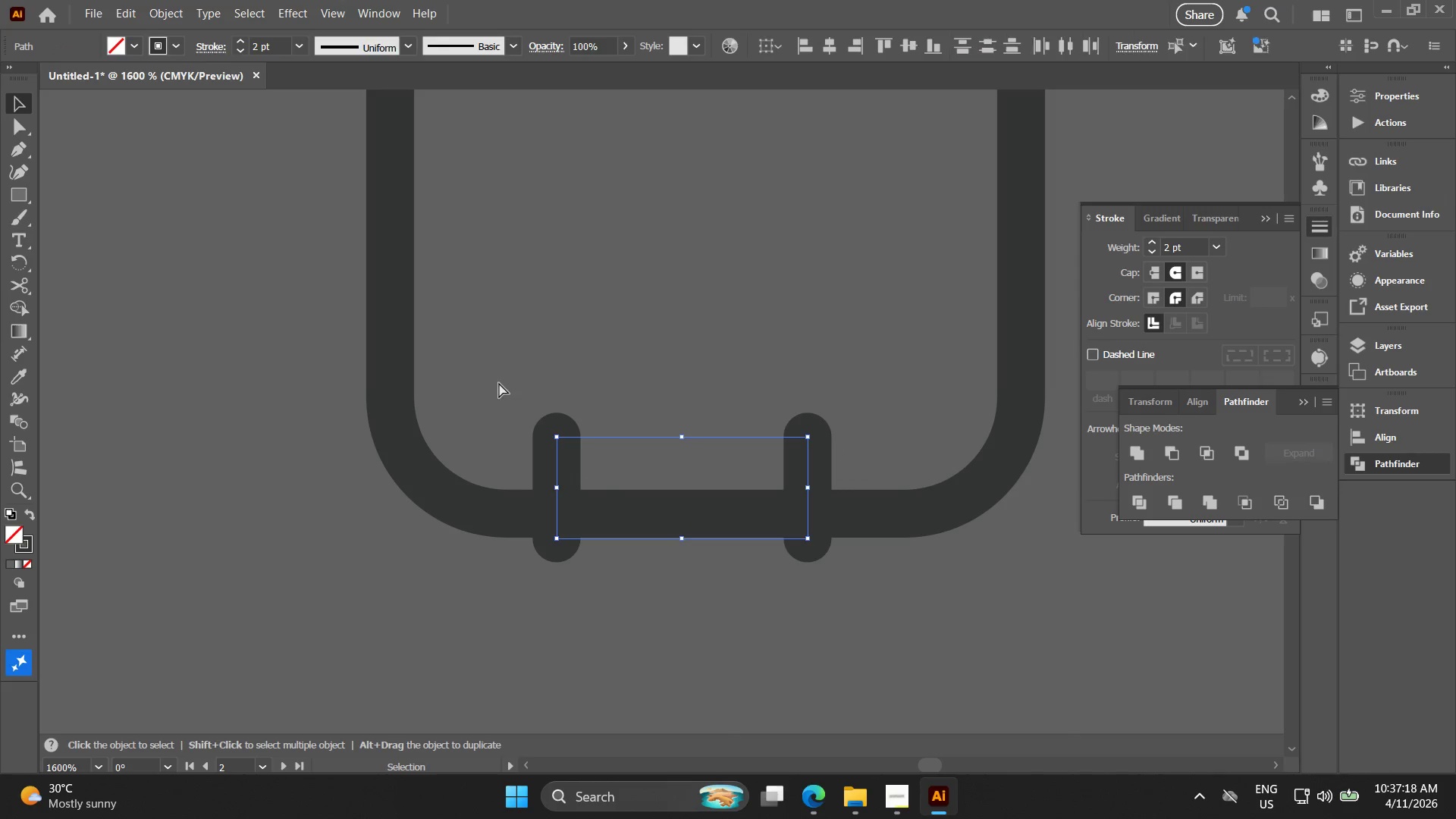 
key(Control+E)
 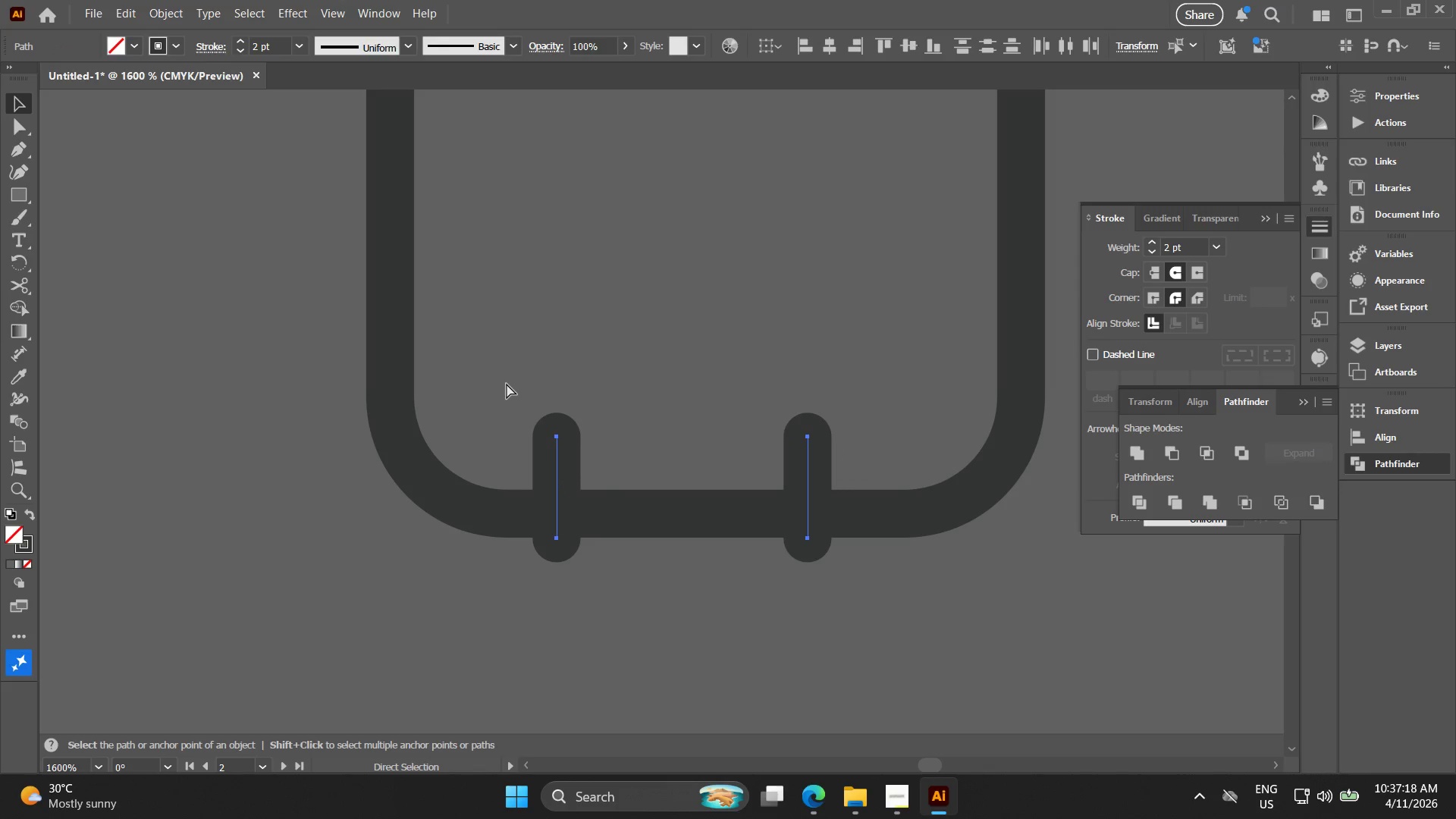 
key(Control+E)
 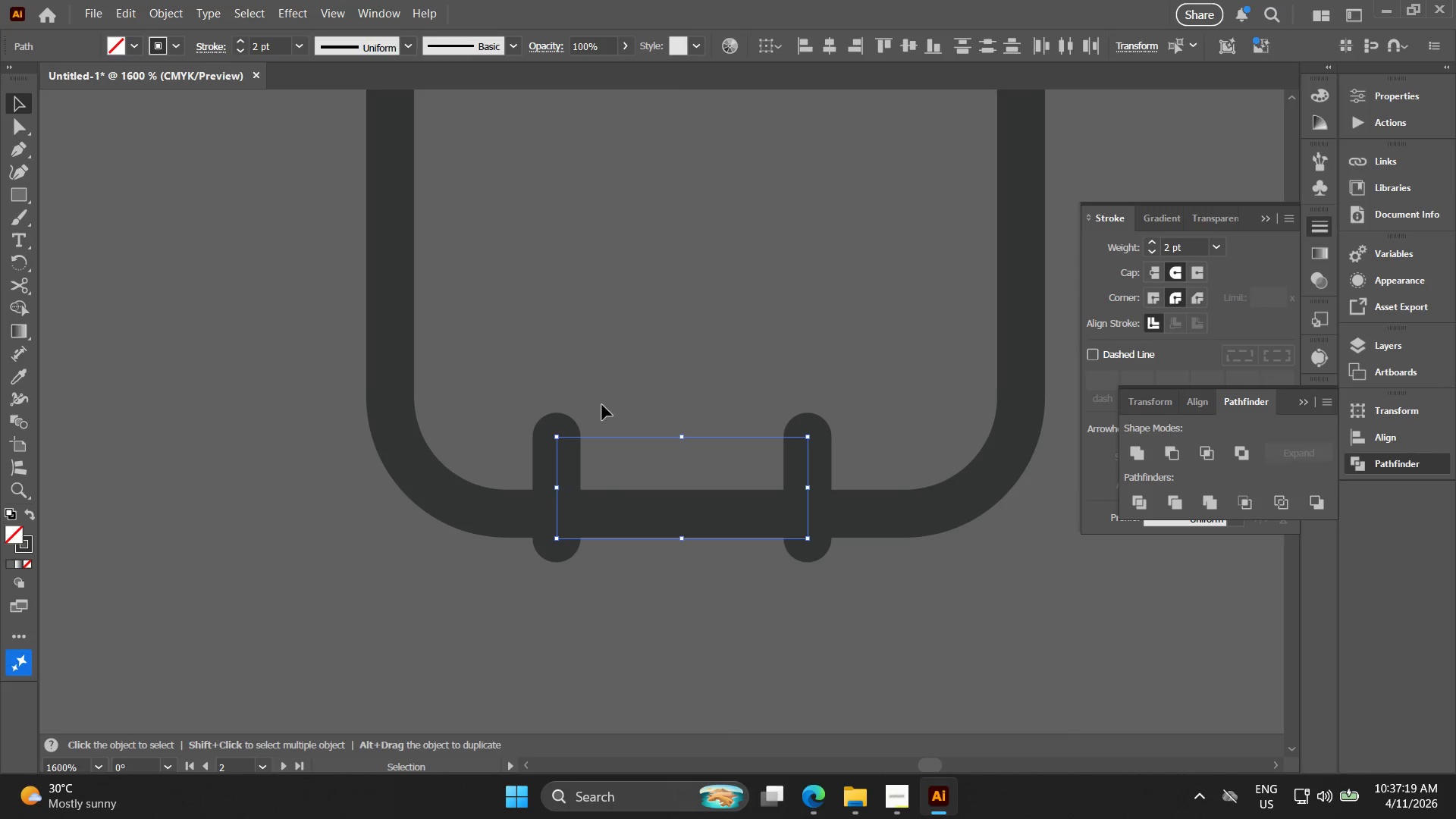 
key(Control+G)
 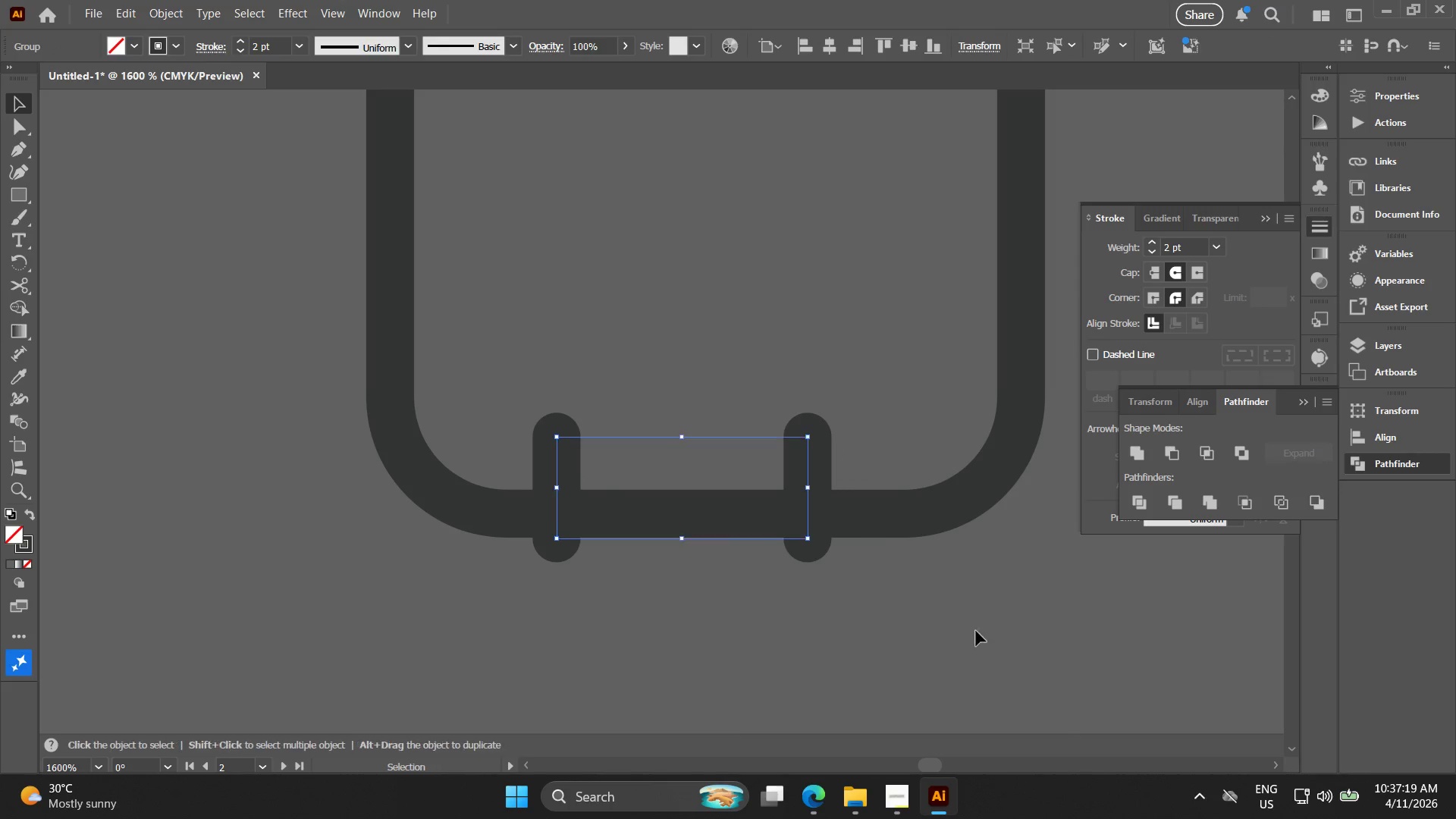 
left_click_drag(start_coordinate=[952, 602], to_coordinate=[407, 365])
 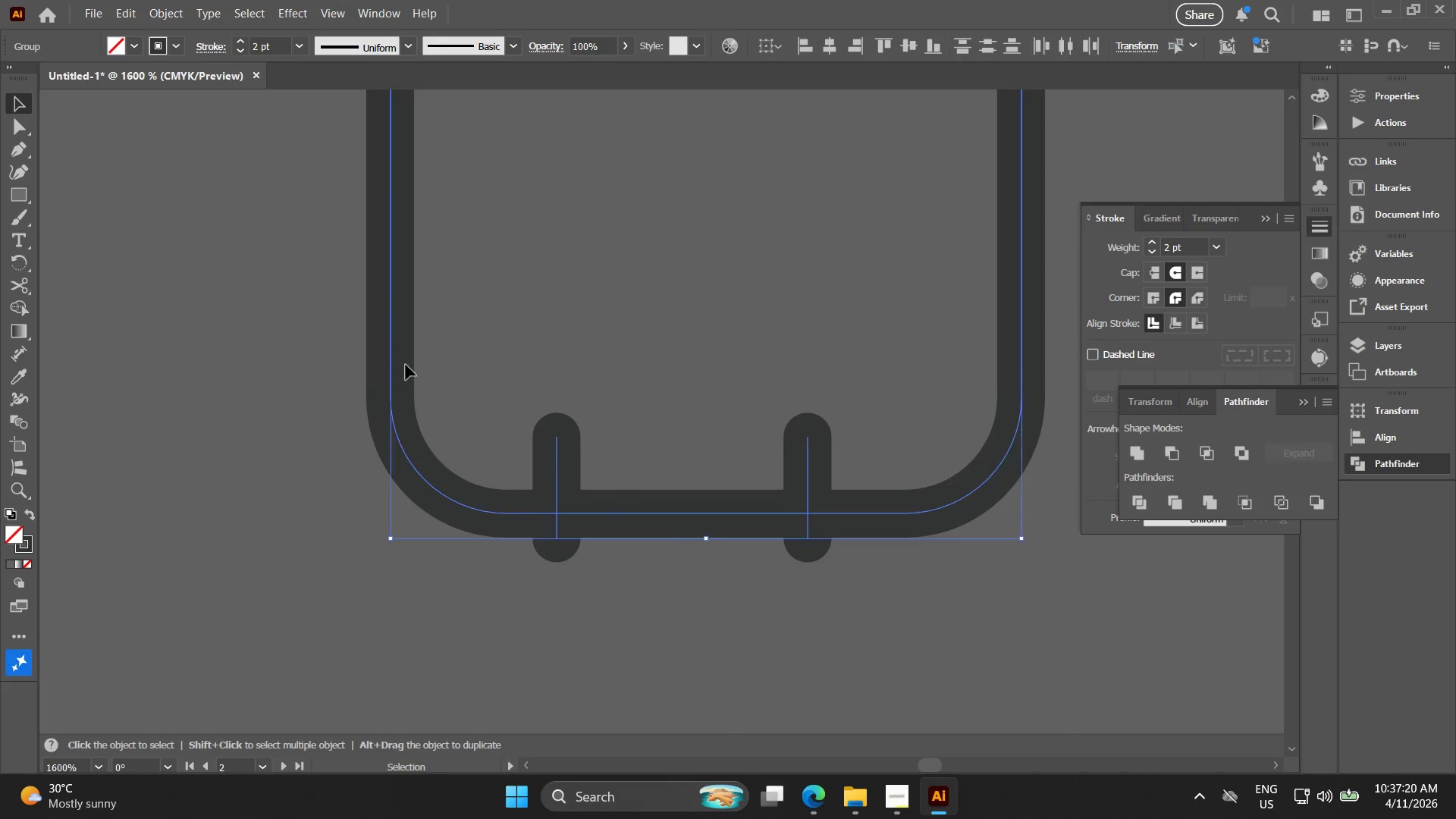 
key(Alt+AltLeft)
 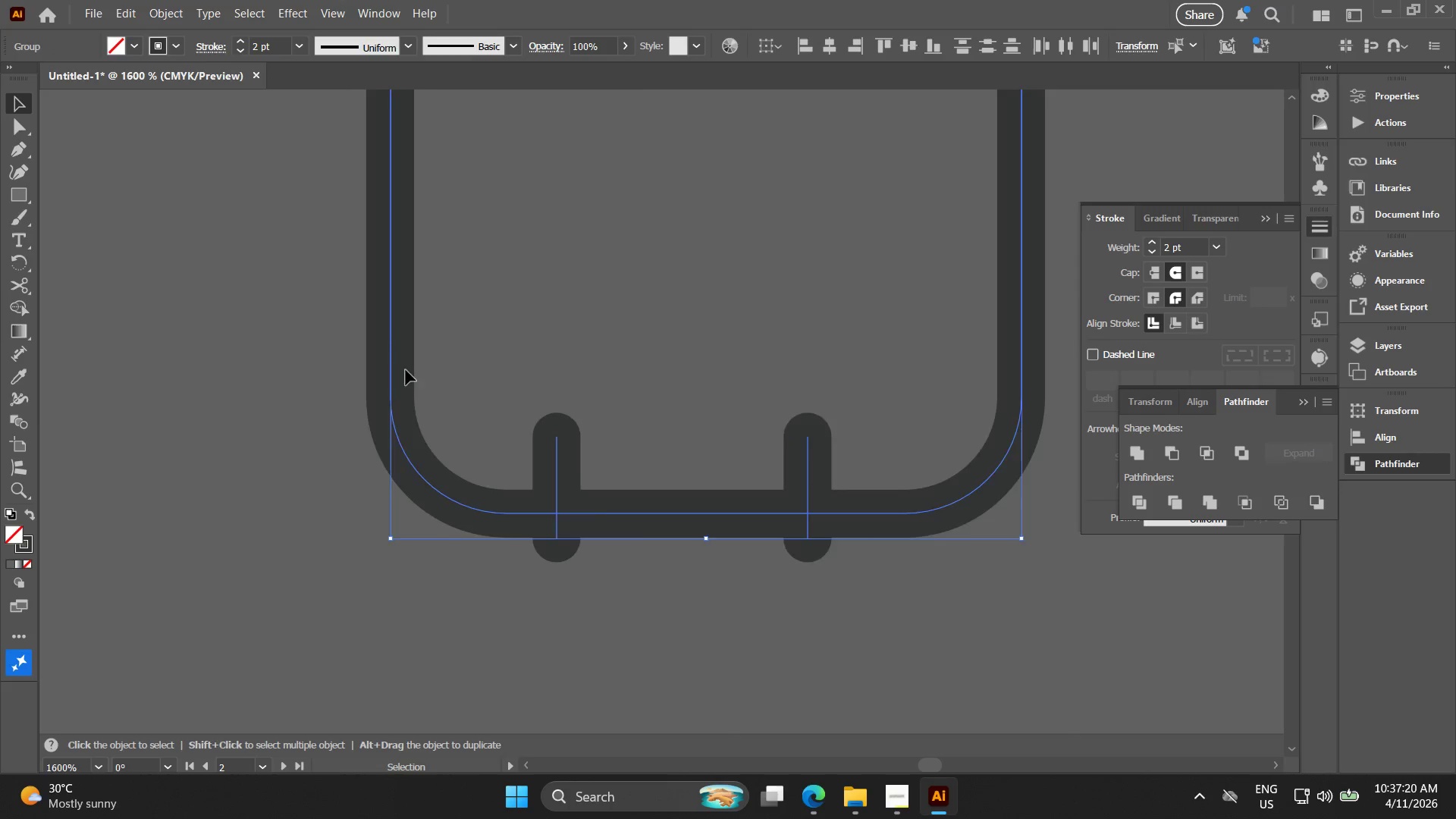 
key(Control+ControlLeft)
 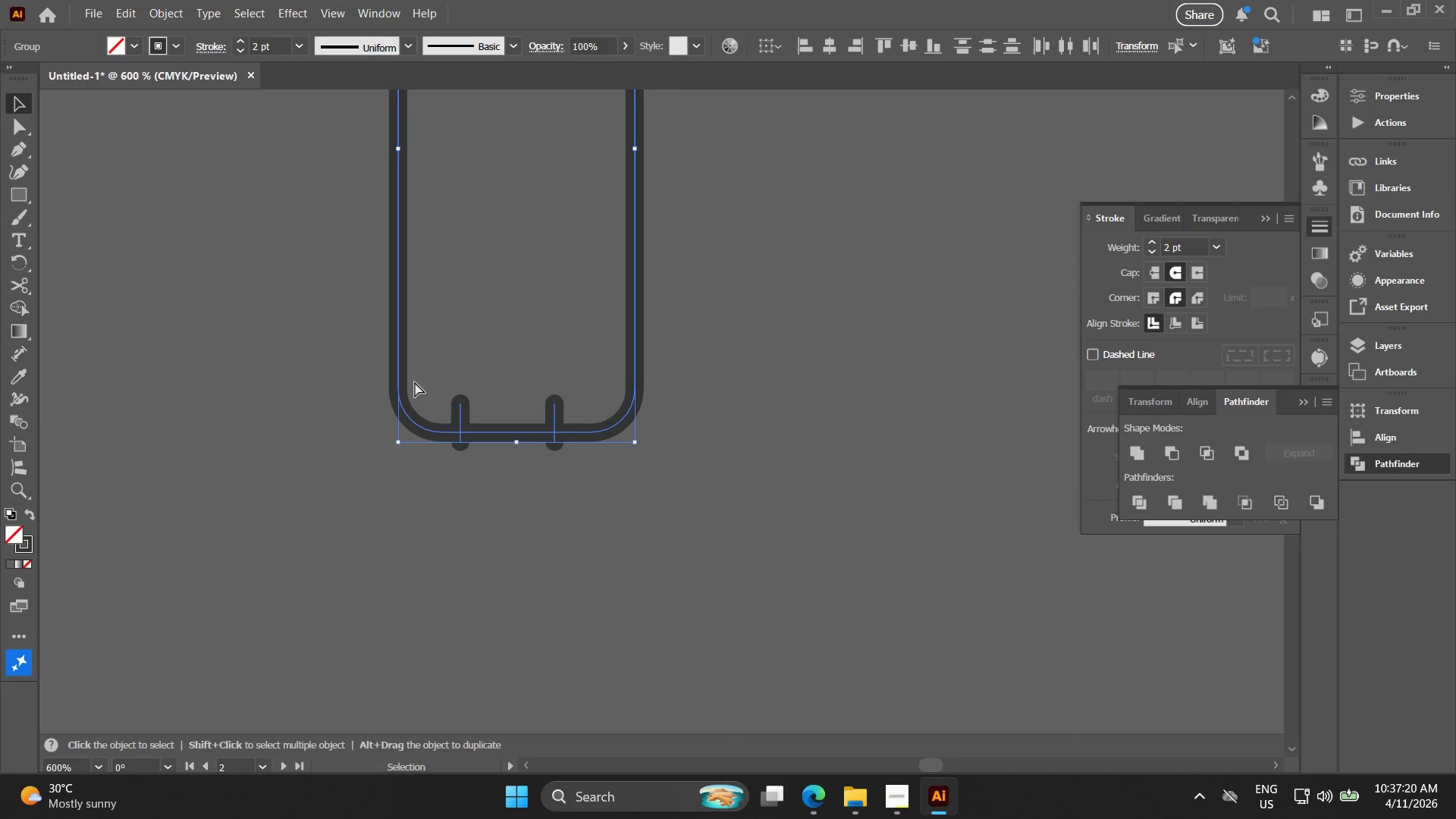 
key(Control+D)
 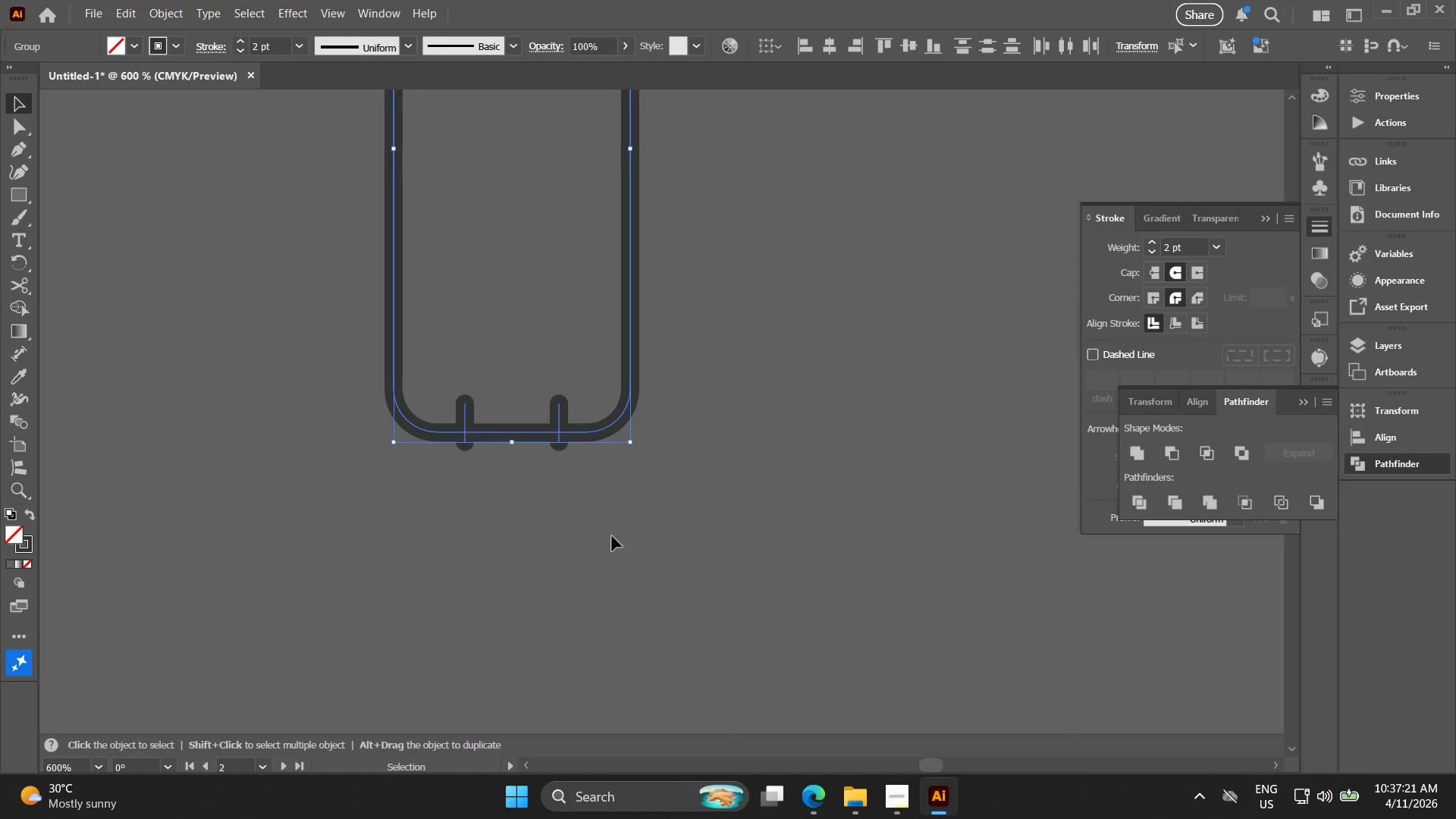 
scroll: coordinate [403, 384], scroll_direction: down, amount: 3.0
 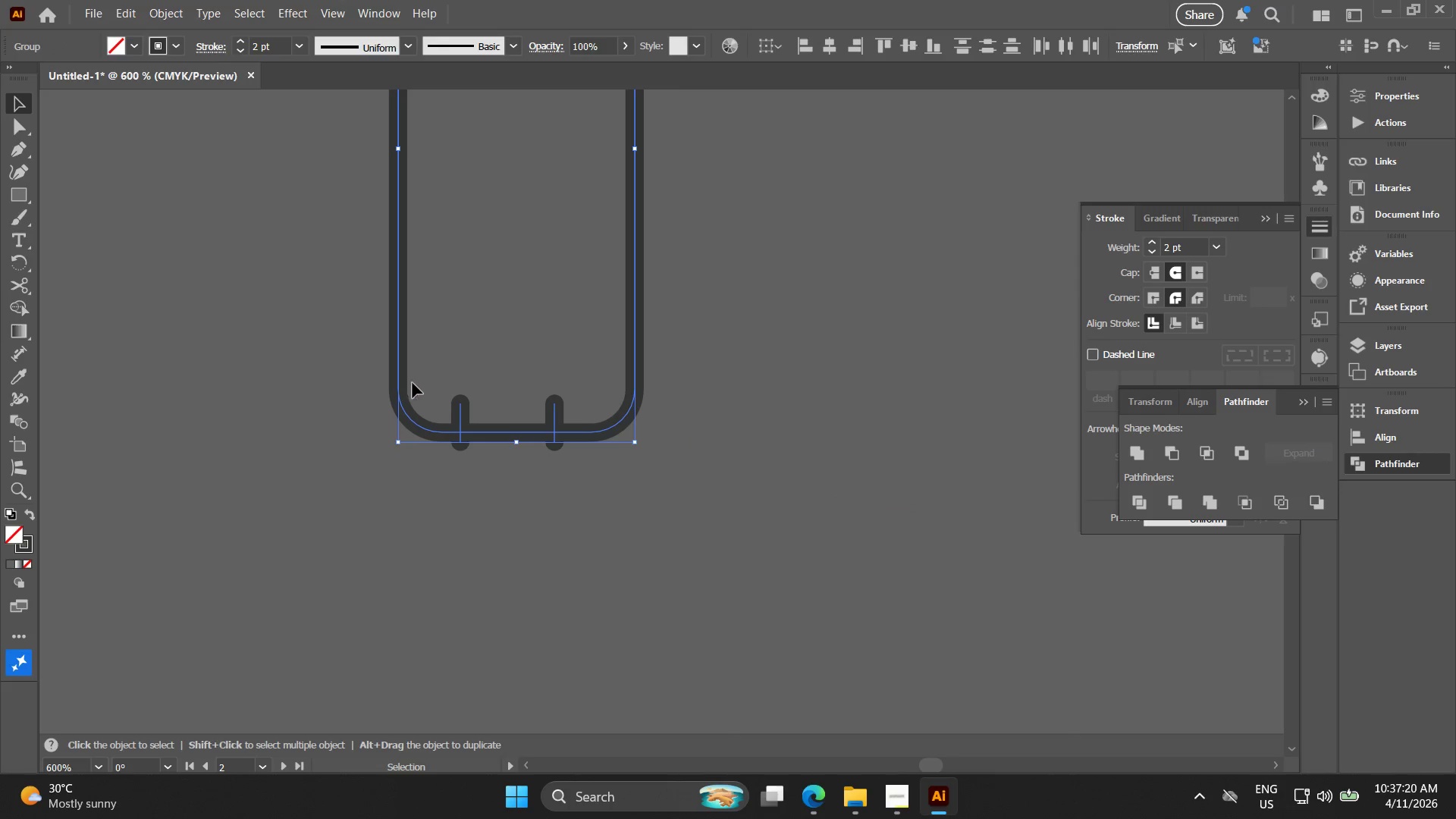 
left_click_drag(start_coordinate=[624, 538], to_coordinate=[300, 344])
 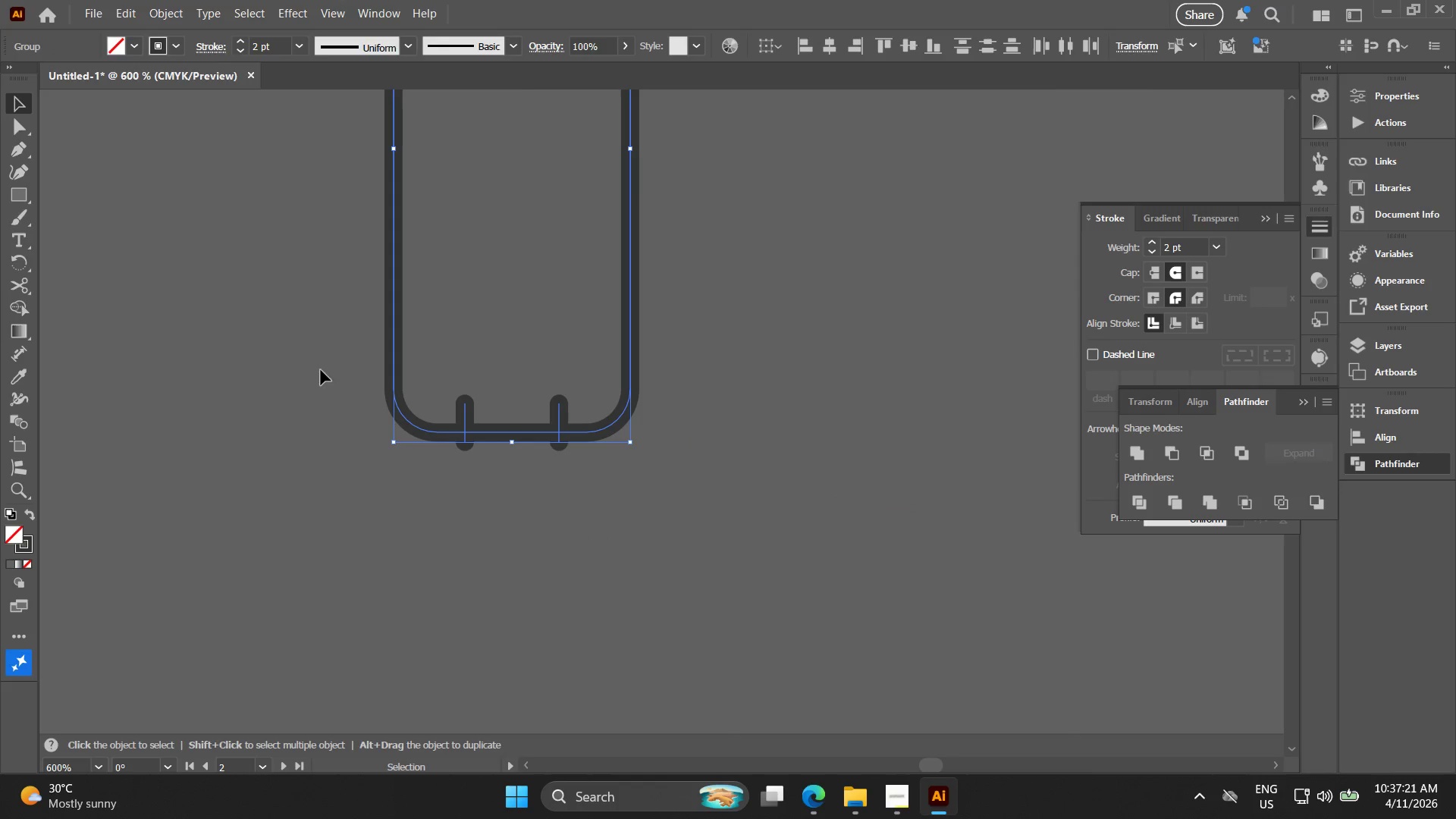 
key(Alt+AltLeft)
 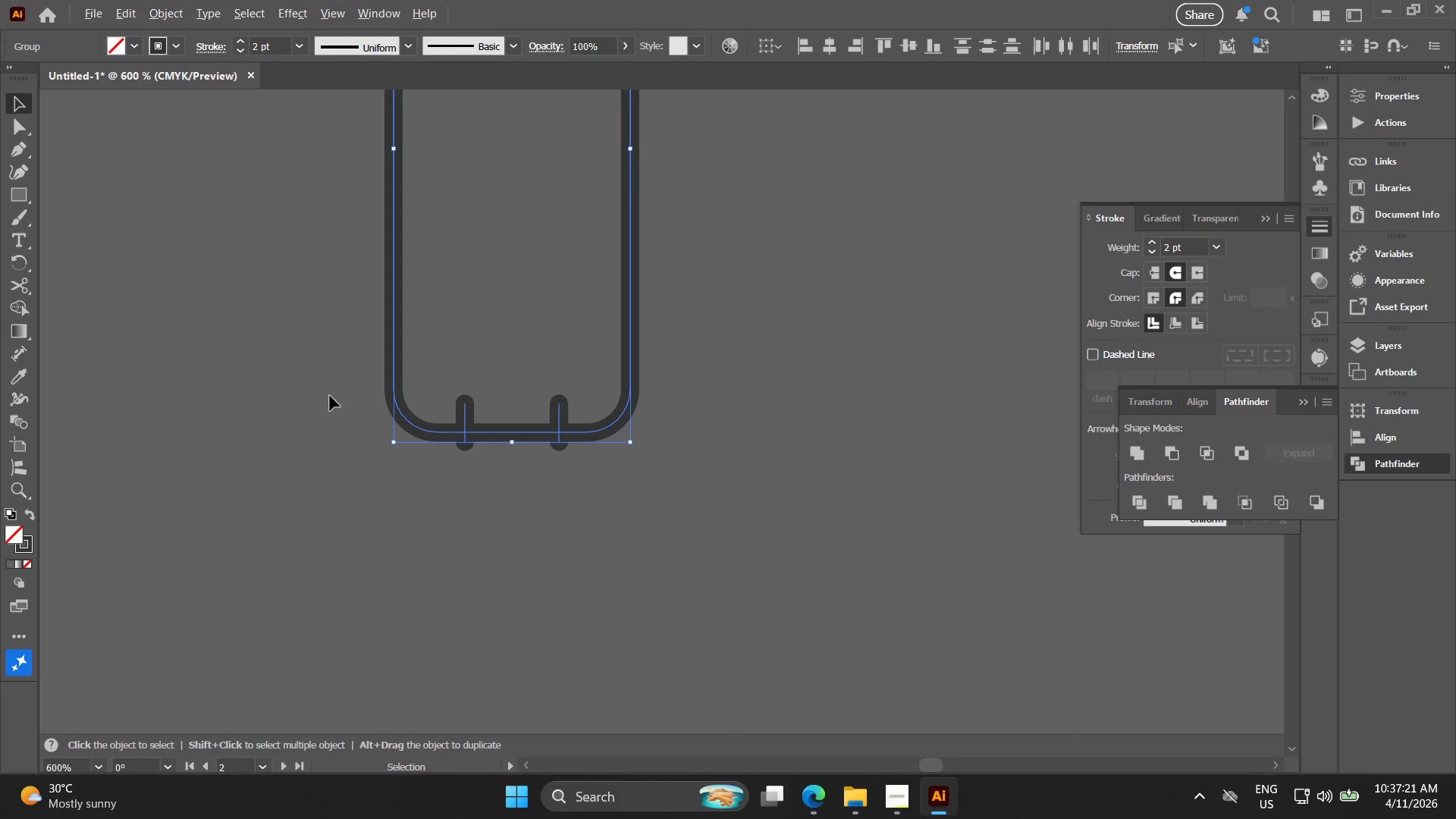 
hold_key(key=Space, duration=0.41)
 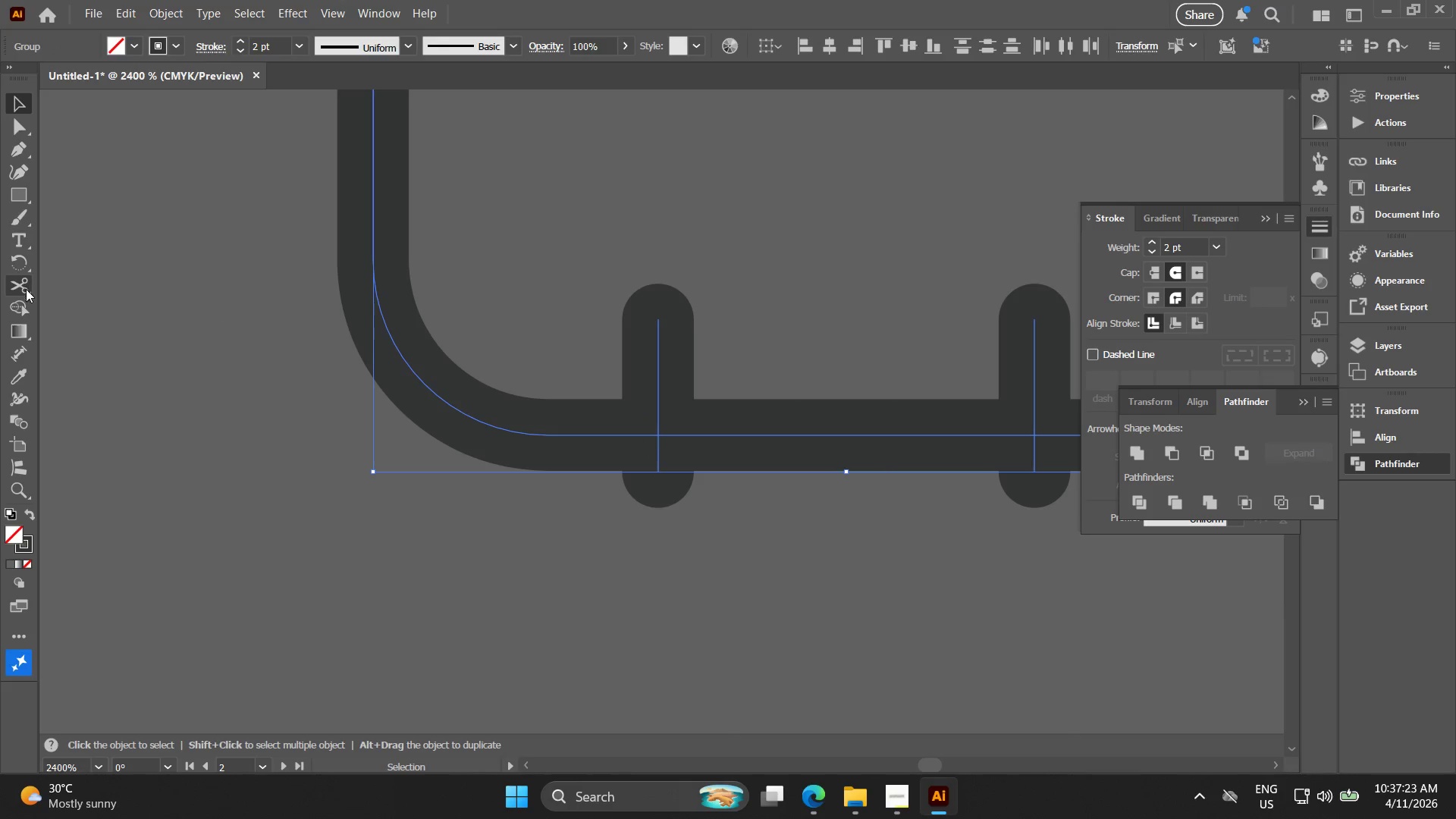 
left_click_drag(start_coordinate=[433, 429], to_coordinate=[221, 319])
 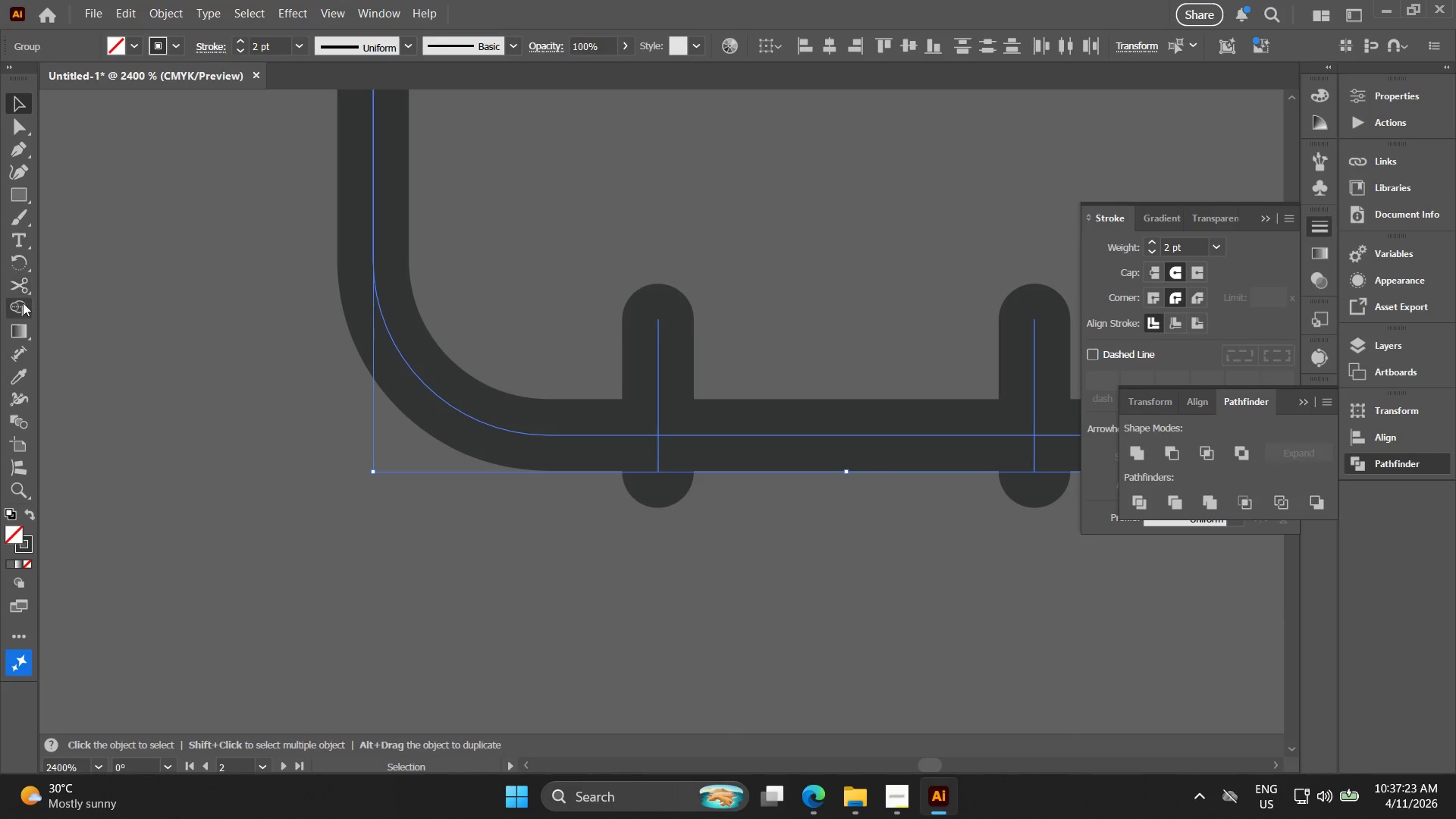 
scroll: coordinate [330, 396], scroll_direction: up, amount: 4.0
 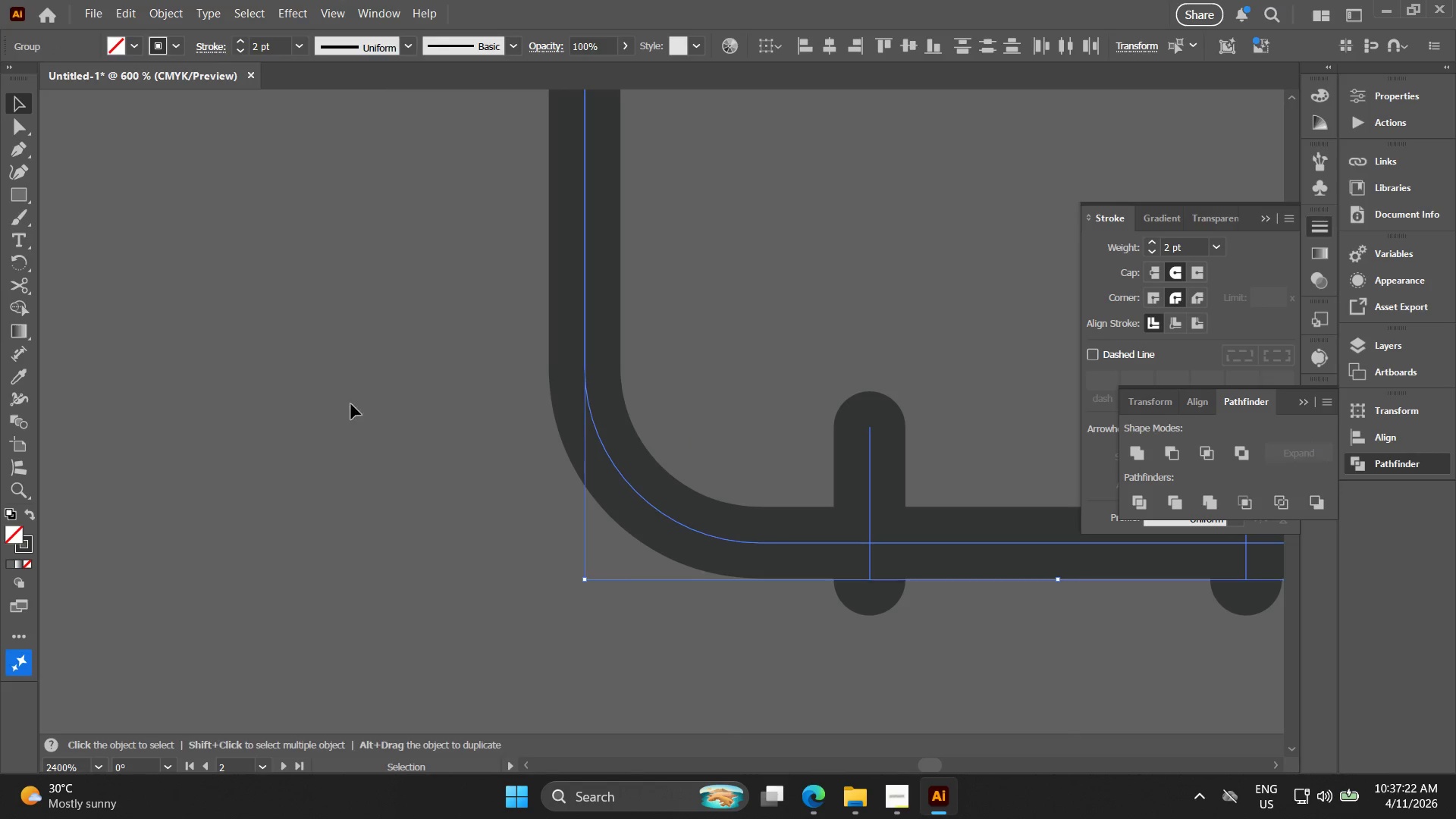 
left_click_drag(start_coordinate=[23, 306], to_coordinate=[29, 306])
 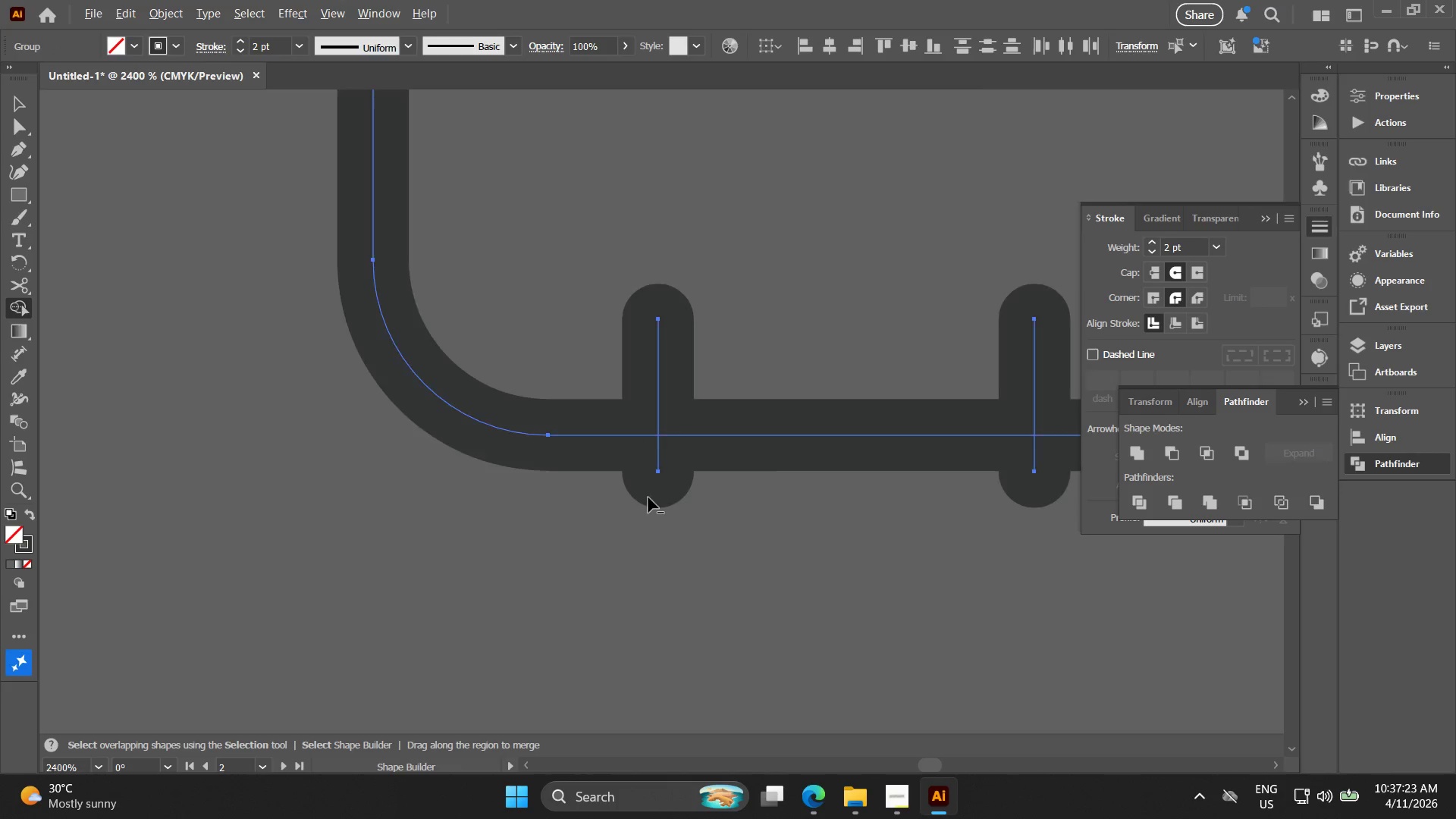 
hold_key(key=AltLeft, duration=1.33)
left_click_drag(start_coordinate=[831, 412], to_coordinate=[529, 370])
 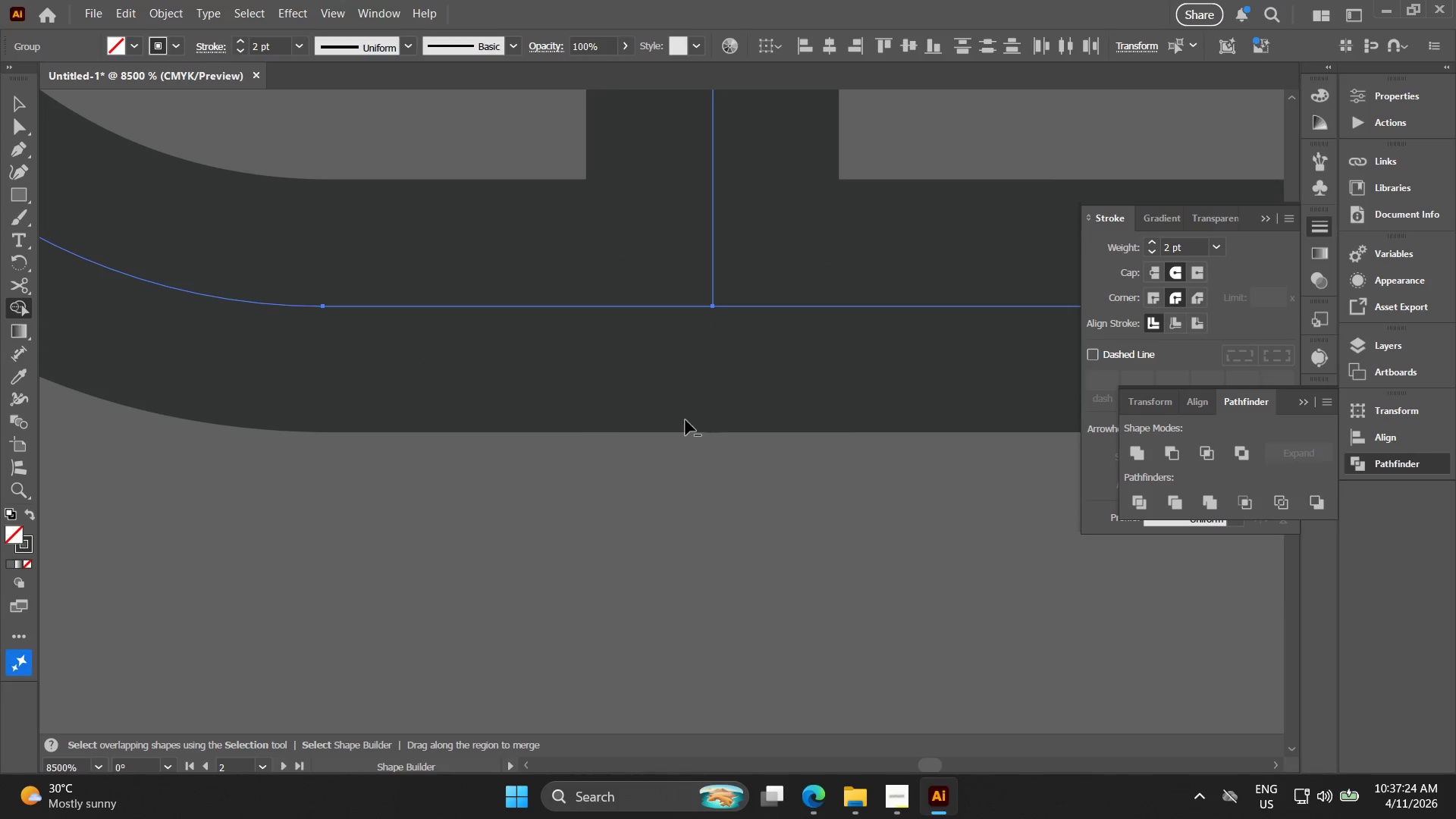 
scroll: coordinate [633, 482], scroll_direction: up, amount: 4.0
 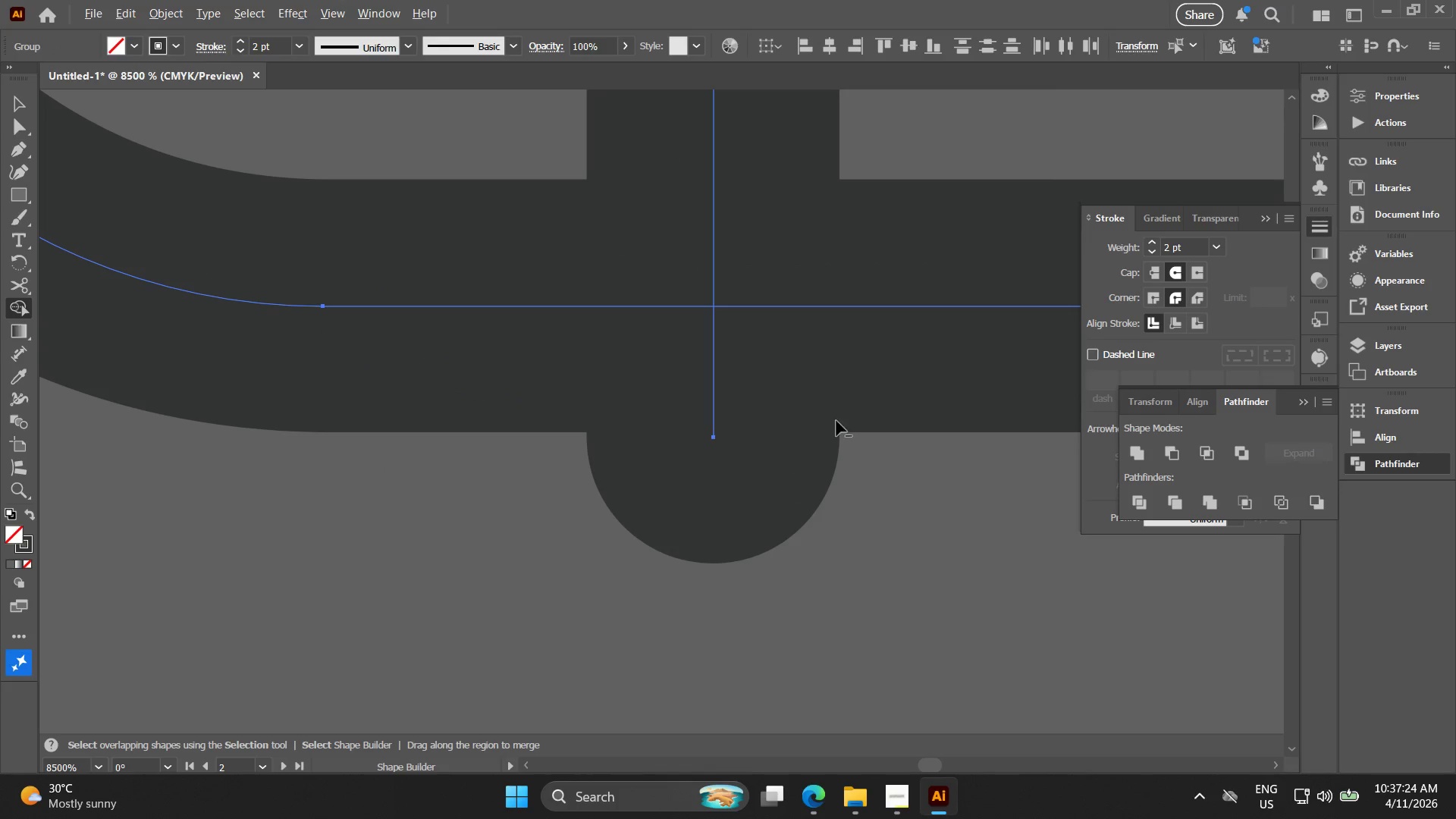 
hold_key(key=Space, duration=0.39)
 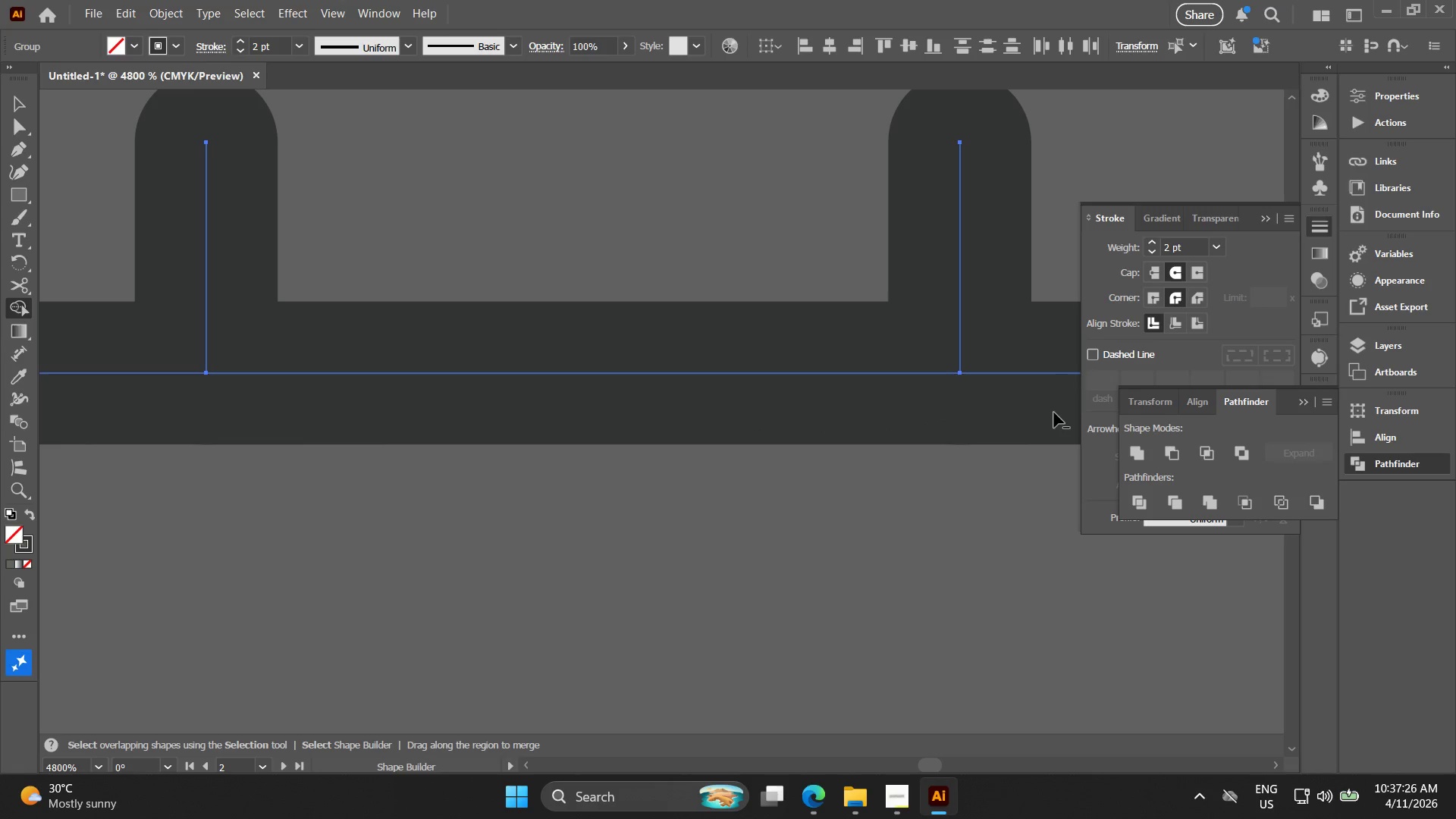 
left_click_drag(start_coordinate=[779, 436], to_coordinate=[287, 453])
 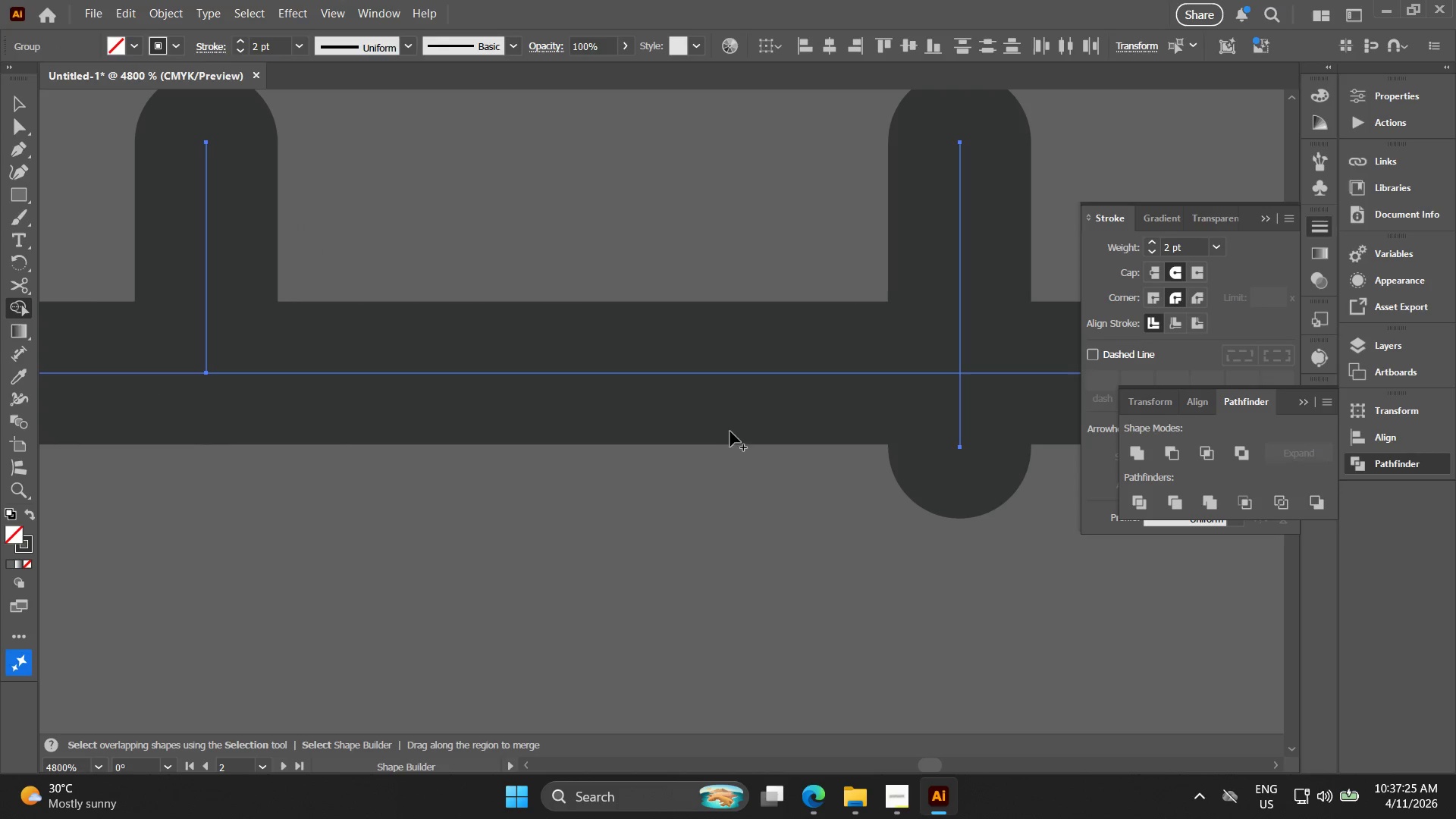 
scroll: coordinate [680, 422], scroll_direction: down, amount: 2.0
 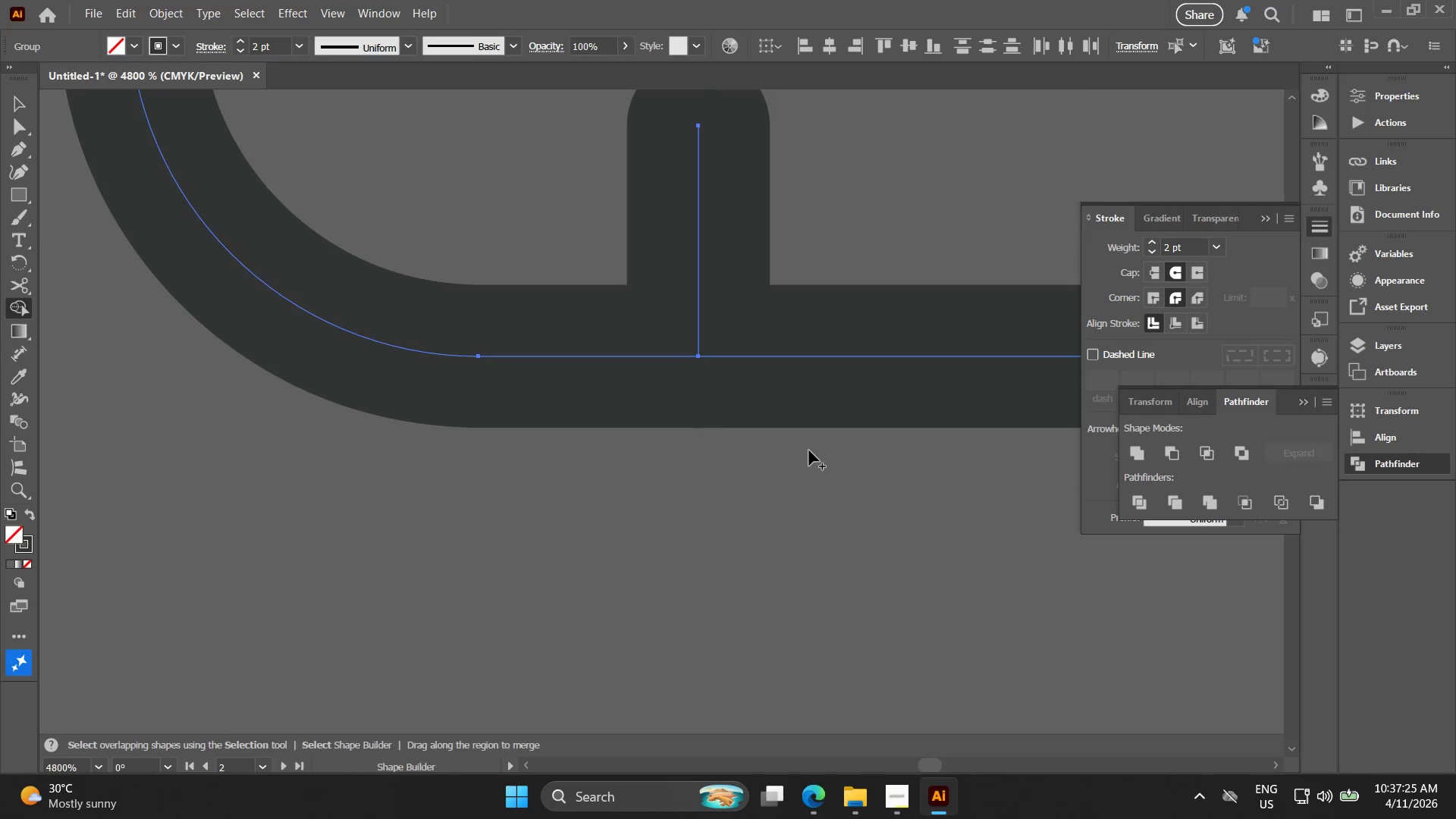 
hold_key(key=AltLeft, duration=0.77)
left_click_drag(start_coordinate=[728, 429], to_coordinate=[1062, 414])
 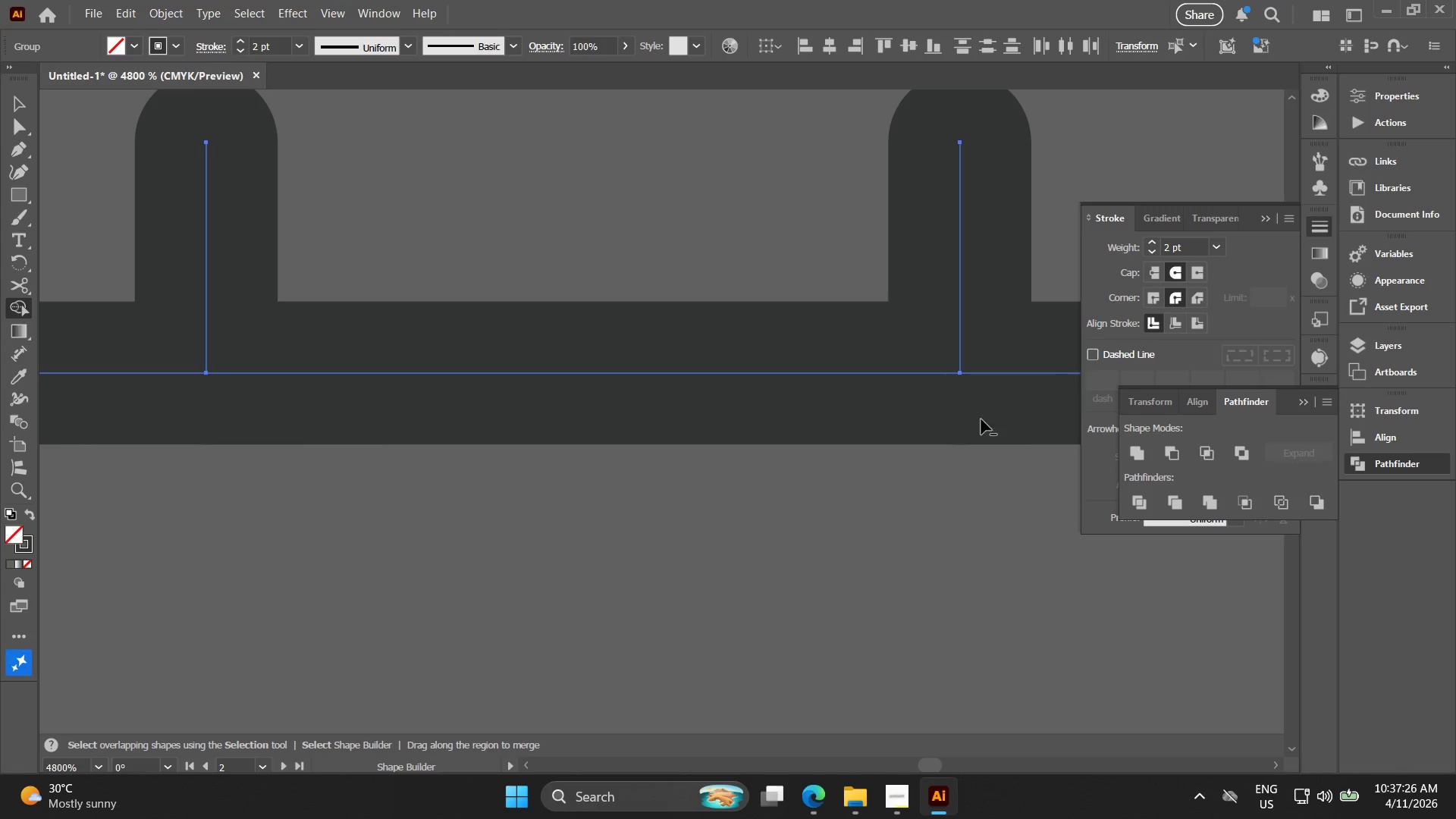 
hold_key(key=Space, duration=0.38)
 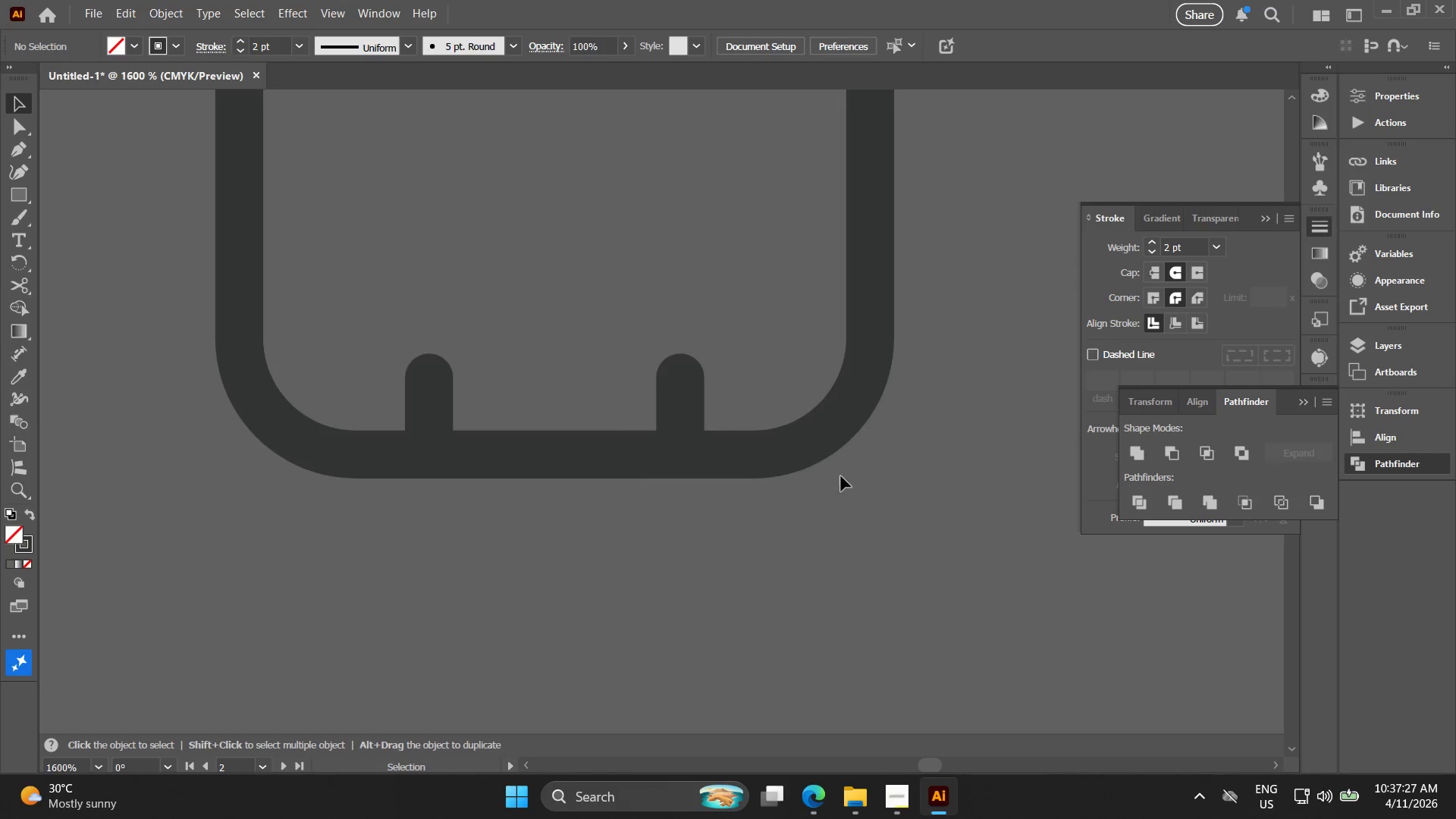 
left_click_drag(start_coordinate=[948, 438], to_coordinate=[665, 490])
 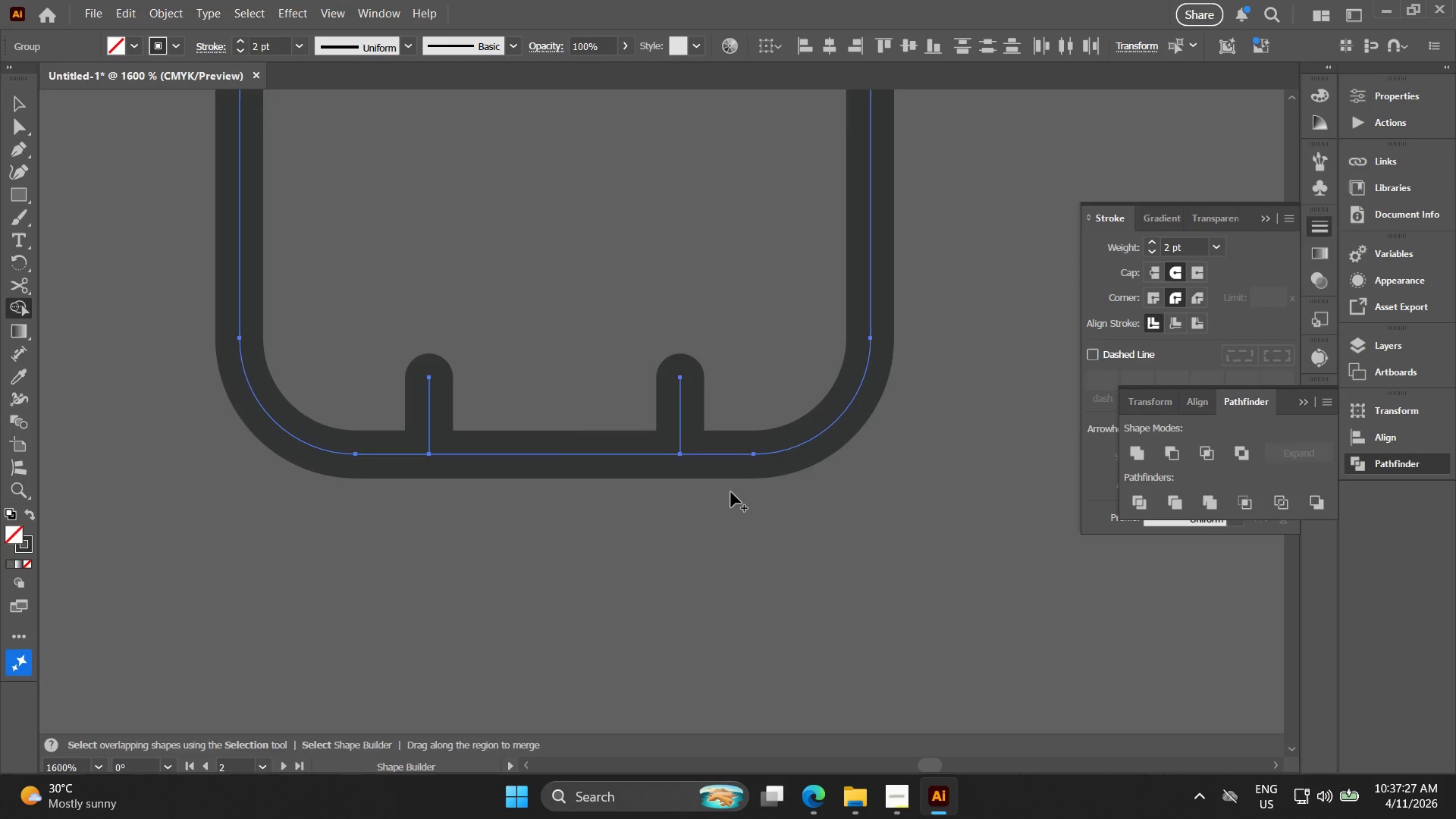 
scroll: coordinate [962, 418], scroll_direction: down, amount: 3.0
 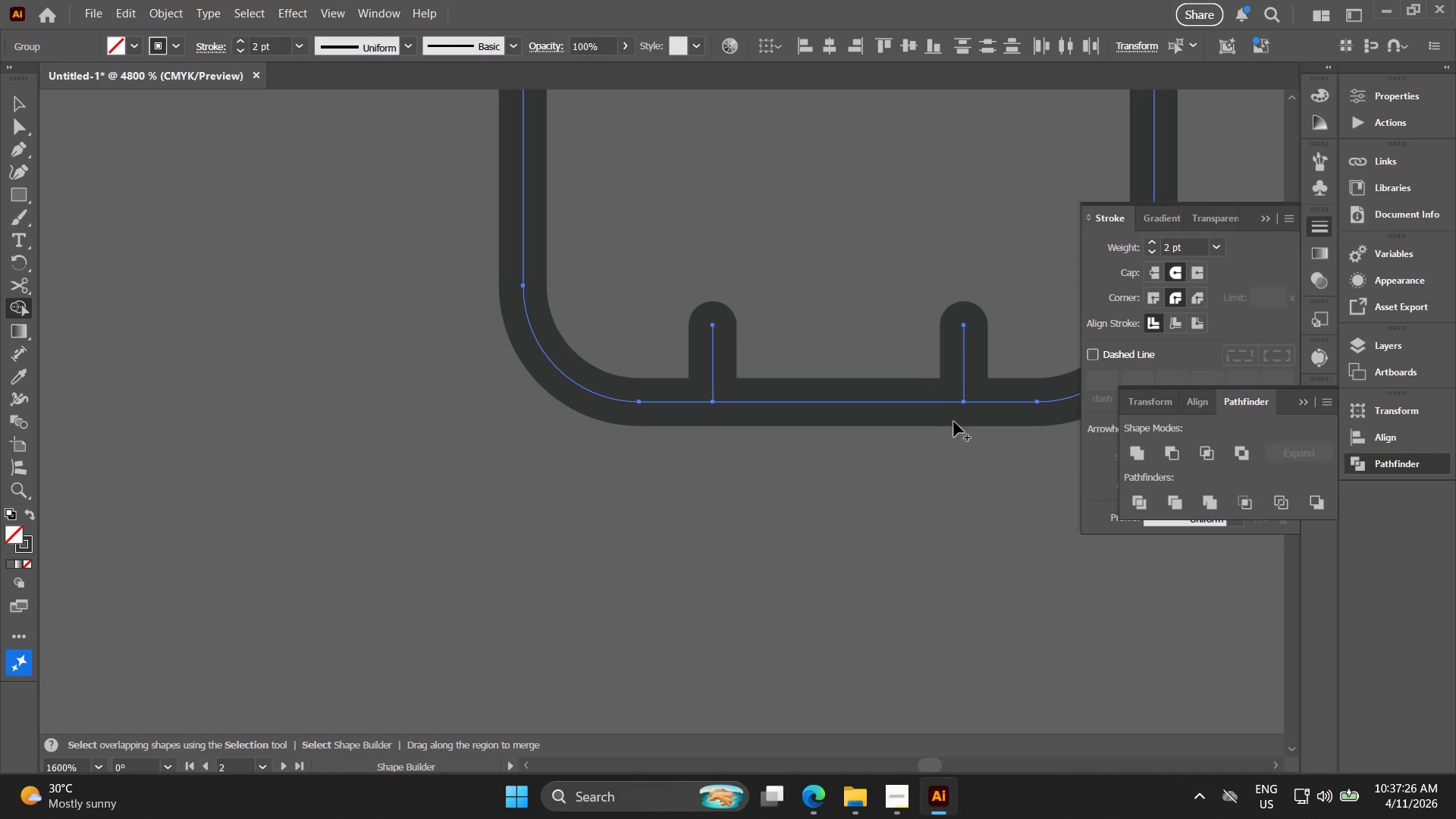 
key(V)
 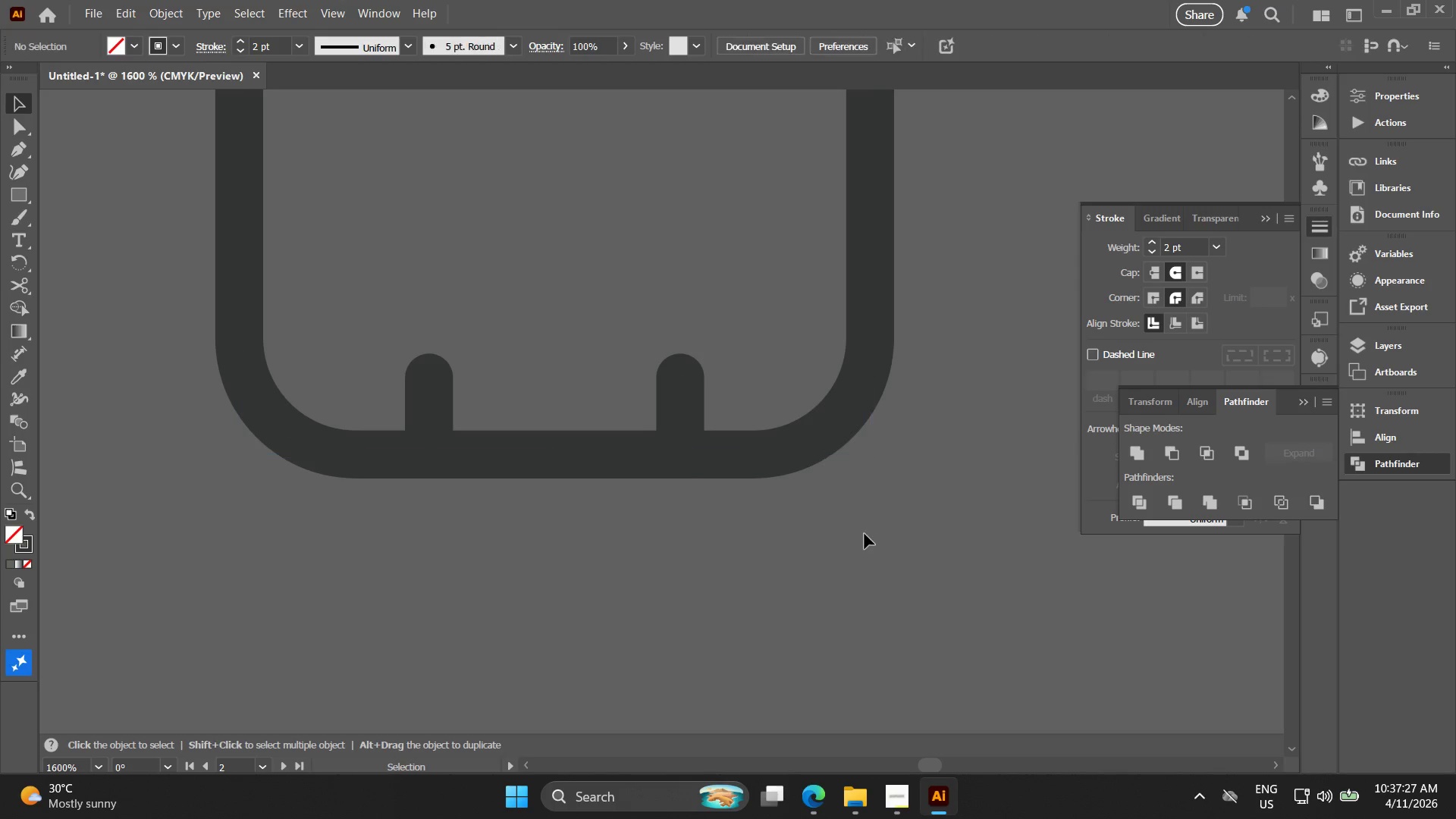 
key(Alt+AltLeft)
 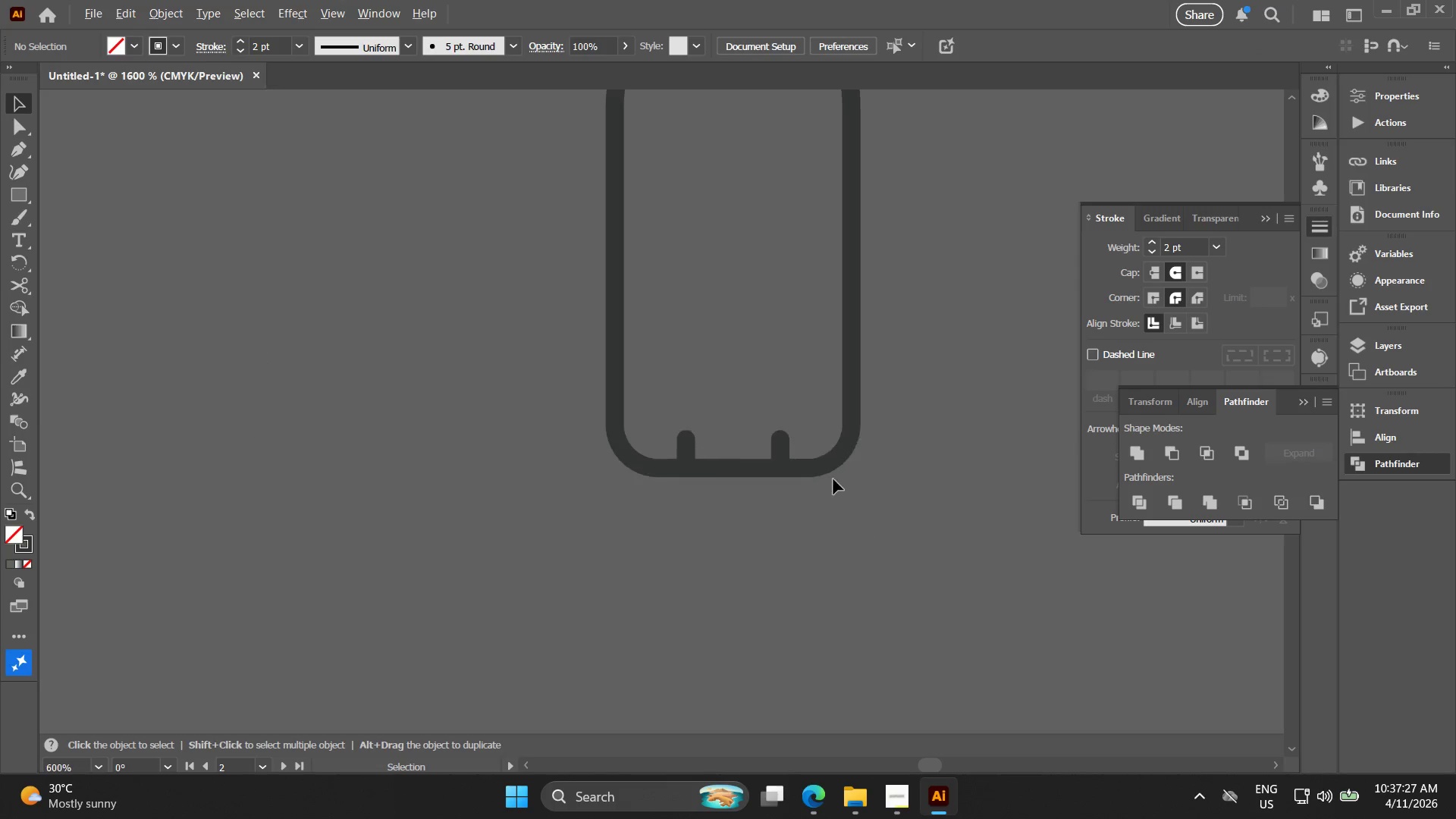 
key(Alt+AltLeft)
 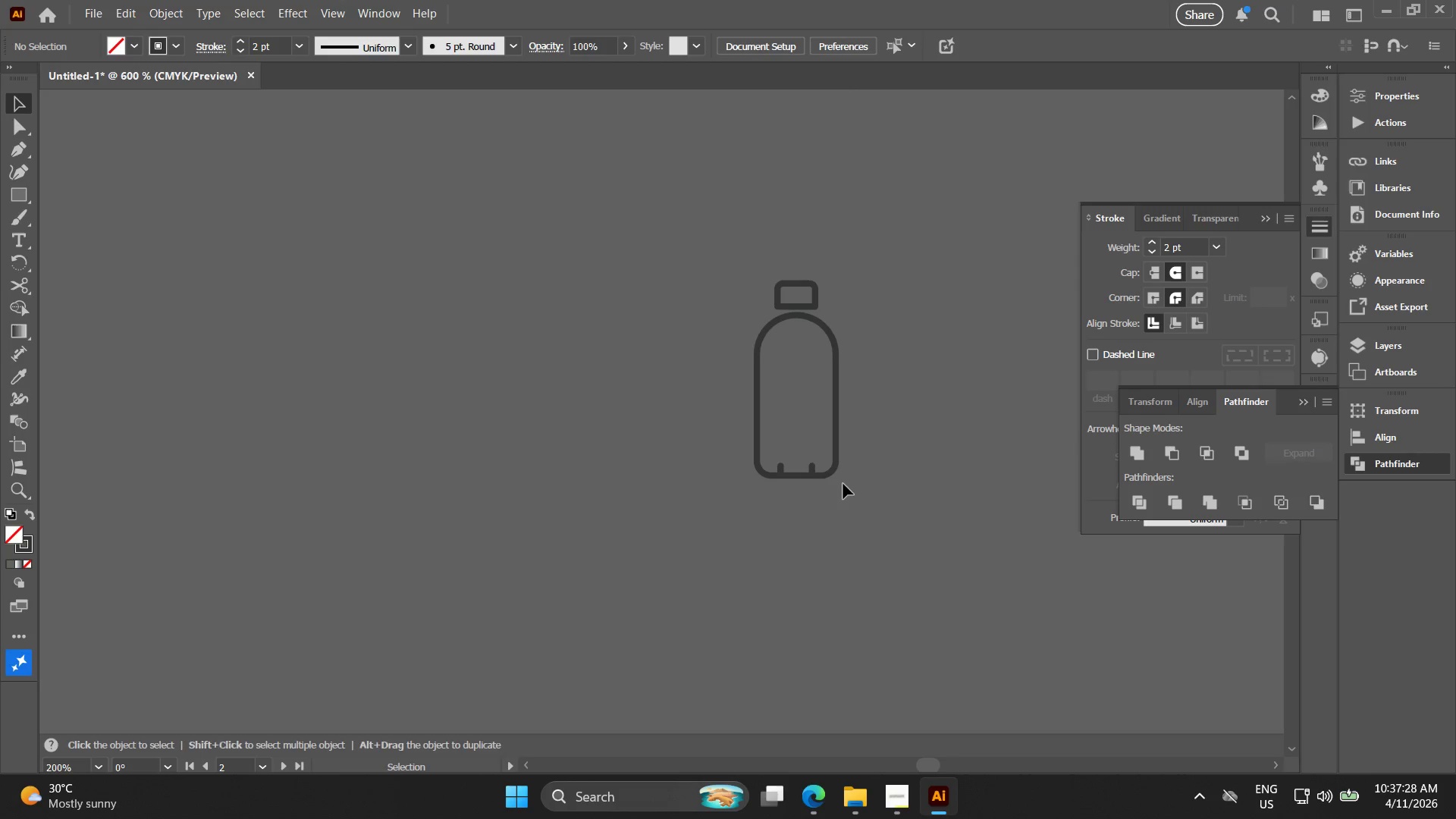 
hold_key(key=Space, duration=0.33)
 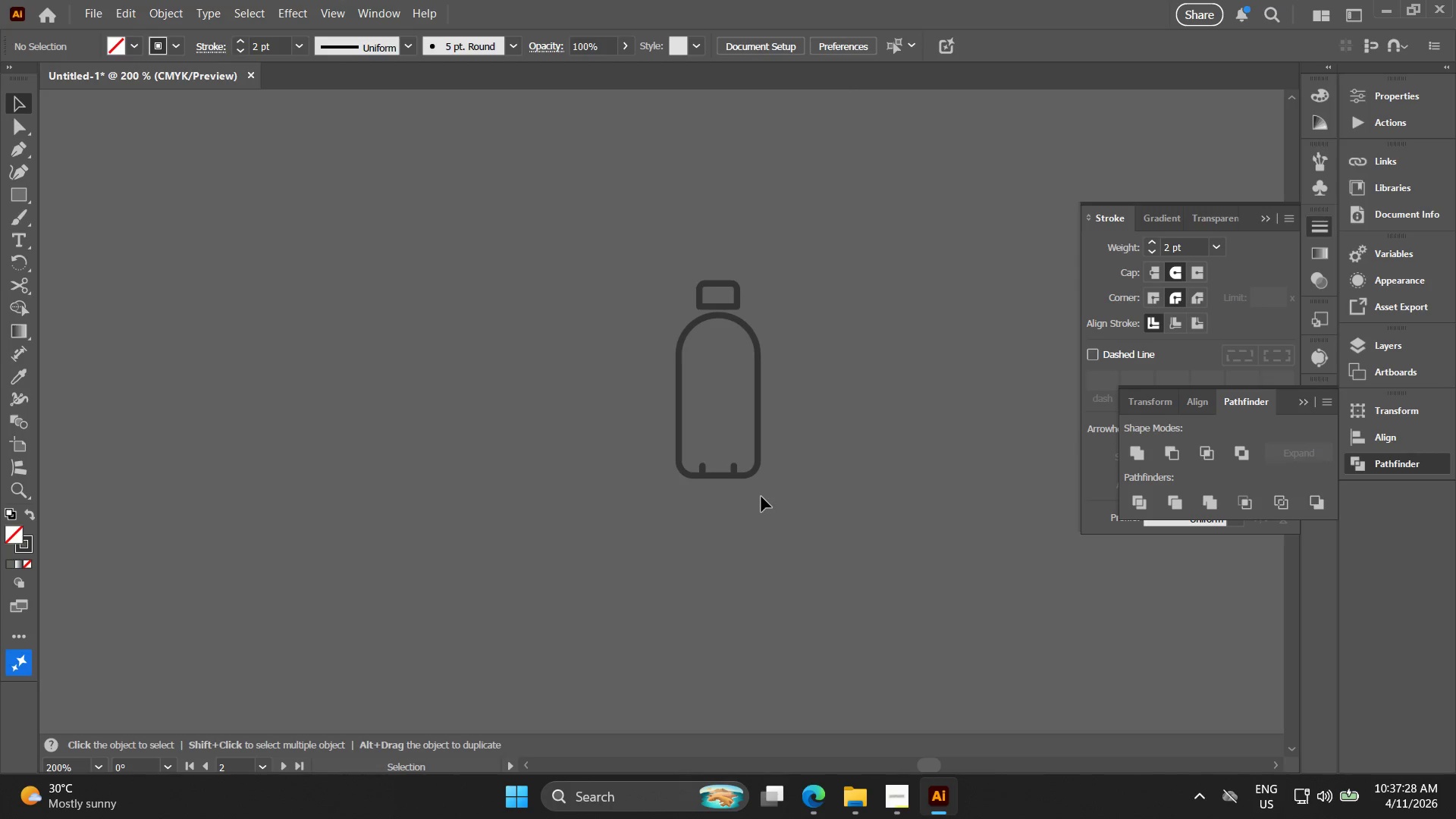 
left_click_drag(start_coordinate=[849, 485], to_coordinate=[771, 485])
 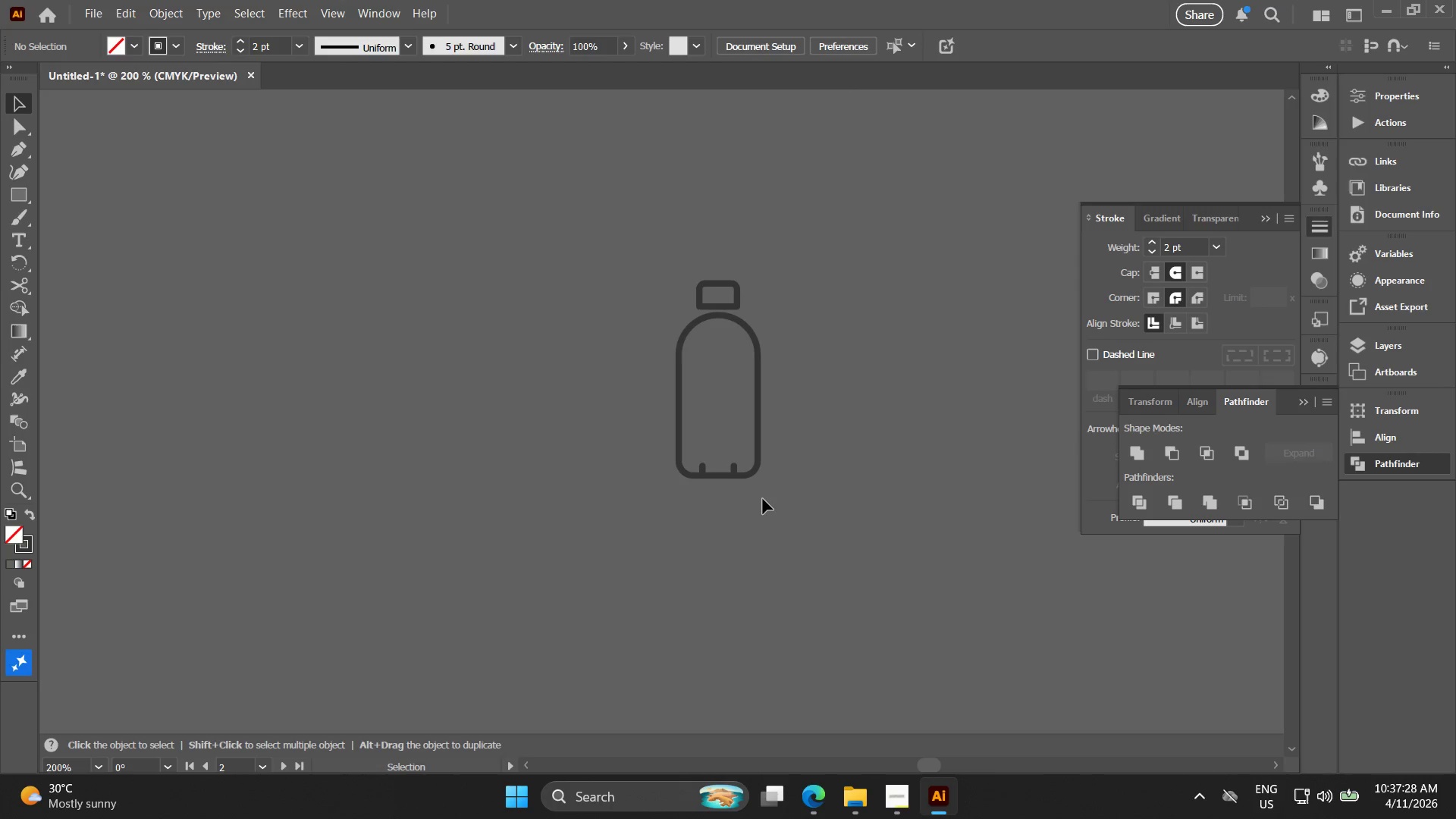 
scroll: coordinate [827, 481], scroll_direction: down, amount: 5.0
 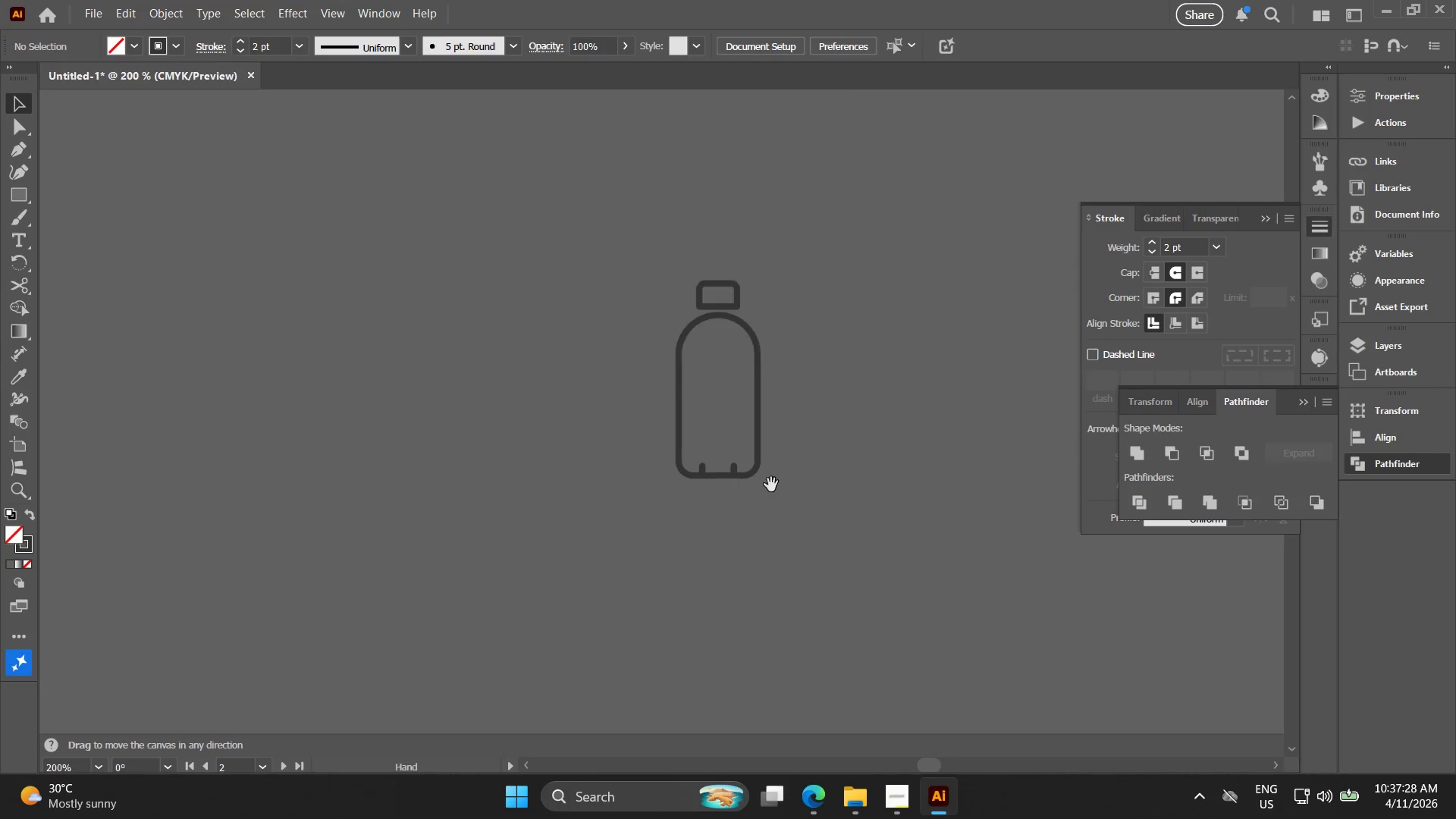 
key(Alt+AltLeft)
 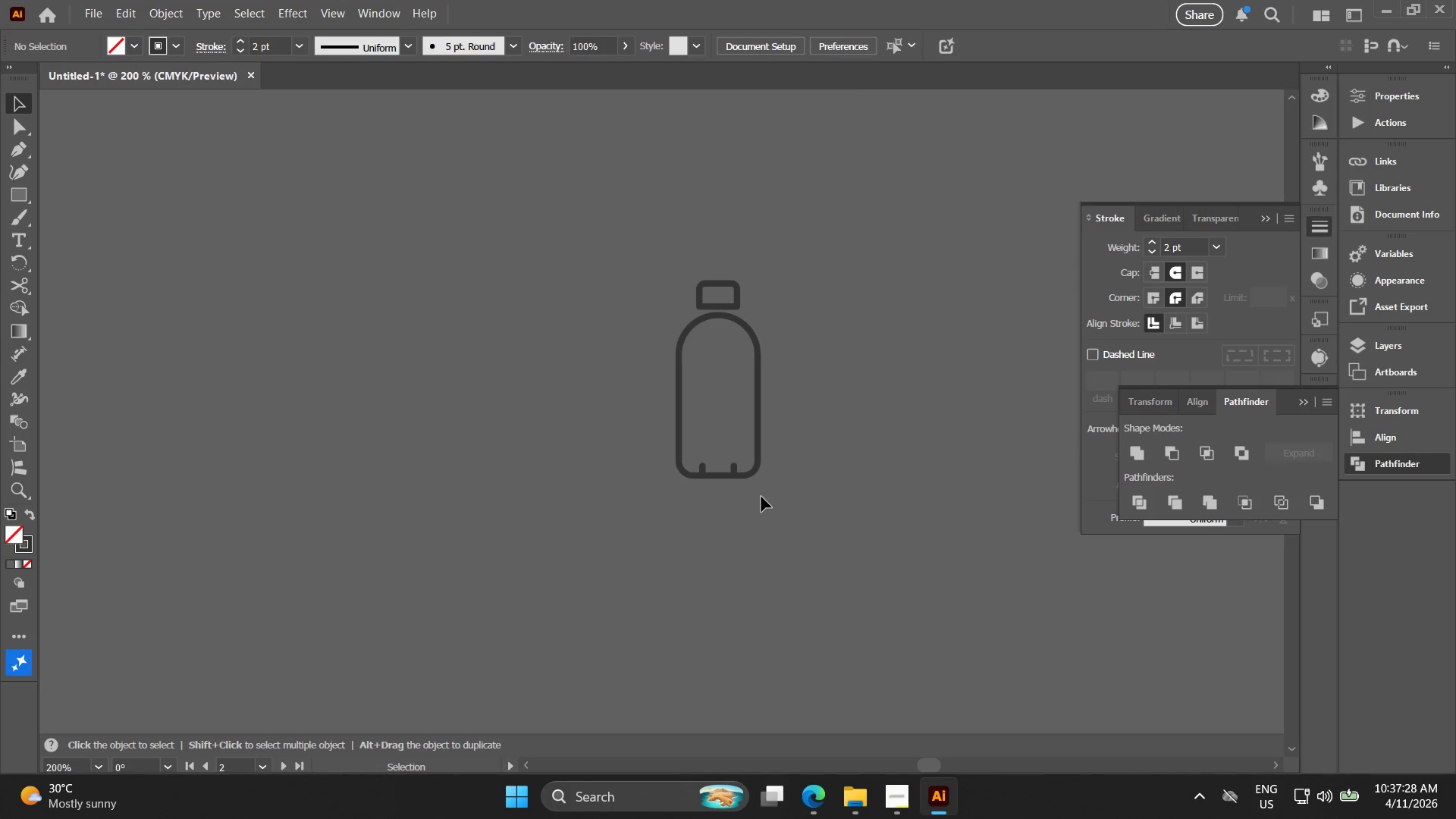 
scroll: coordinate [761, 496], scroll_direction: up, amount: 3.0
 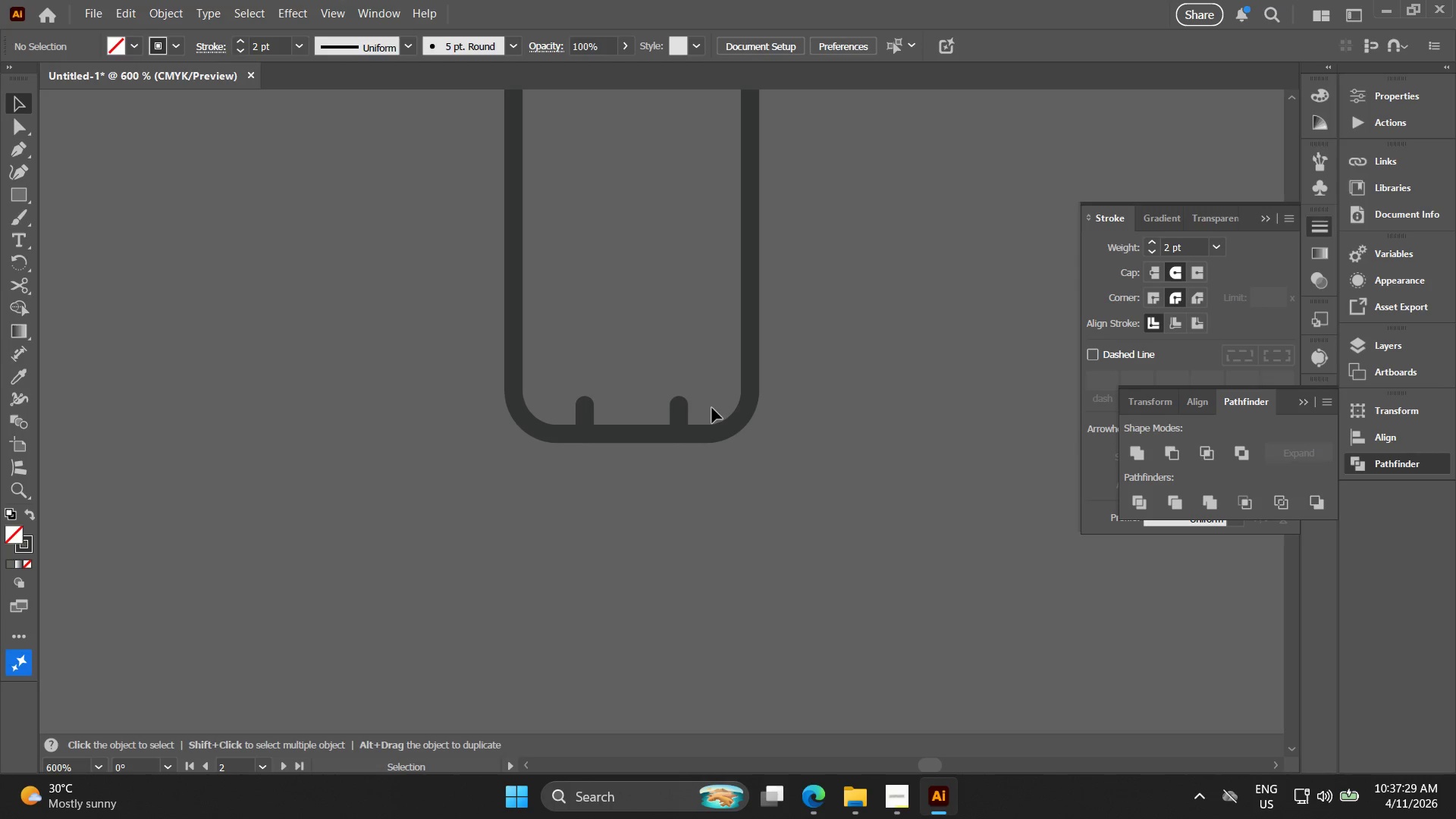 
left_click_drag(start_coordinate=[710, 408], to_coordinate=[591, 406])
 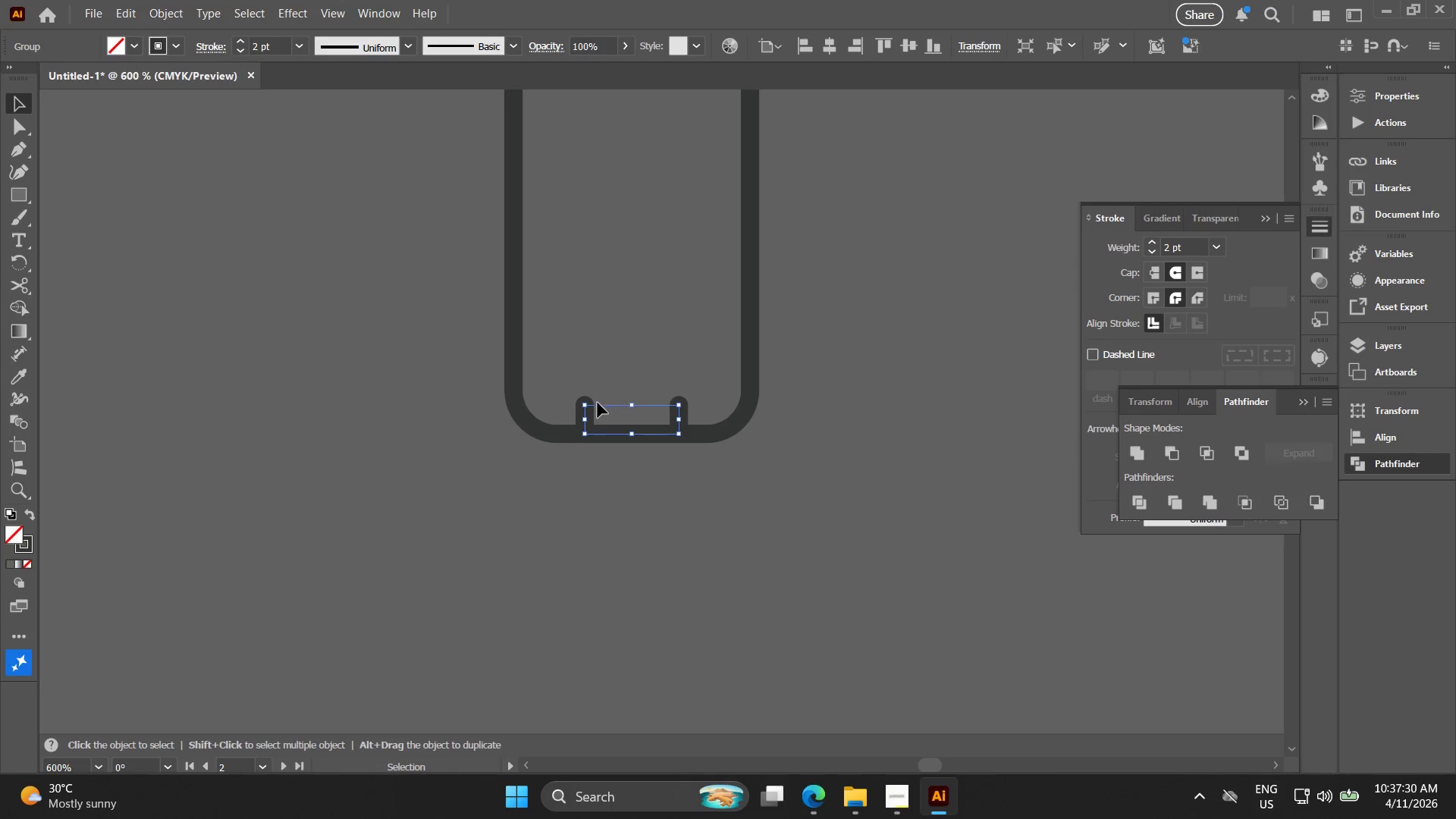 
key(Alt+AltLeft)
 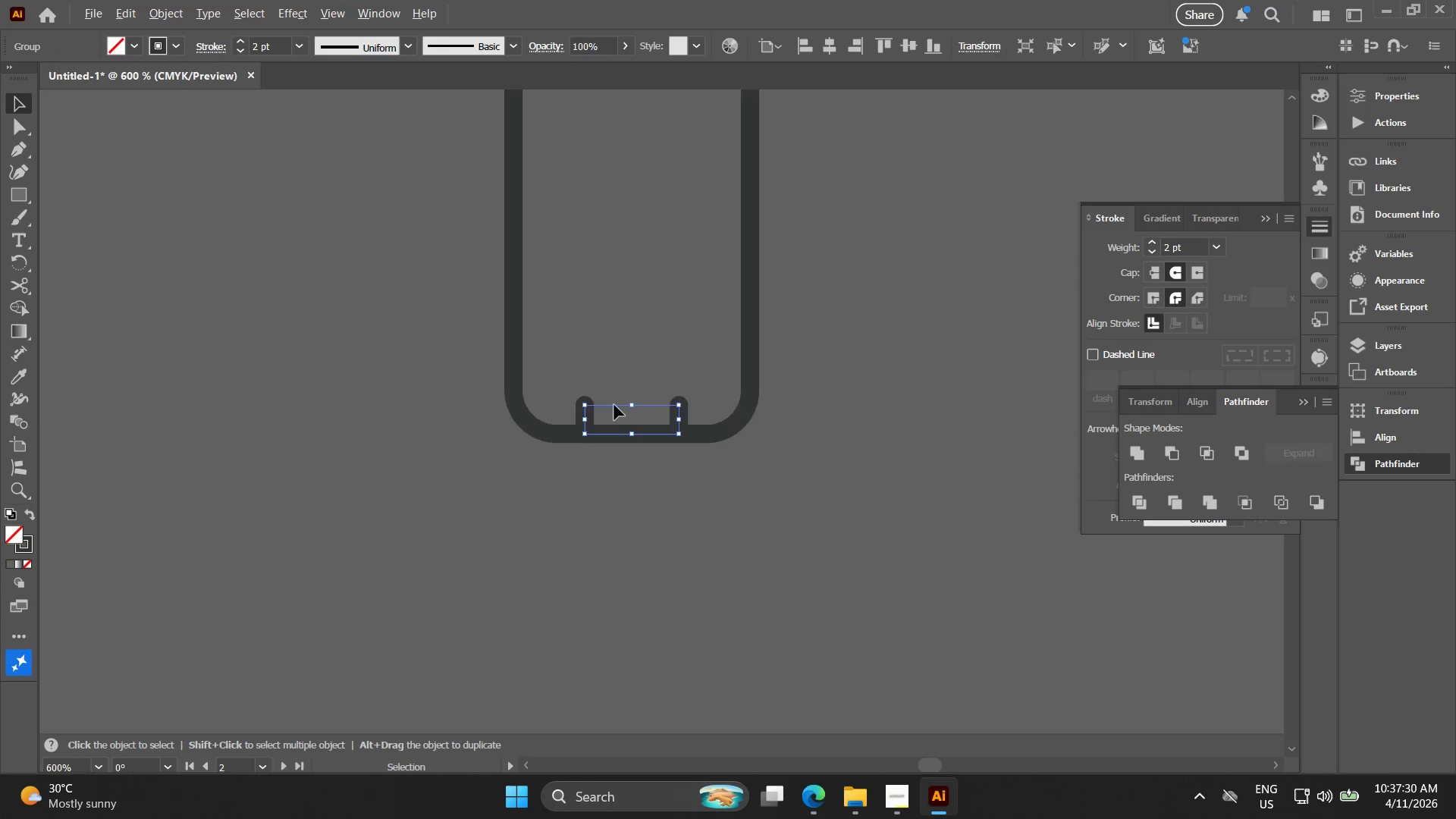 
scroll: coordinate [617, 406], scroll_direction: up, amount: 4.0
 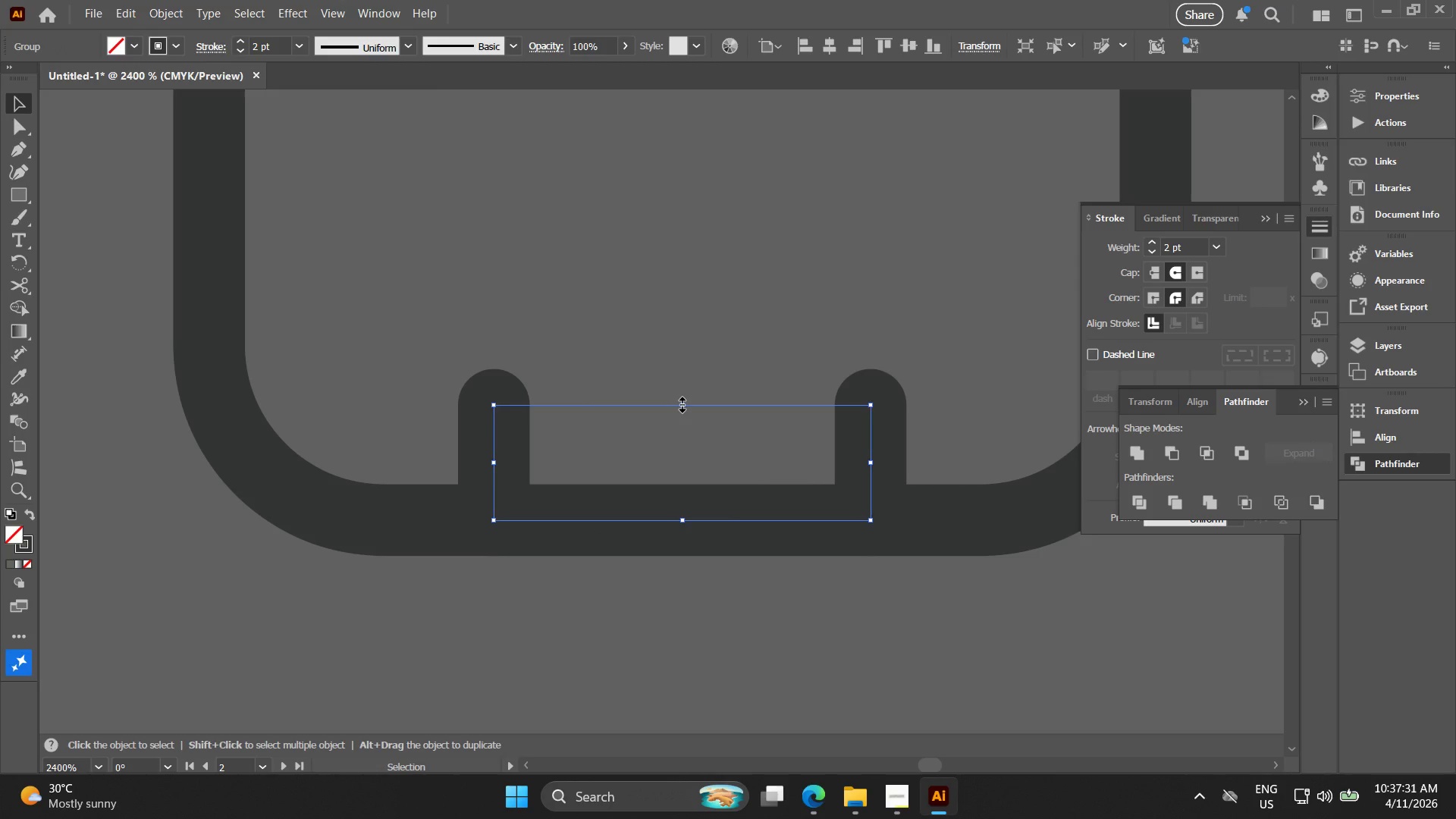 
hold_key(key=ShiftLeft, duration=0.67)
left_click_drag(start_coordinate=[680, 403], to_coordinate=[686, 425])
 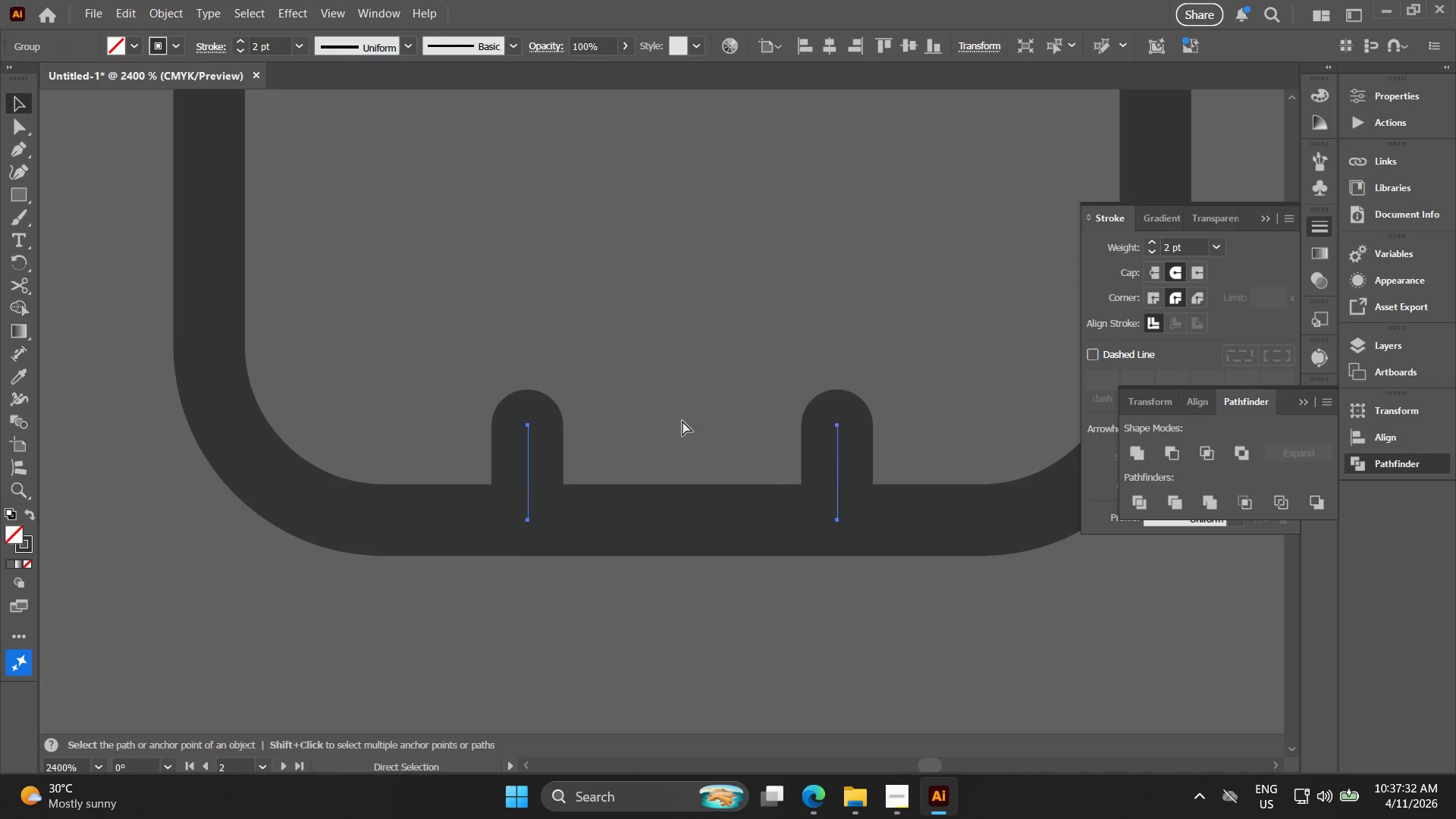 
key(Control+ControlLeft)
 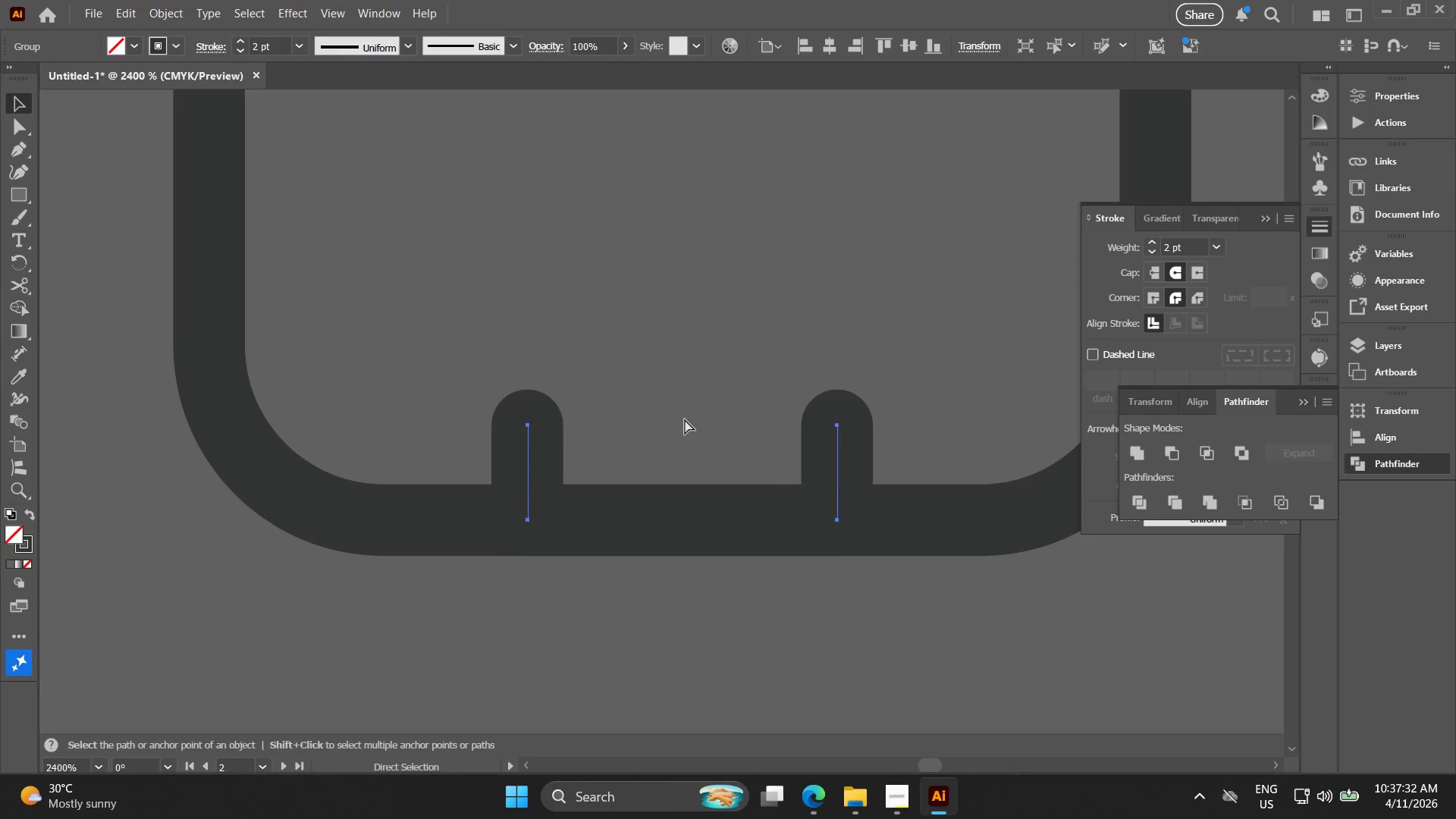 
key(Control+Z)
 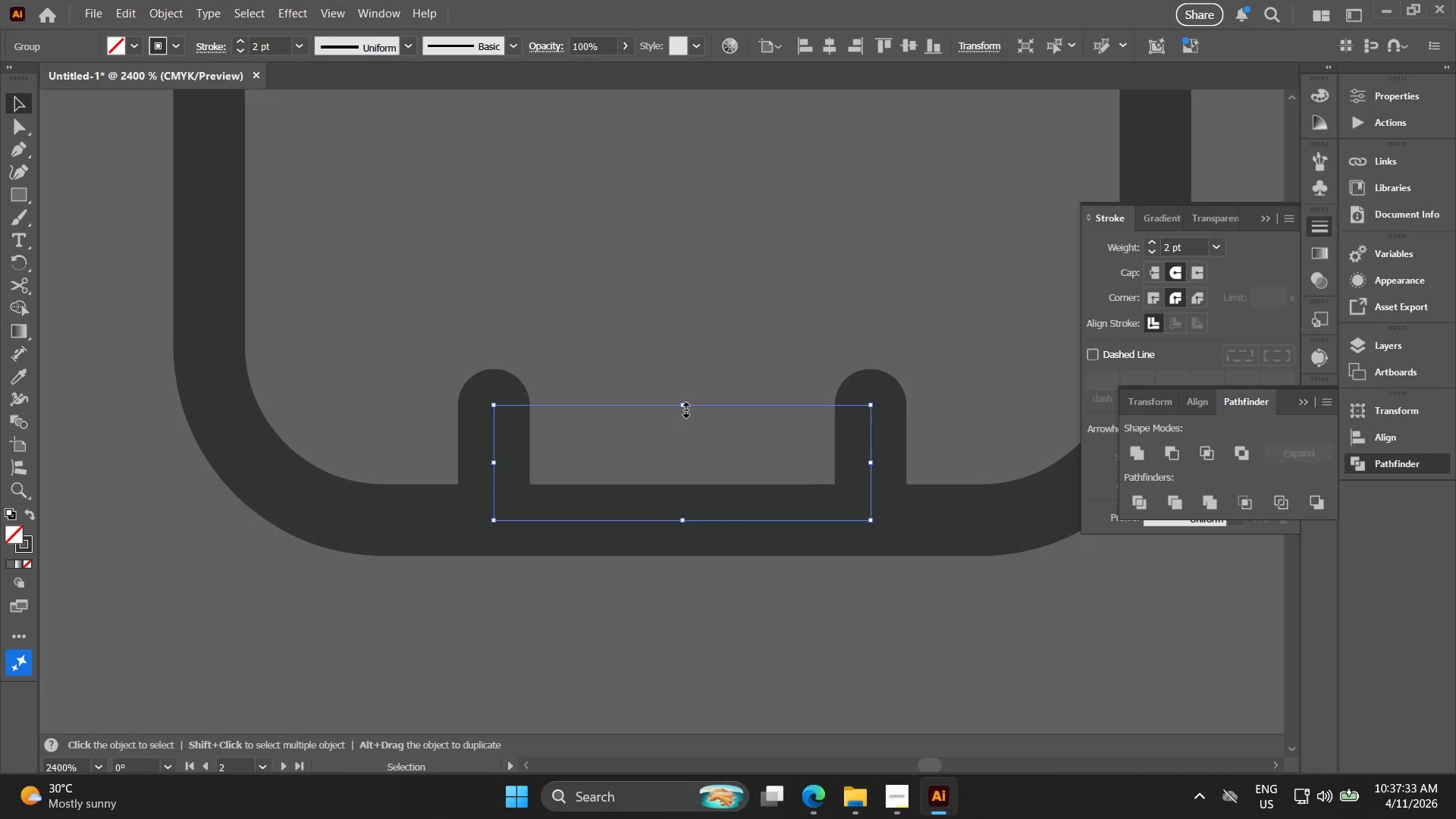 
left_click_drag(start_coordinate=[682, 408], to_coordinate=[684, 433])
 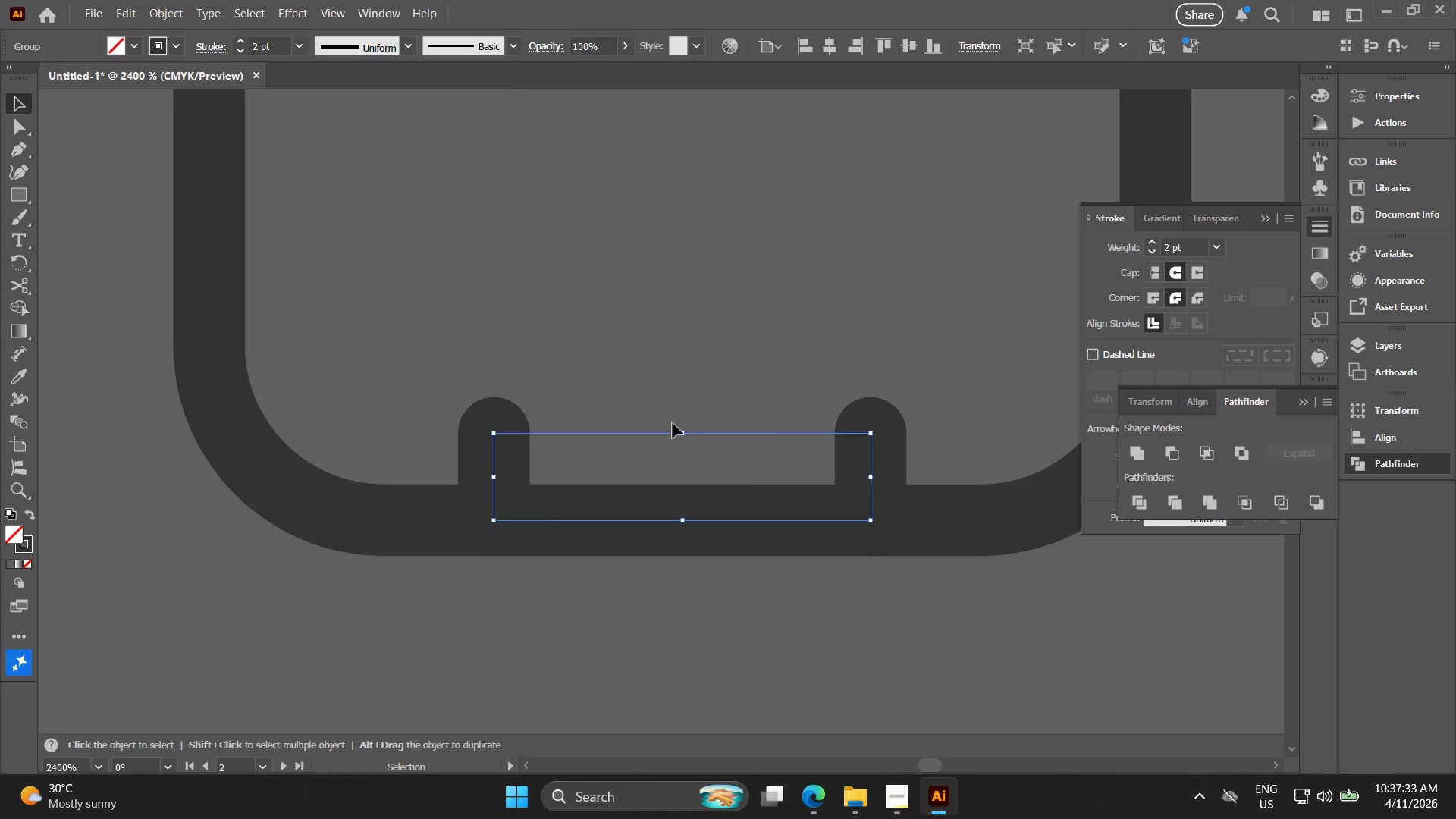 
key(Alt+AltLeft)
 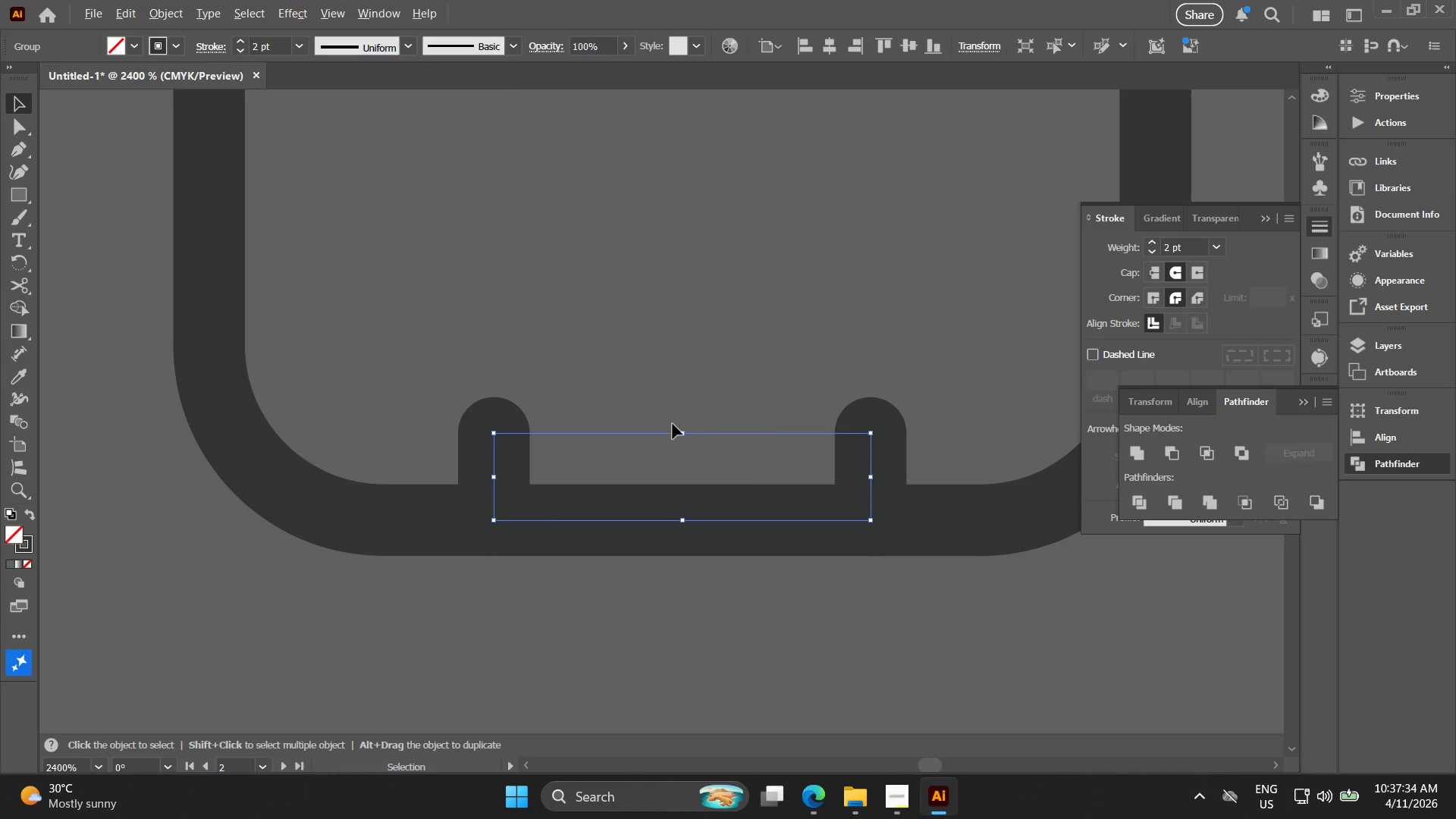 
left_click_drag(start_coordinate=[806, 565], to_coordinate=[801, 565])
 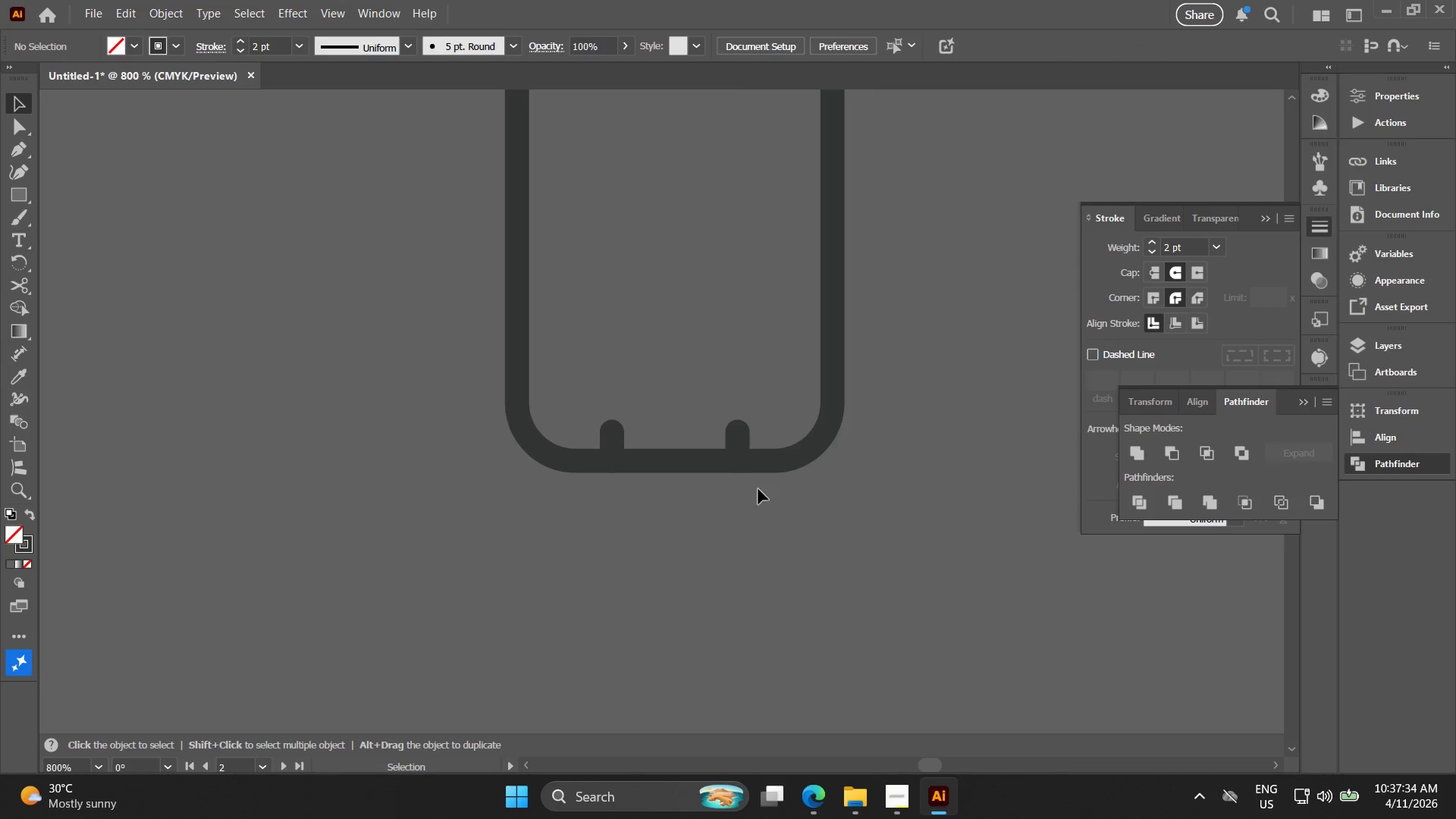 
scroll: coordinate [670, 435], scroll_direction: down, amount: 3.0
 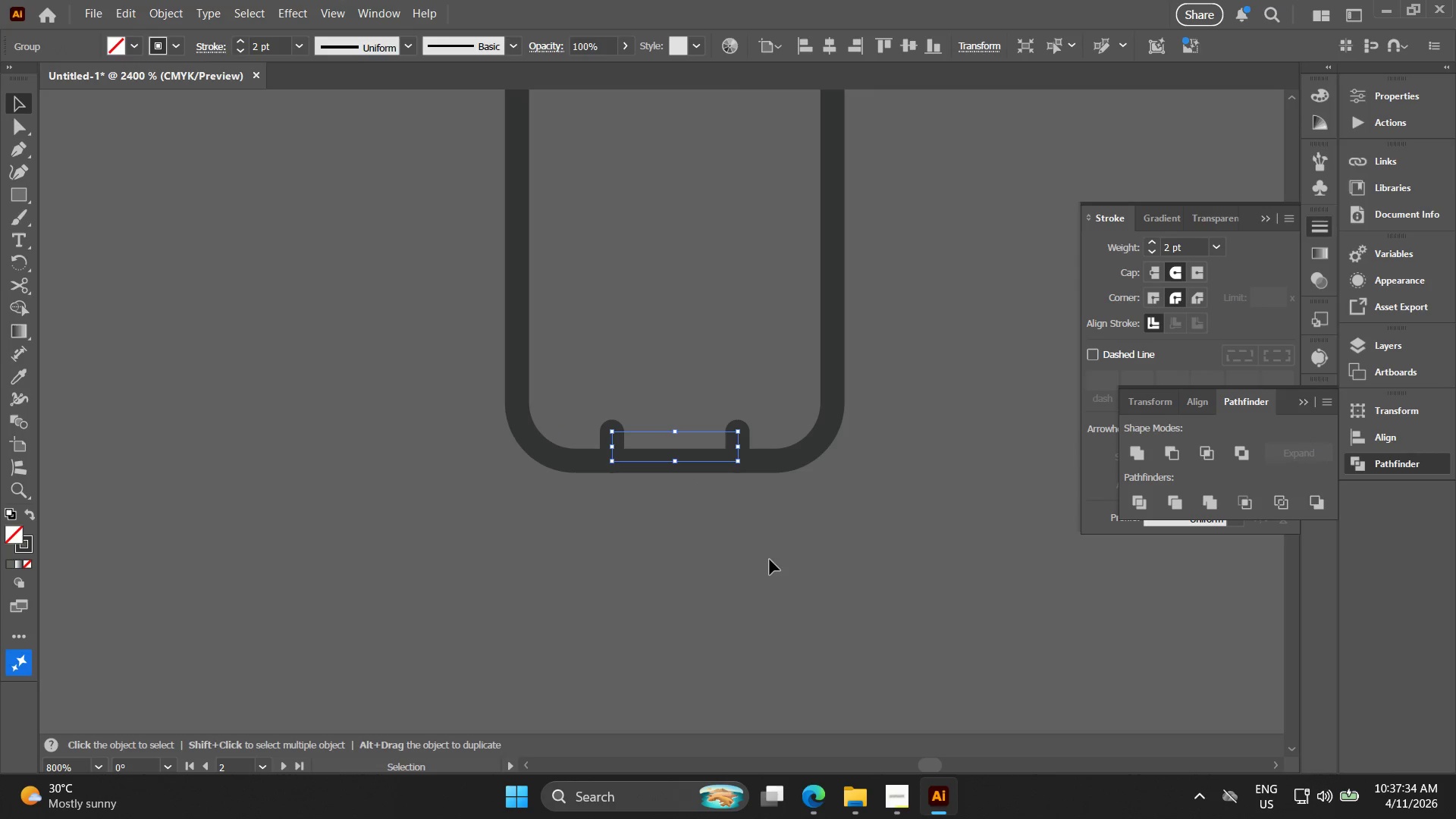 
key(Alt+AltLeft)
 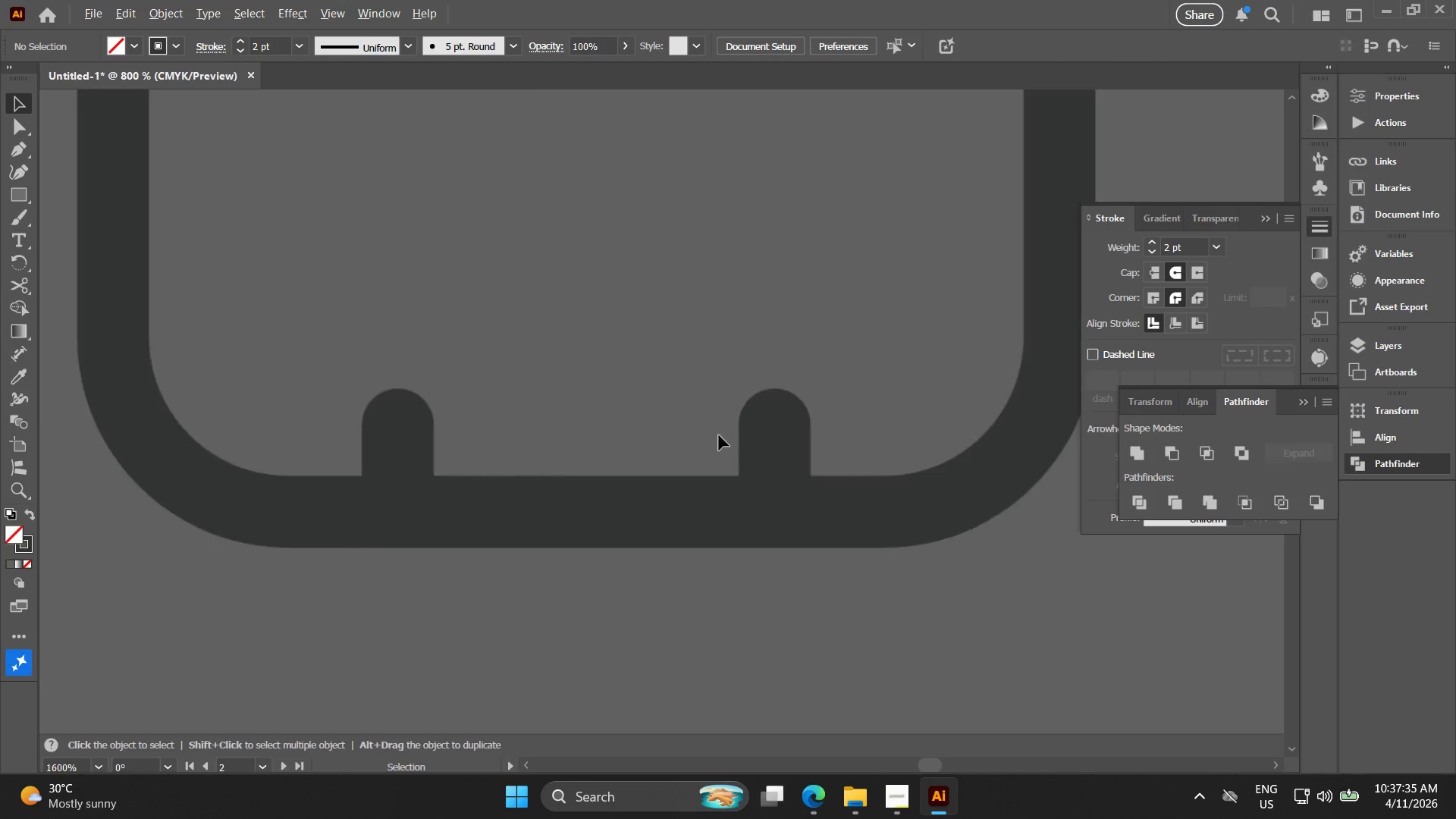 
left_click_drag(start_coordinate=[796, 441], to_coordinate=[728, 423])
 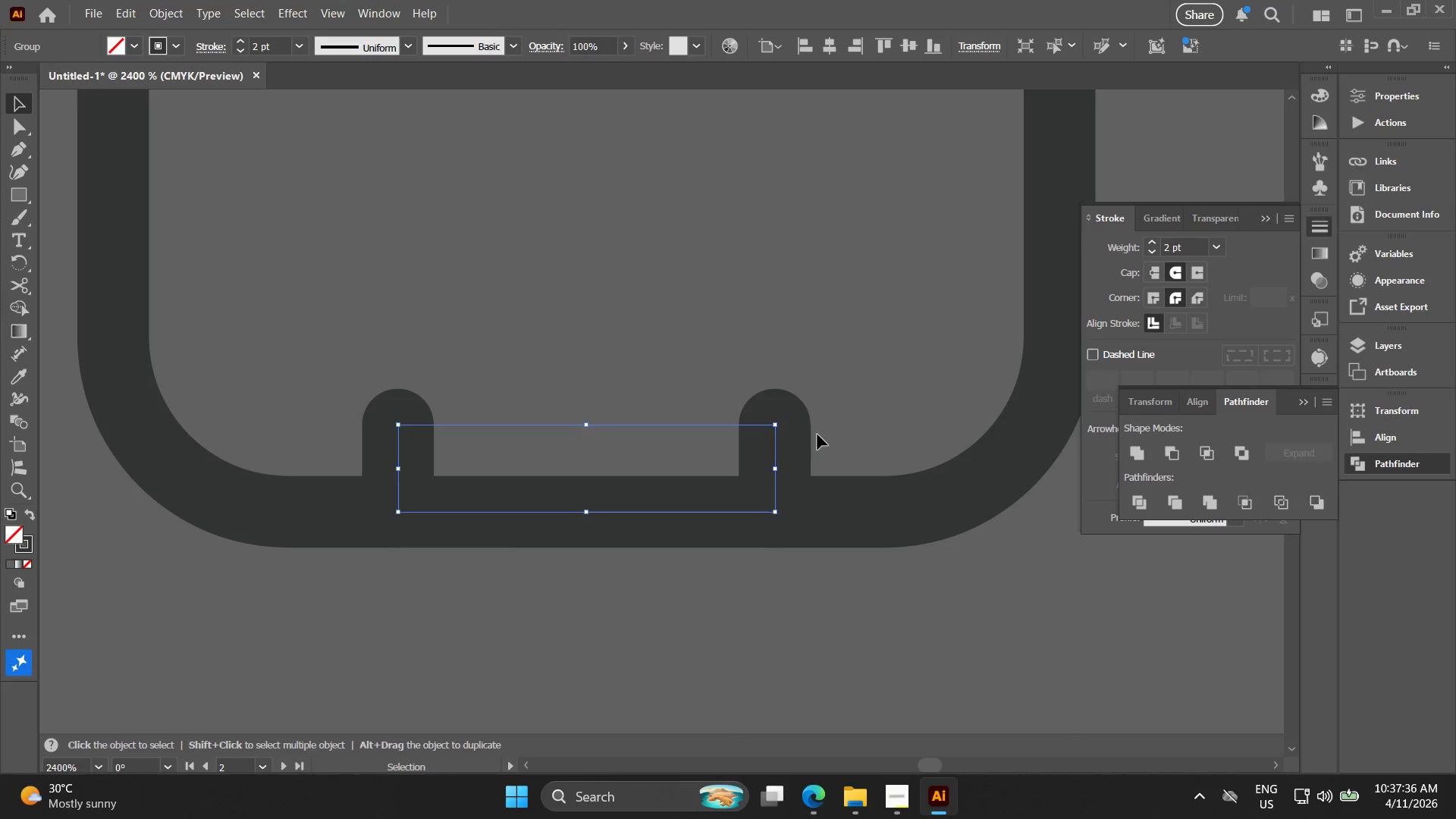 
scroll: coordinate [719, 435], scroll_direction: up, amount: 3.0
 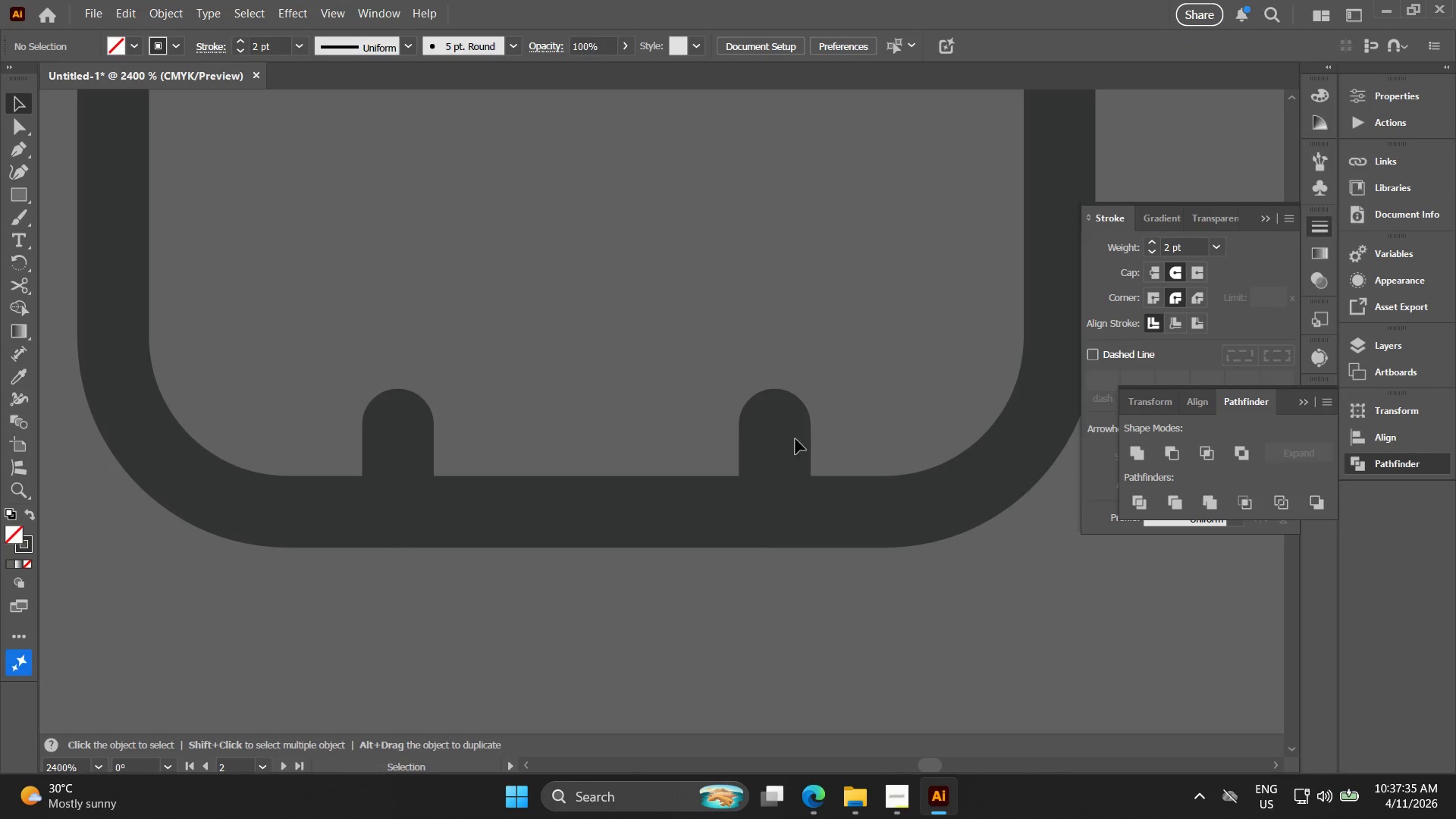 
hold_key(key=ShiftLeft, duration=0.33)
 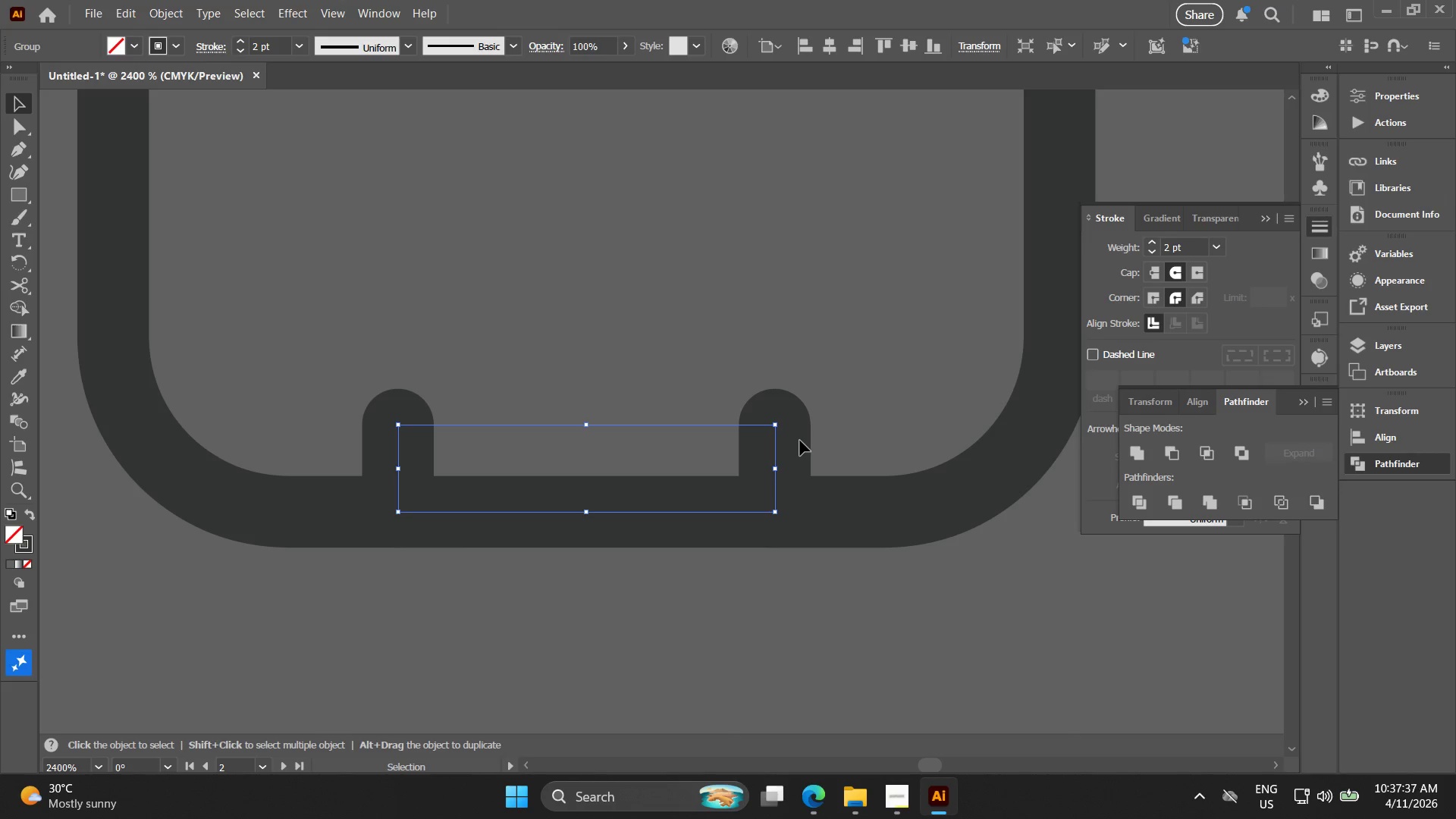 
hold_key(key=ControlLeft, duration=0.31)
 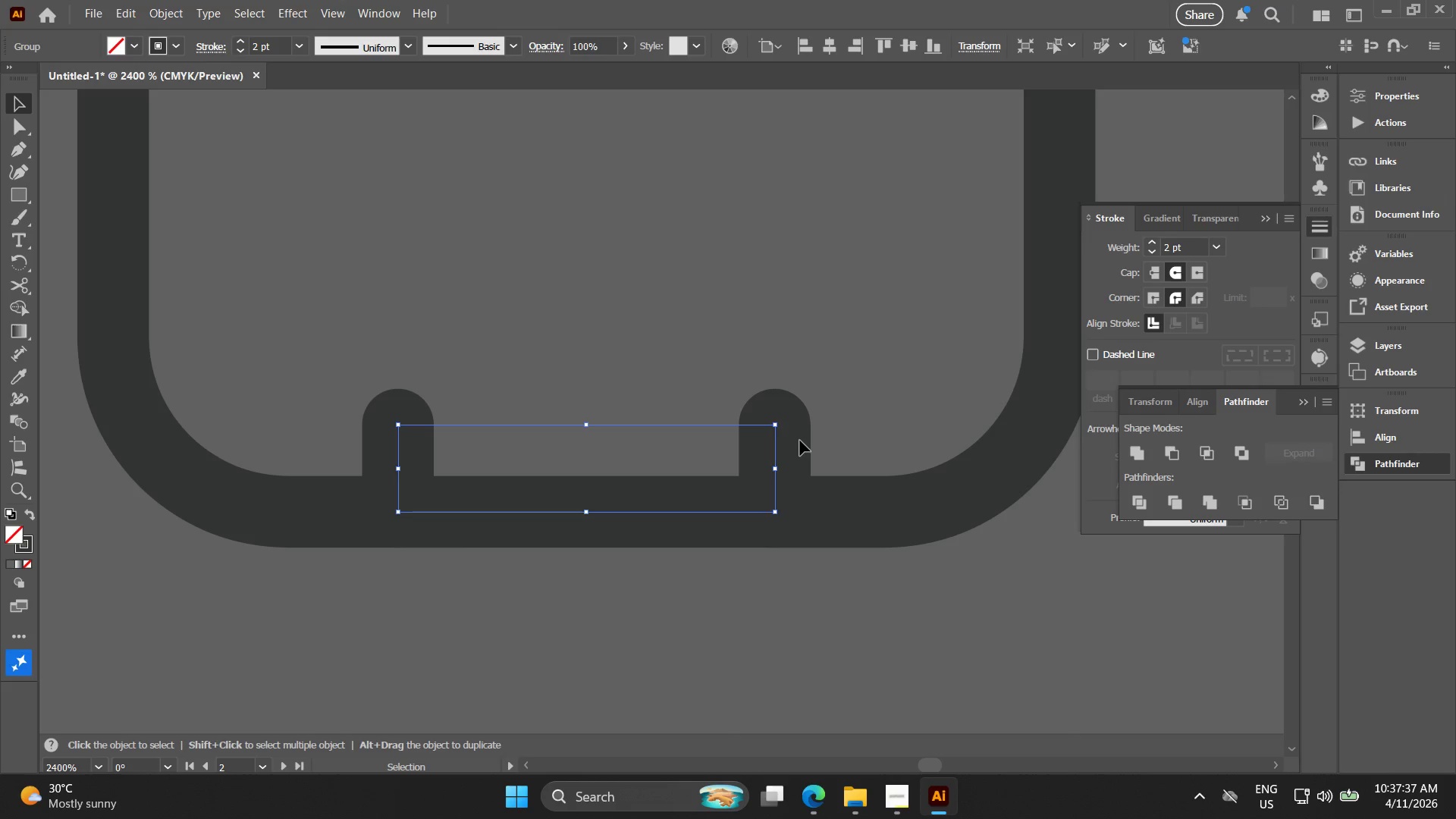 
key(Control+Shift+G)
 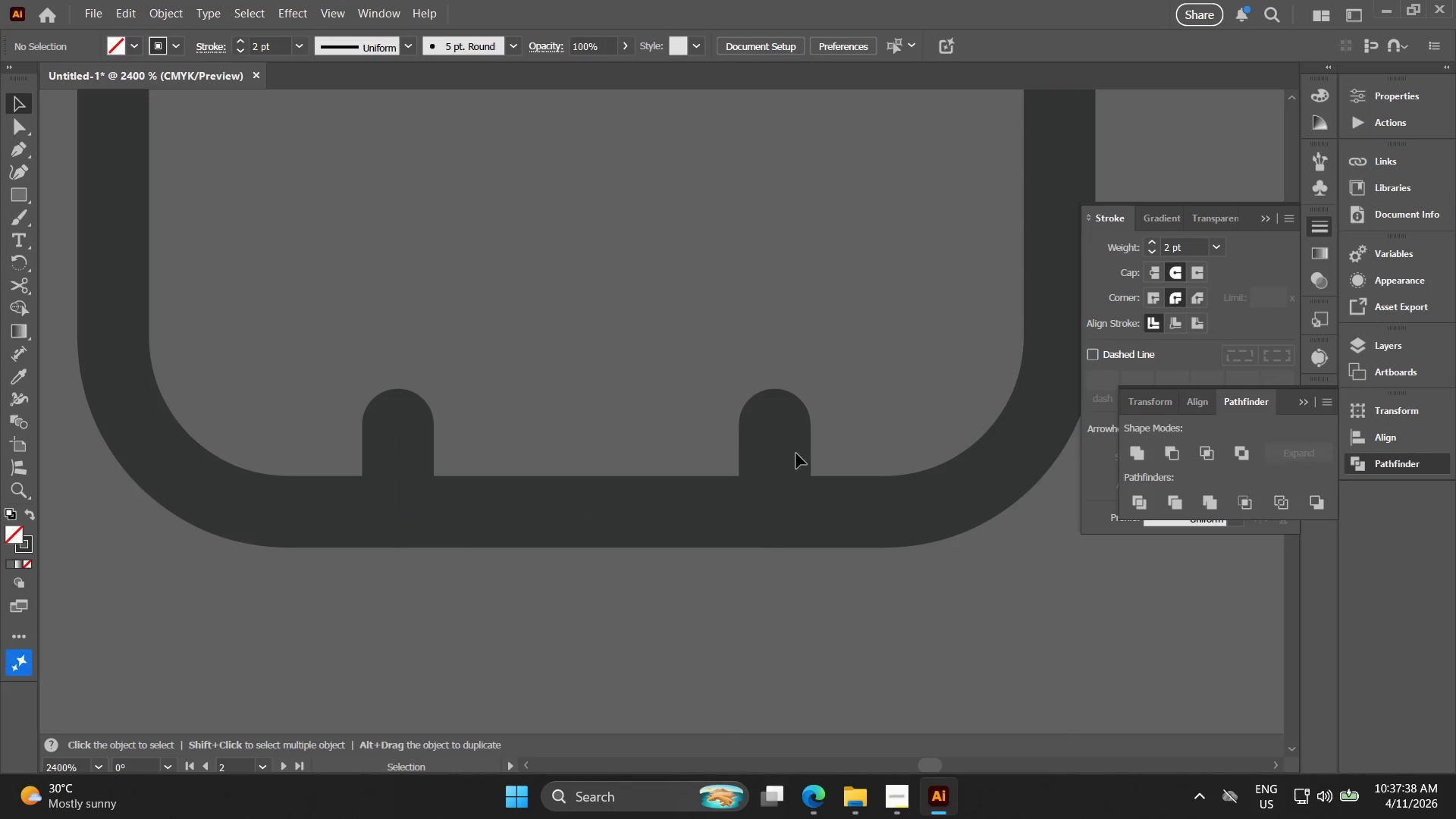 
hold_key(key=AltLeft, duration=1.5)
left_click([771, 457])
 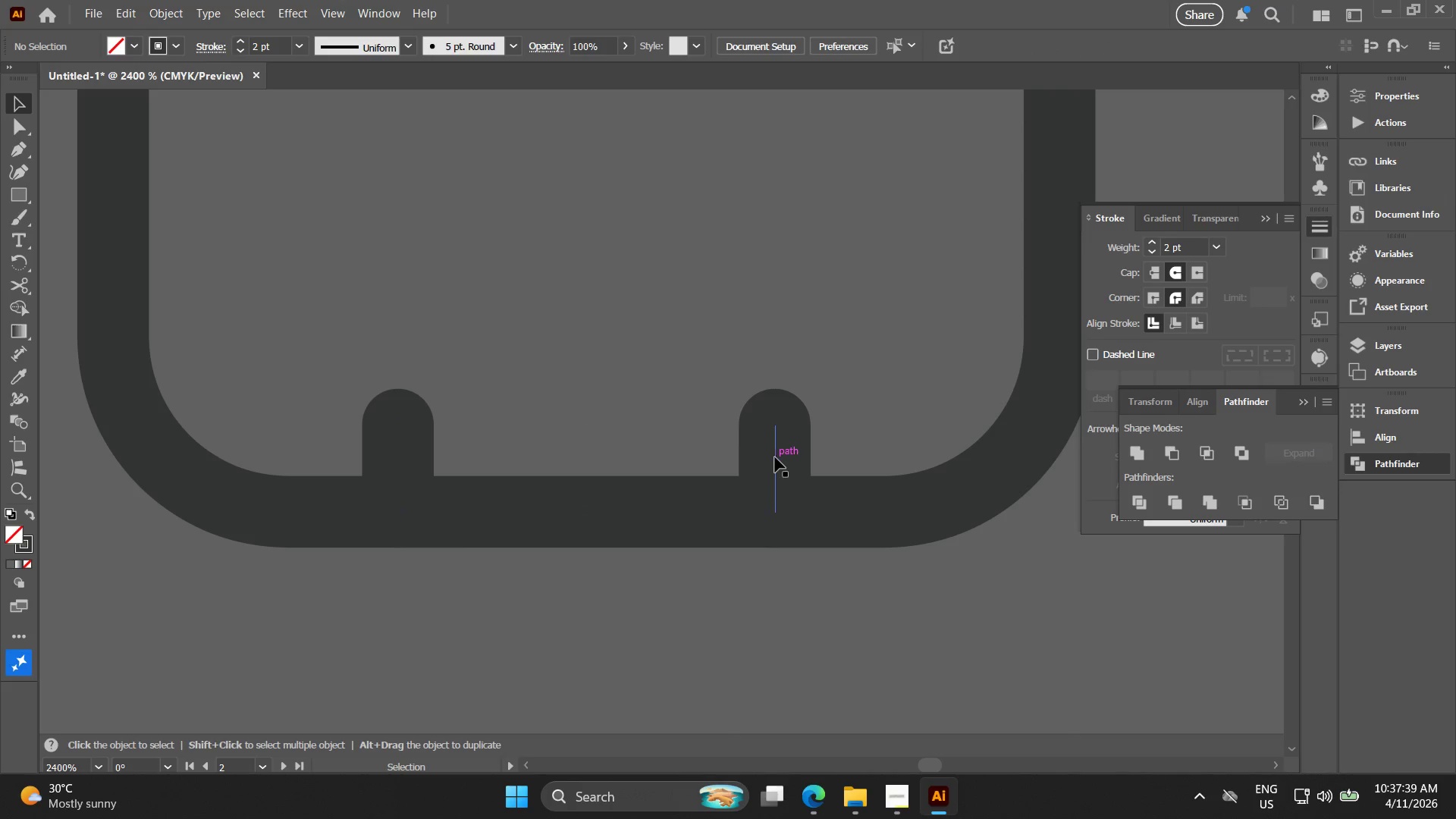 
hold_key(key=AltLeft, duration=1.52)
left_click_drag(start_coordinate=[775, 457], to_coordinate=[587, 486])
 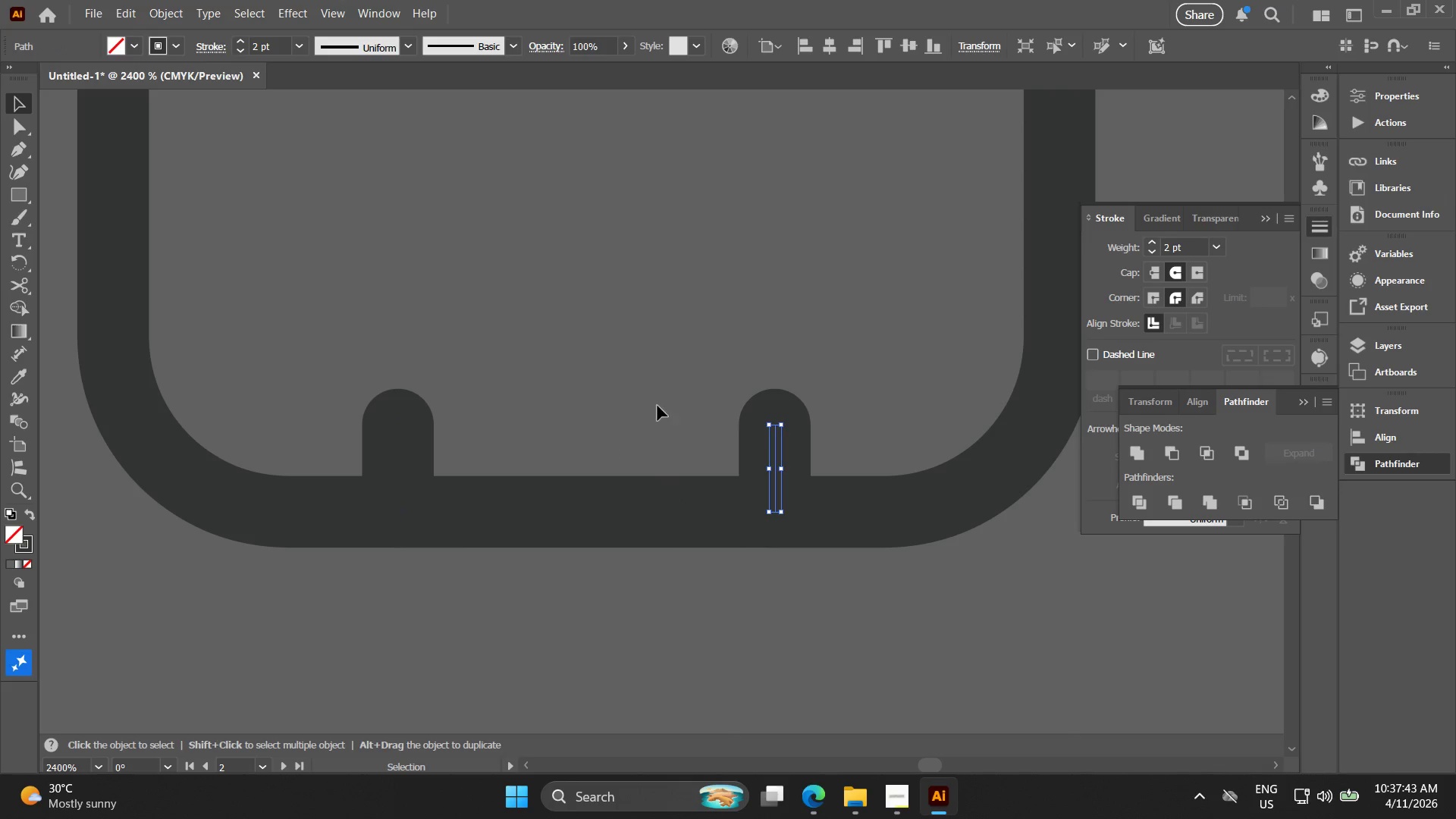 
hold_key(key=AltLeft, duration=1.12)
 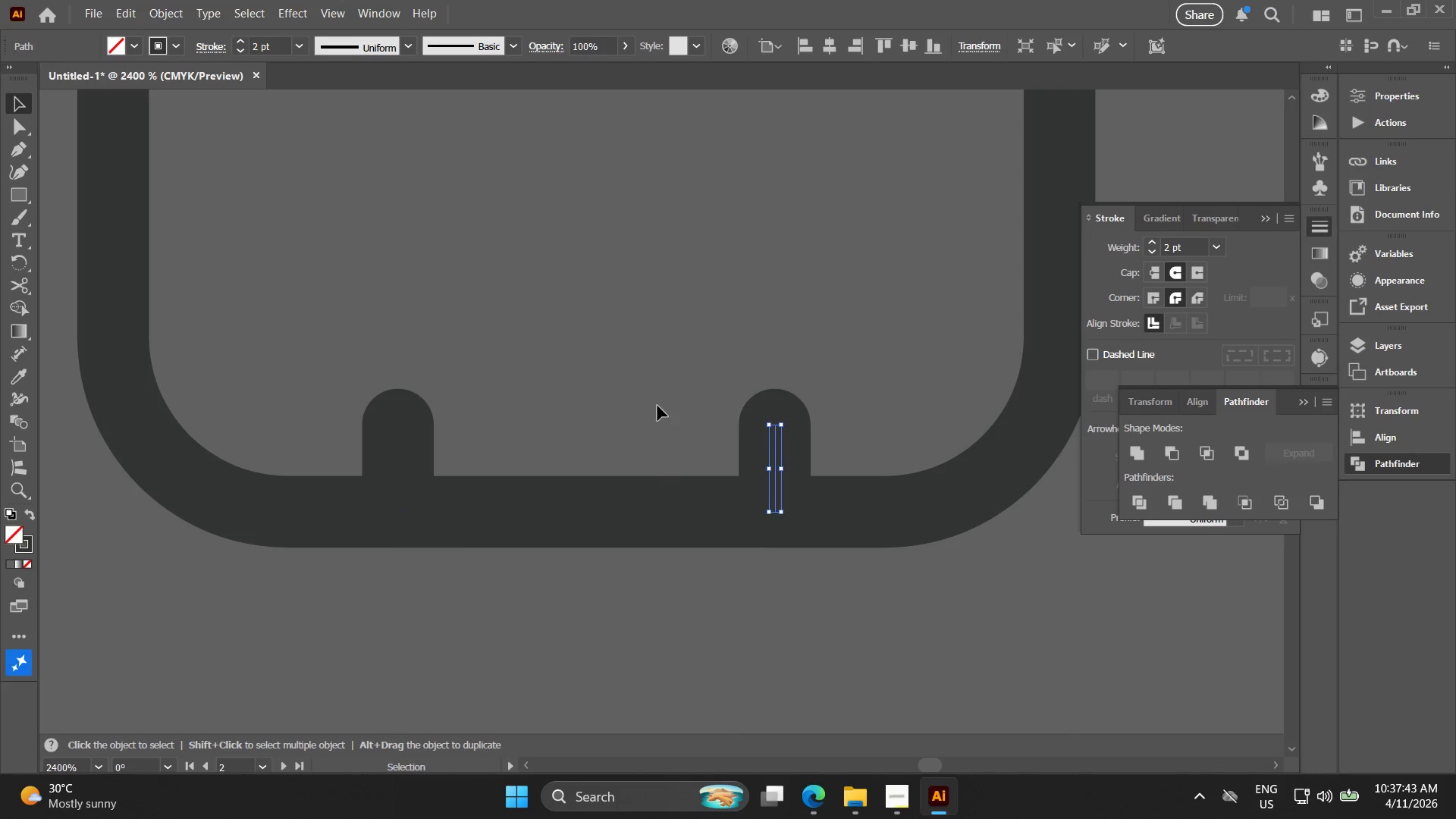 
hold_key(key=AltLeft, duration=4.08)
 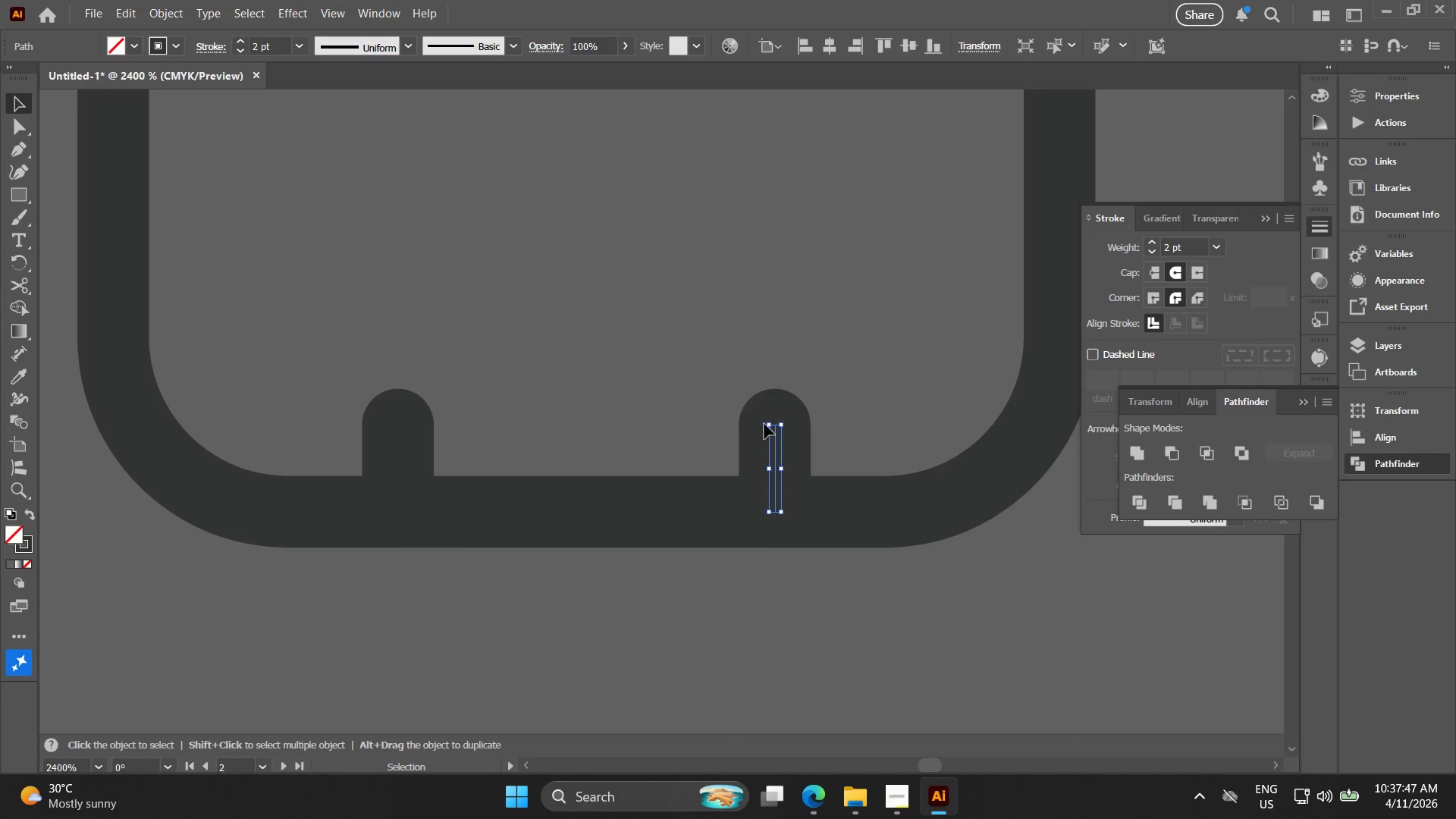 
key(Control+ControlLeft)
 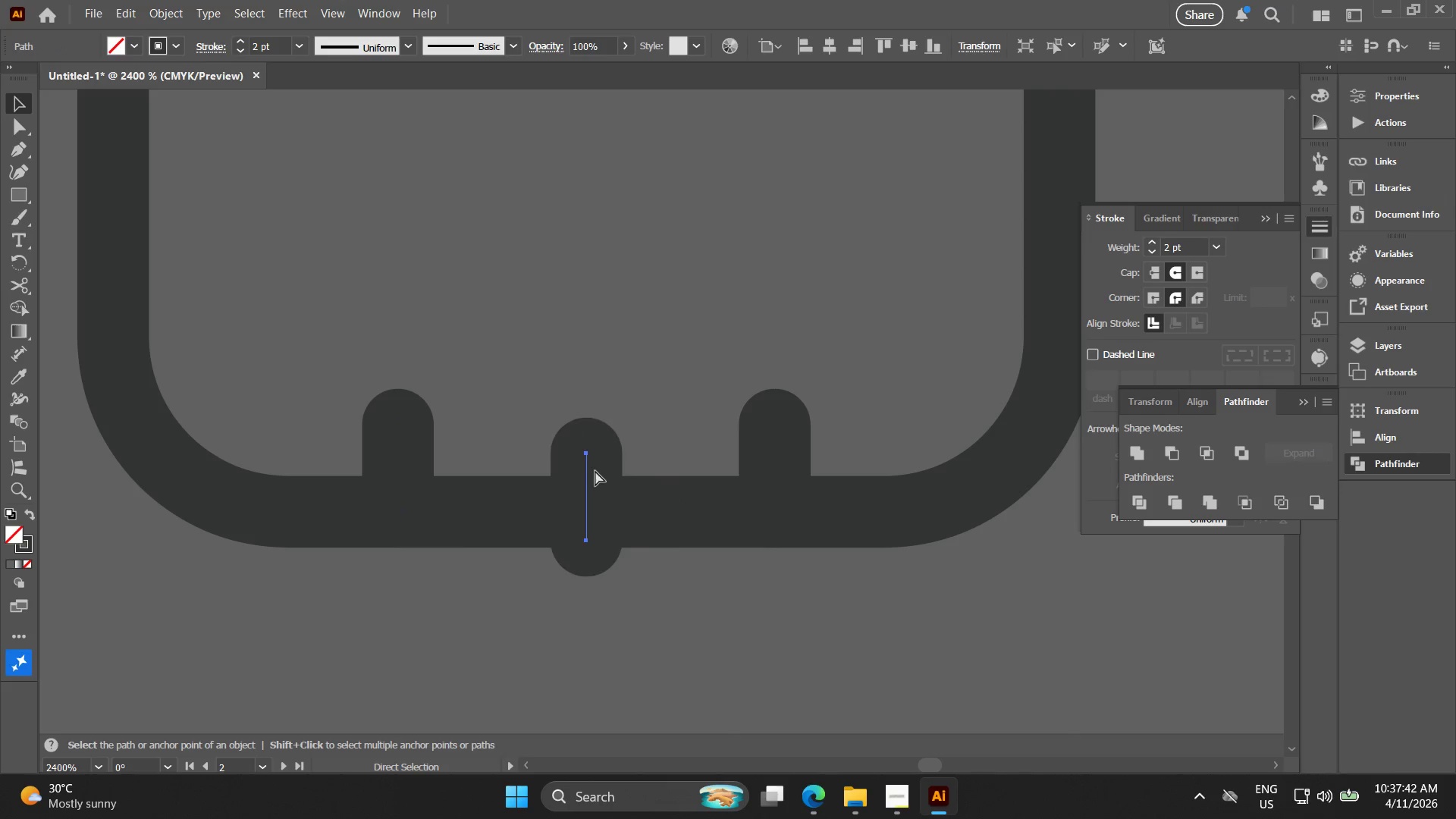 
key(Control+Z)
 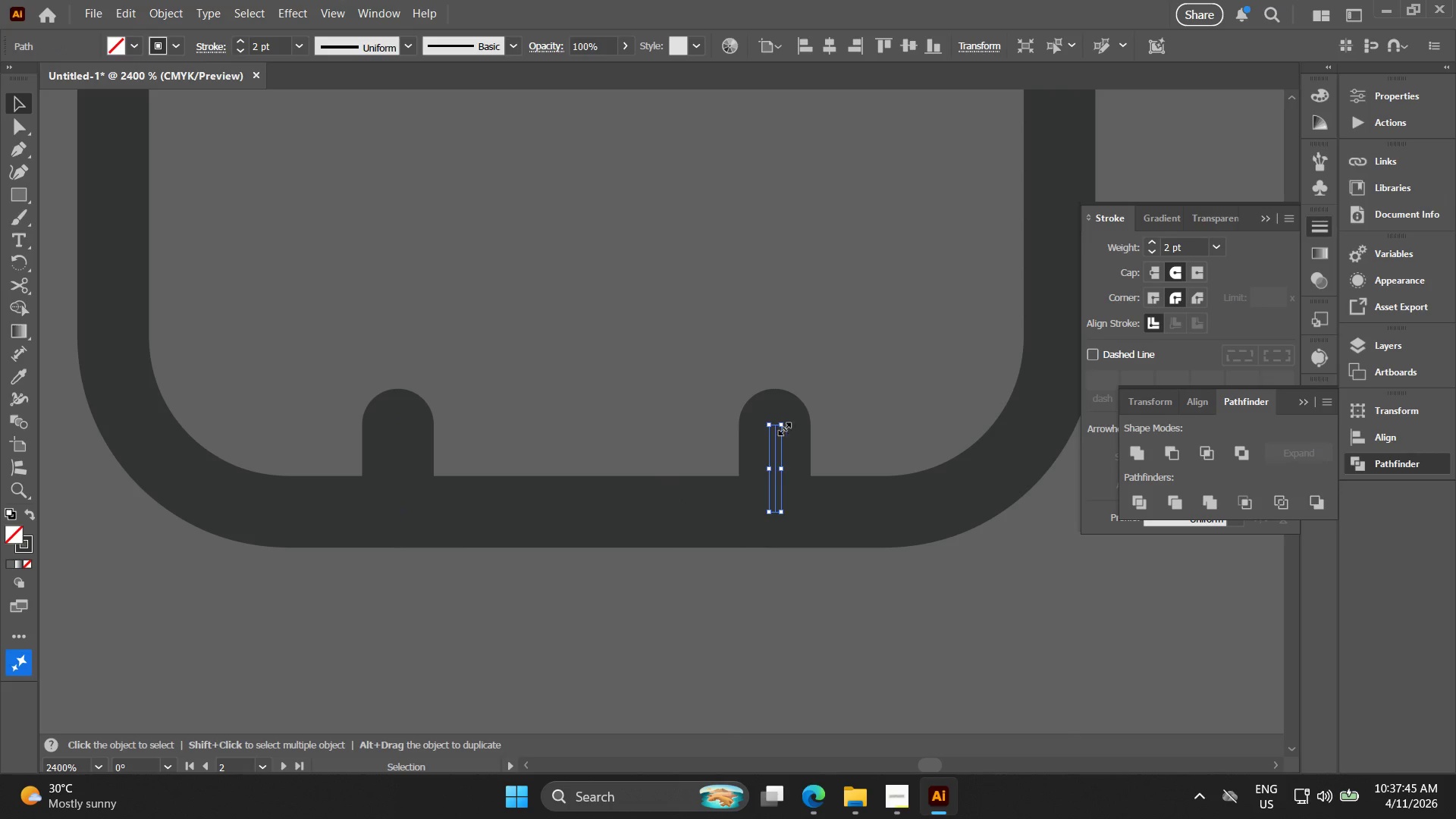 
left_click([851, 428])
 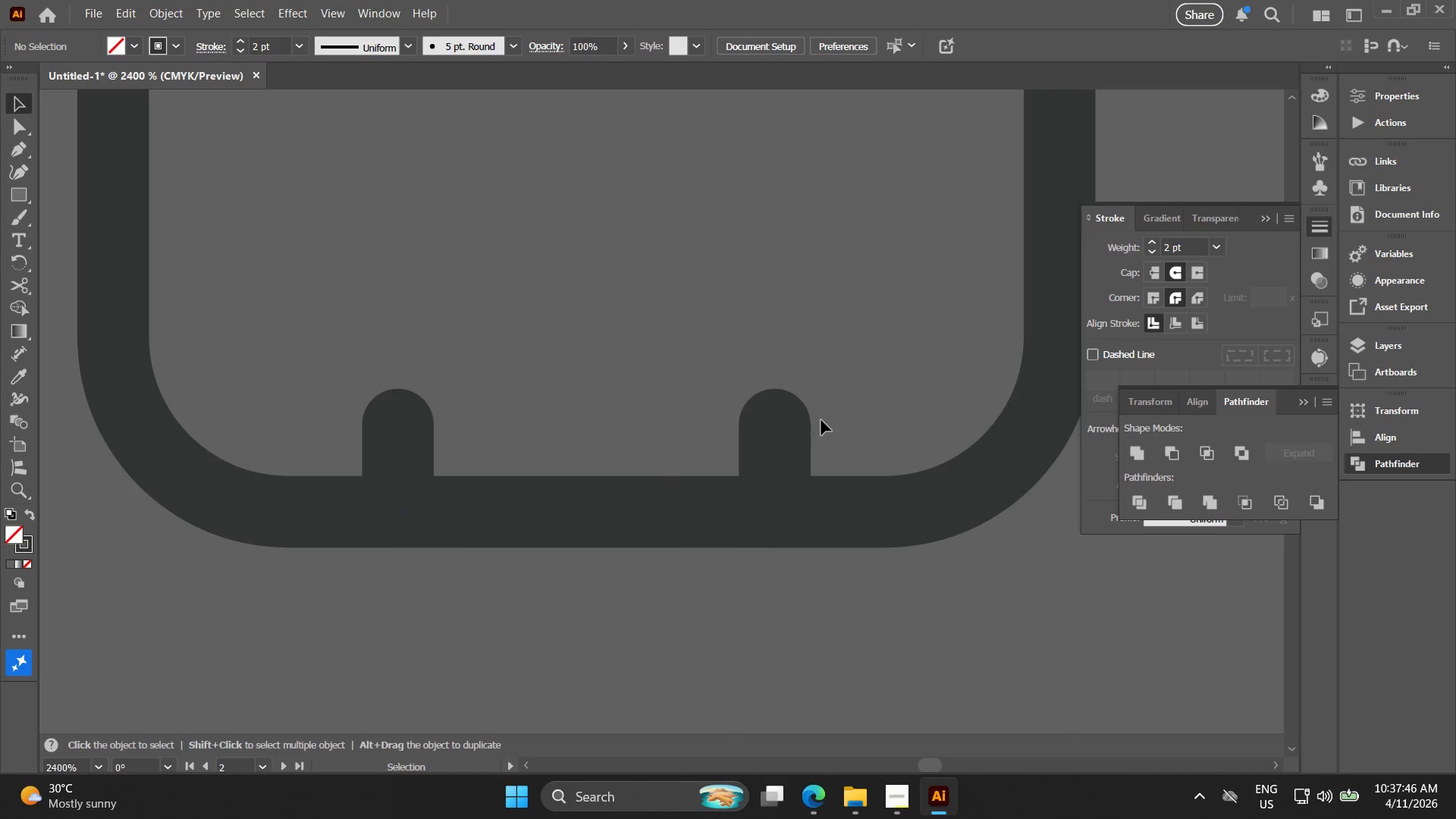 
hold_key(key=AltLeft, duration=0.5)
left_click_drag(start_coordinate=[830, 433], to_coordinate=[661, 410])
 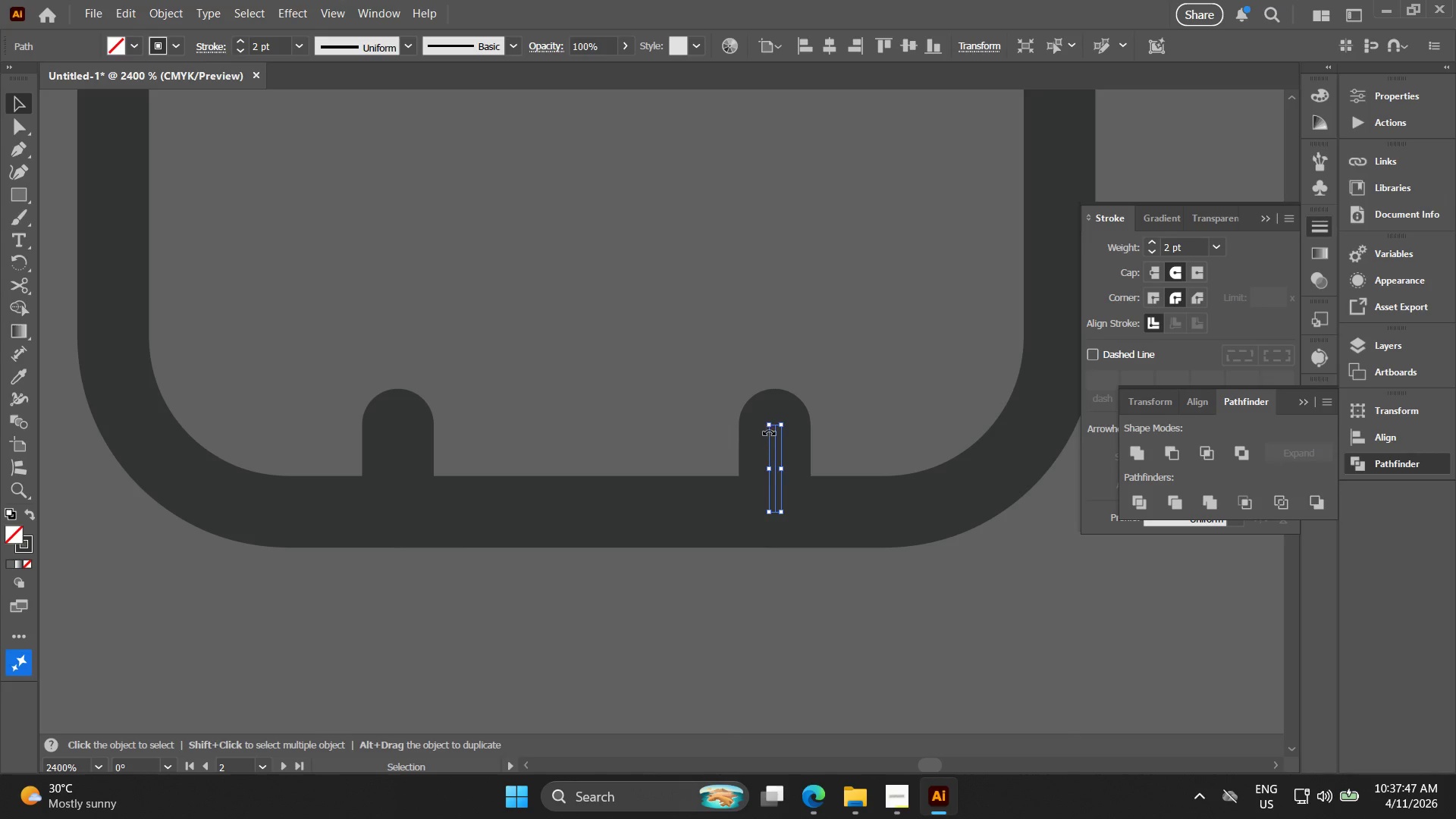 
hold_key(key=AltLeft, duration=1.5)
left_click_drag(start_coordinate=[774, 431], to_coordinate=[587, 400])
 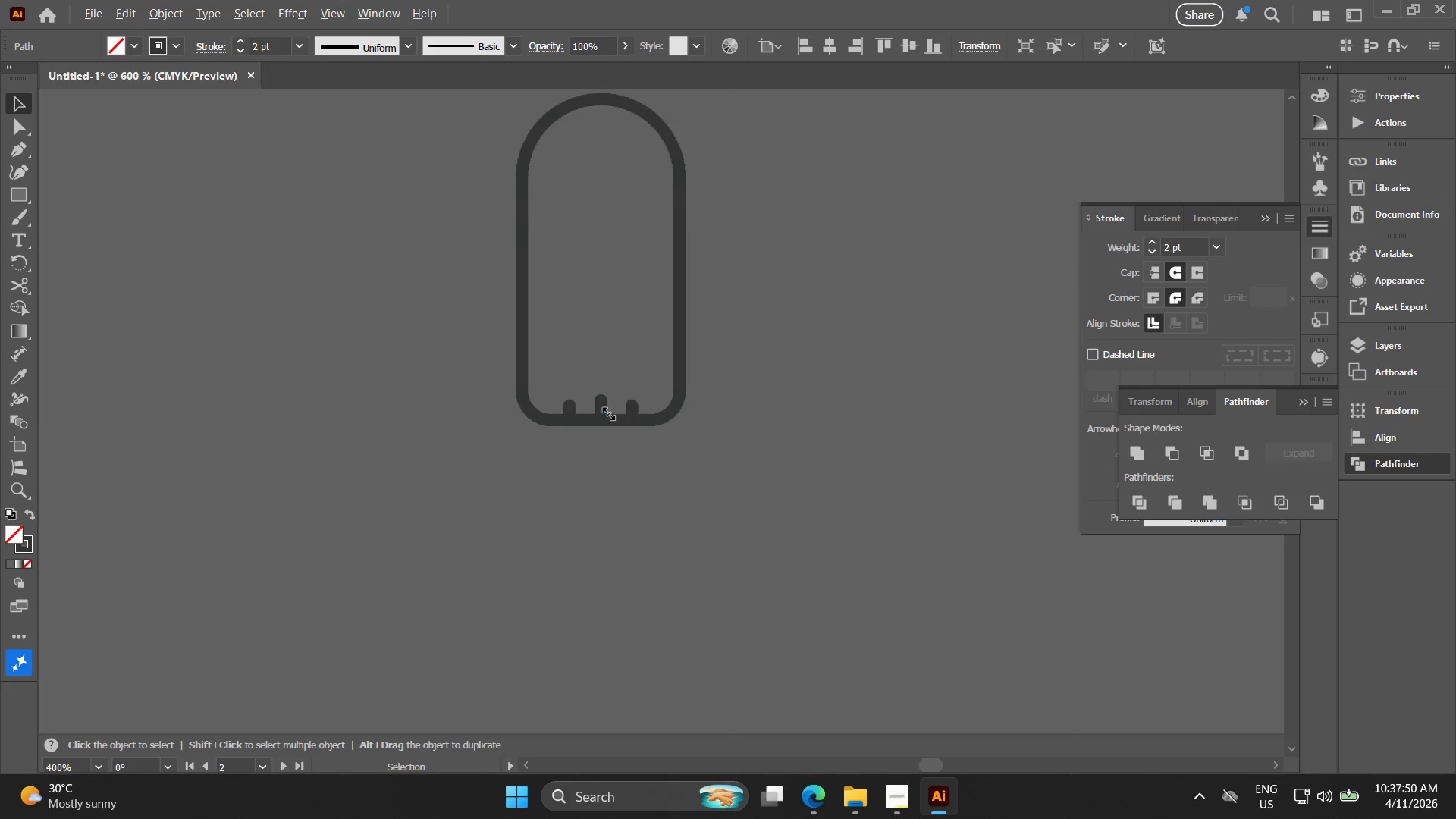 
hold_key(key=AltLeft, duration=1.22)
 